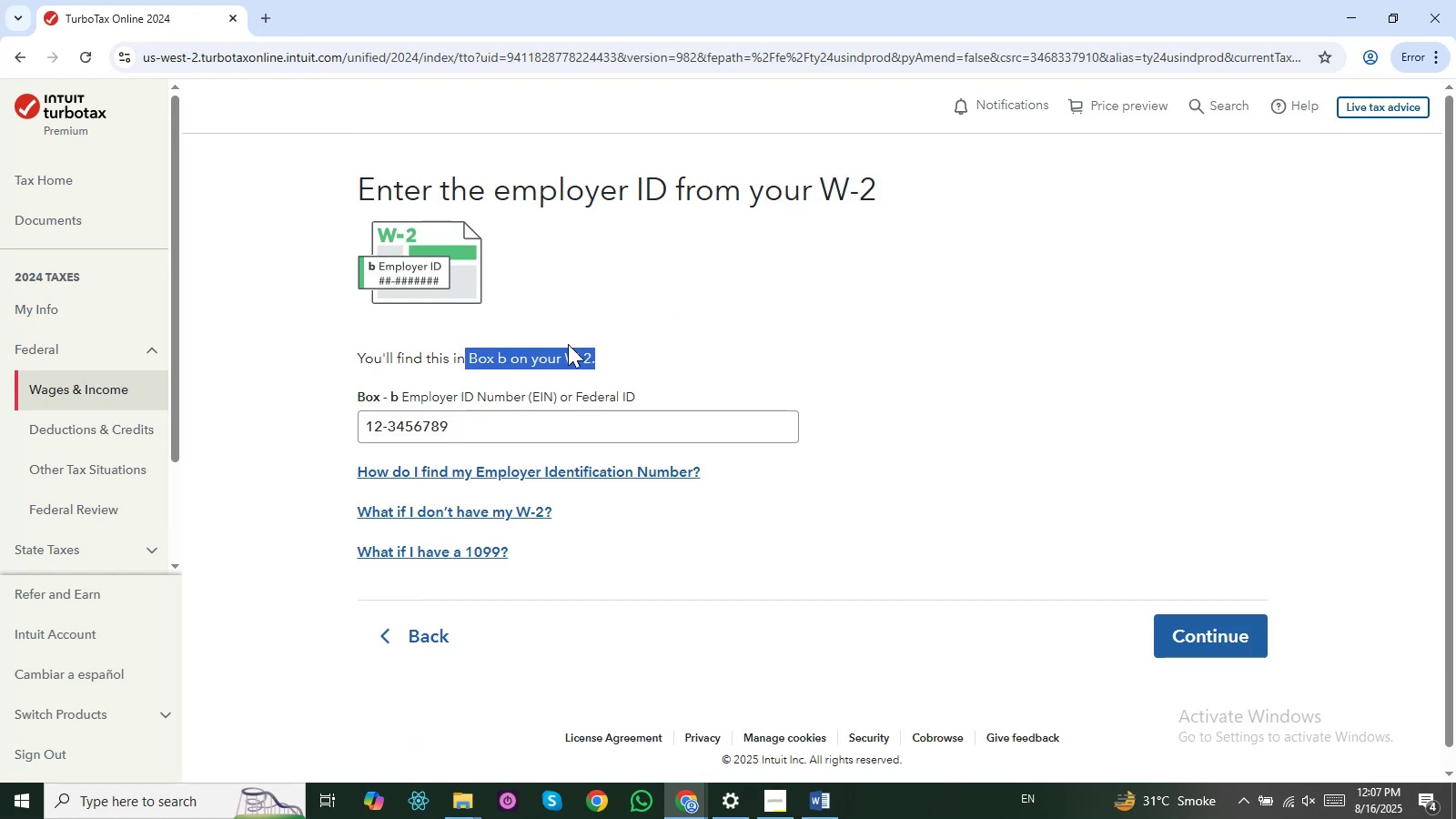 
wait(7.34)
 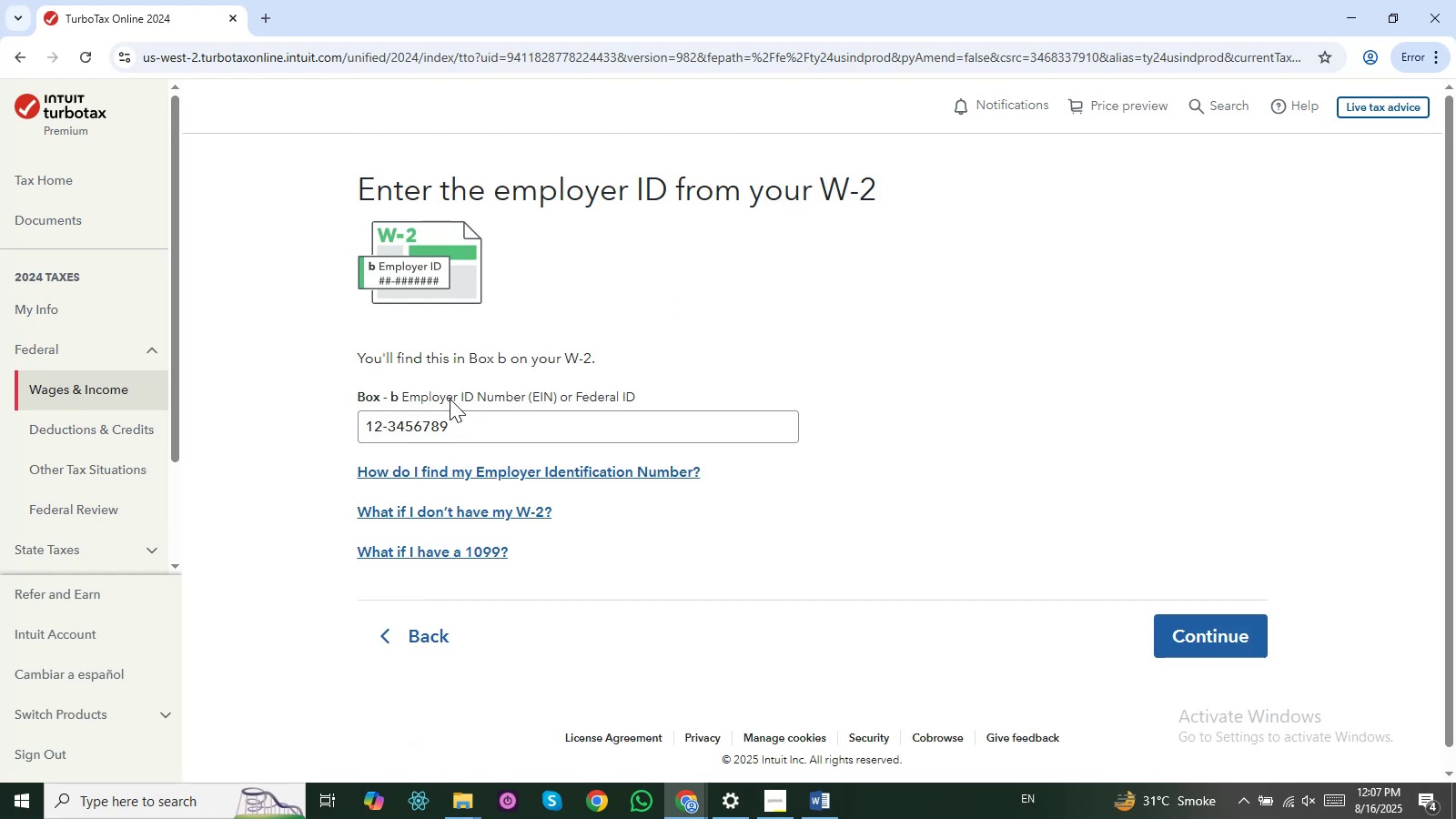 
left_click([1200, 640])
 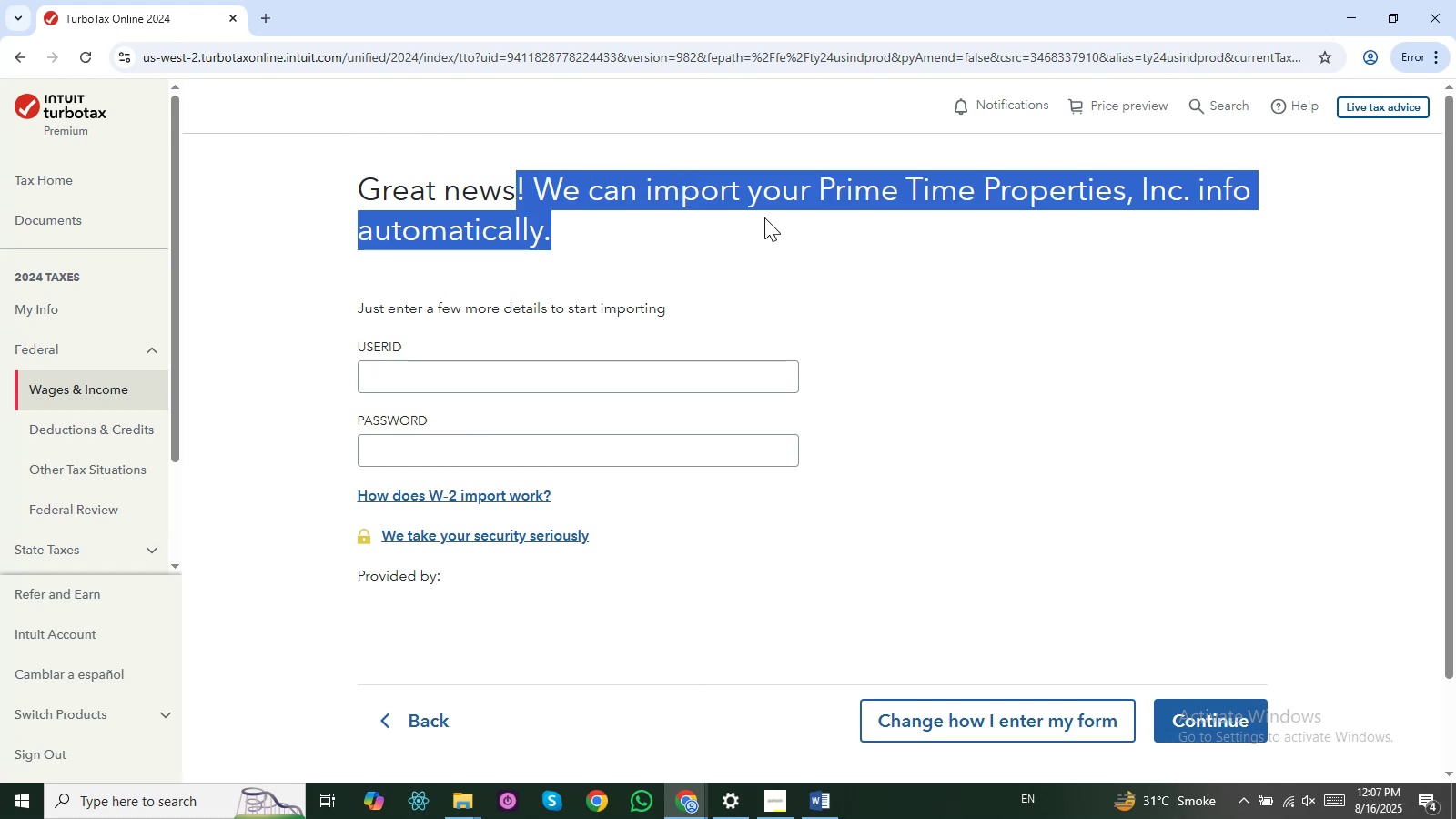 
wait(9.07)
 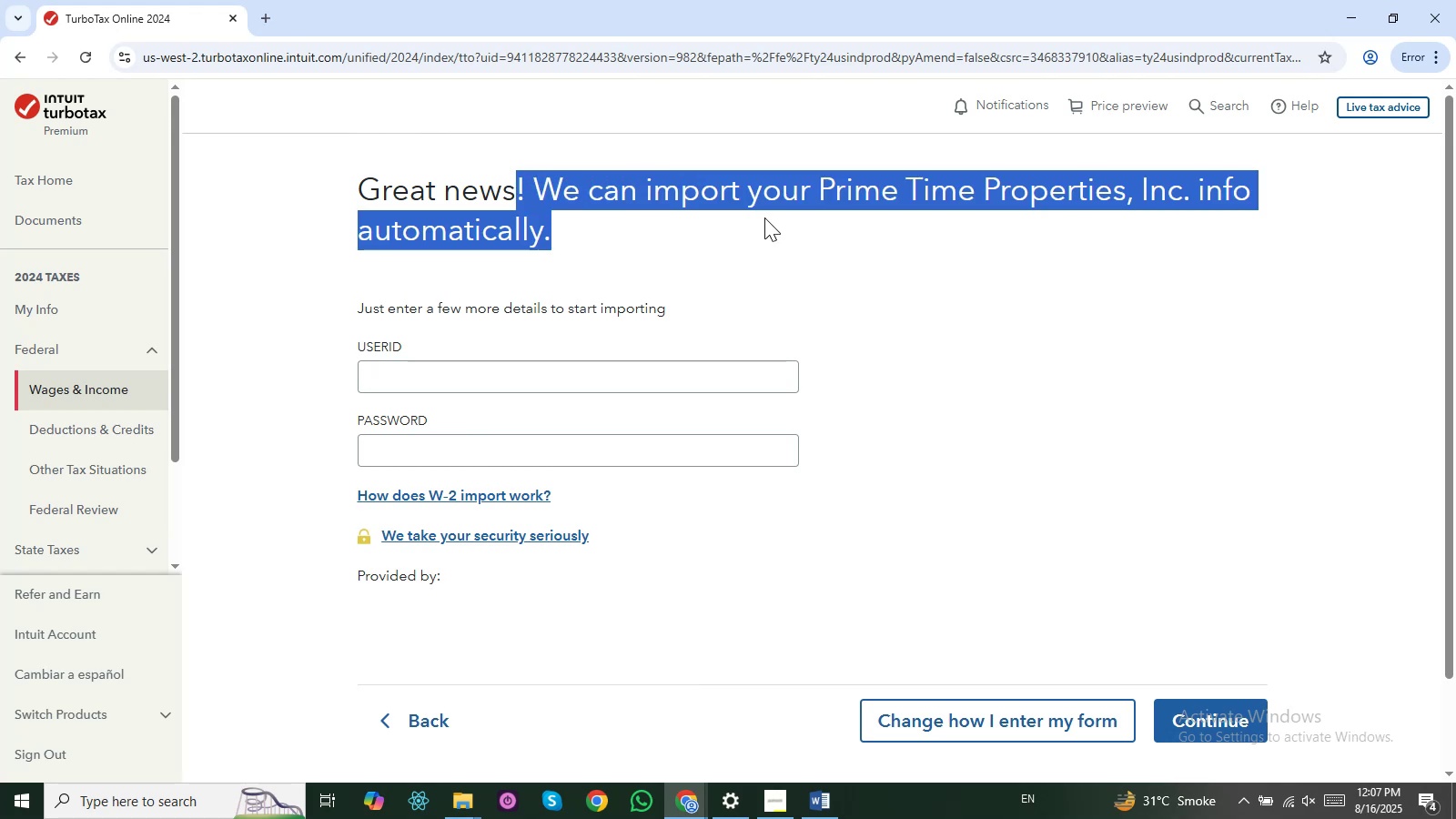 
left_click([503, 367])
 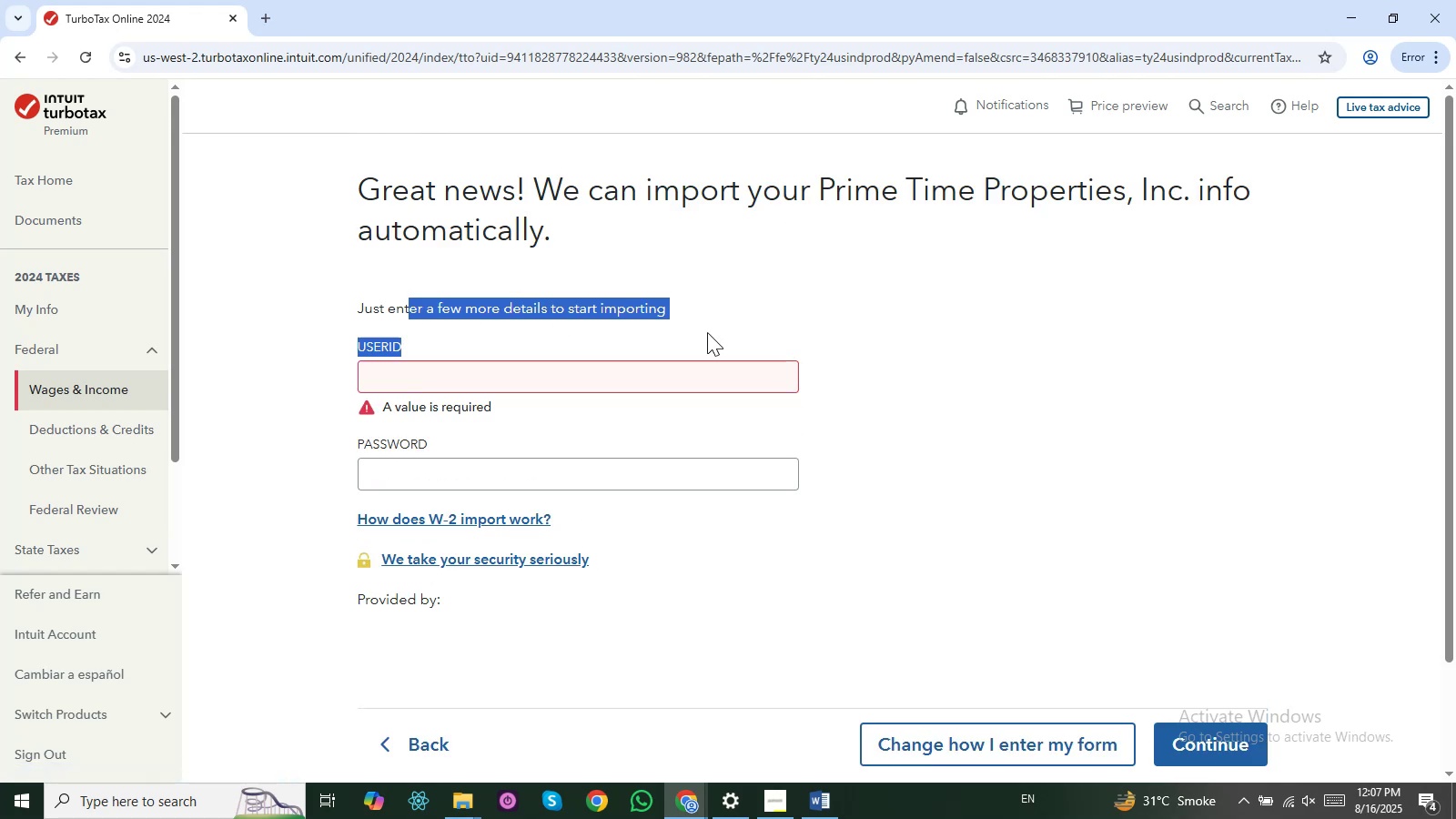 
left_click([845, 341])
 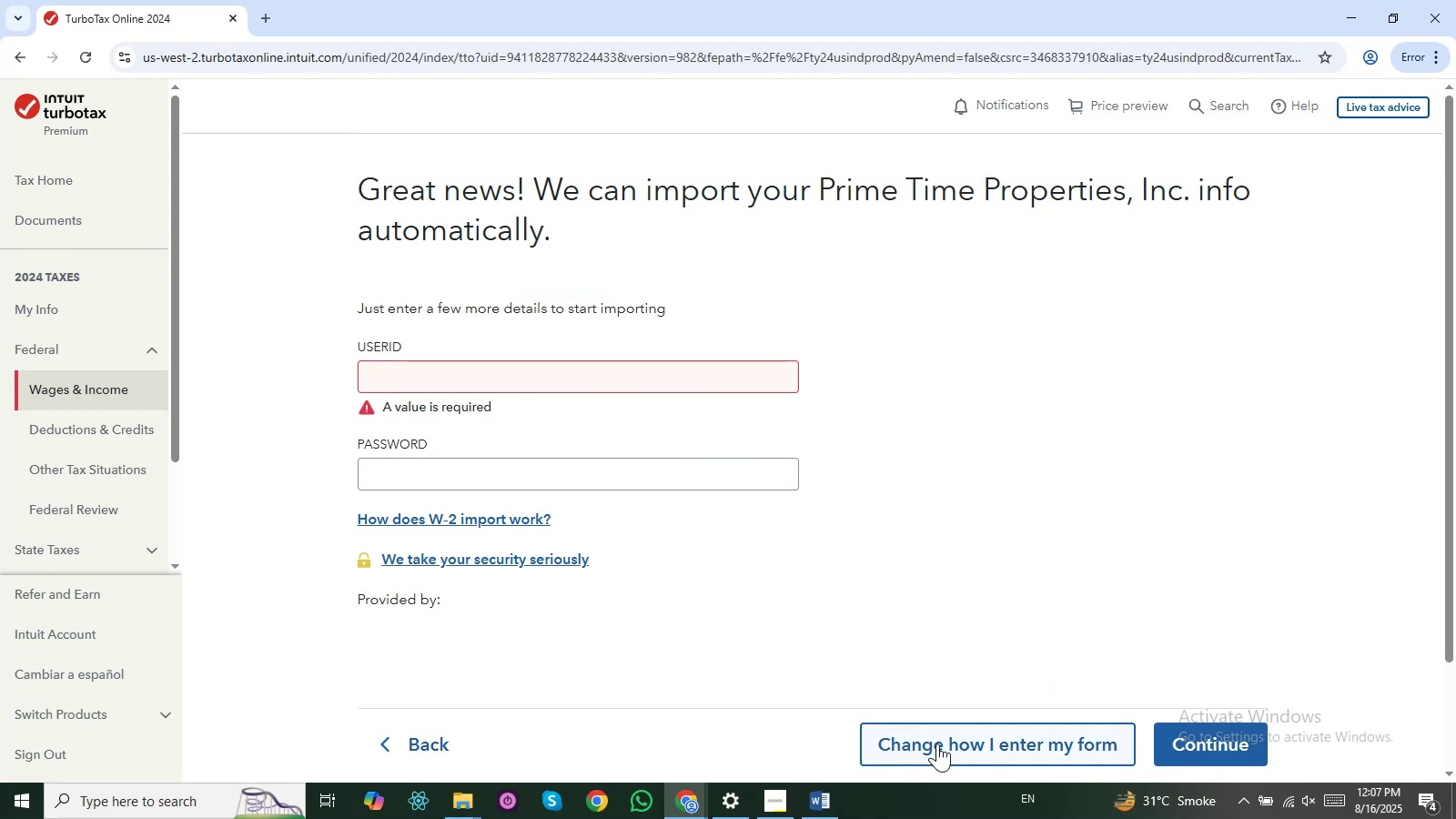 
wait(9.26)
 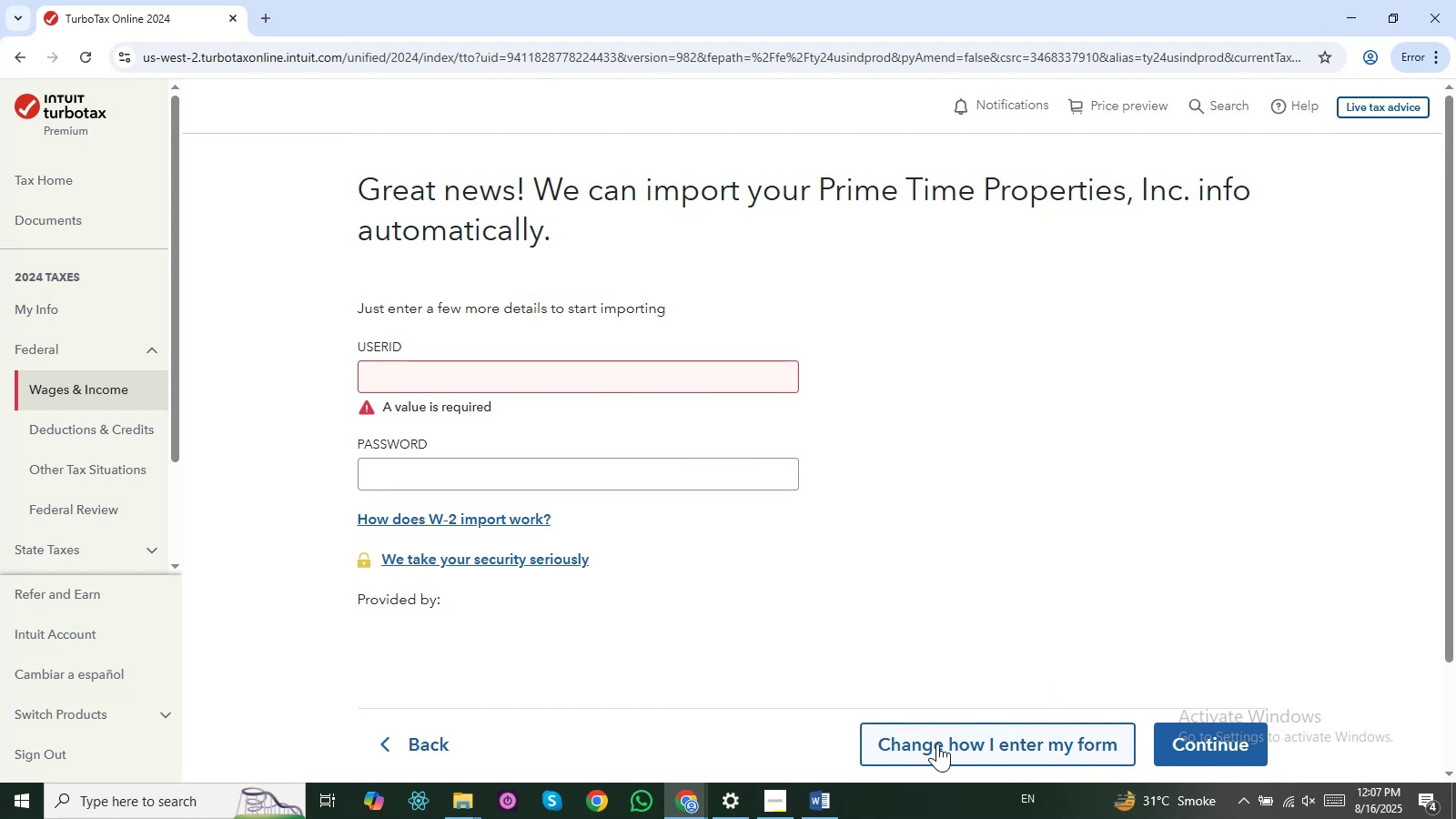 
left_click([594, 605])
 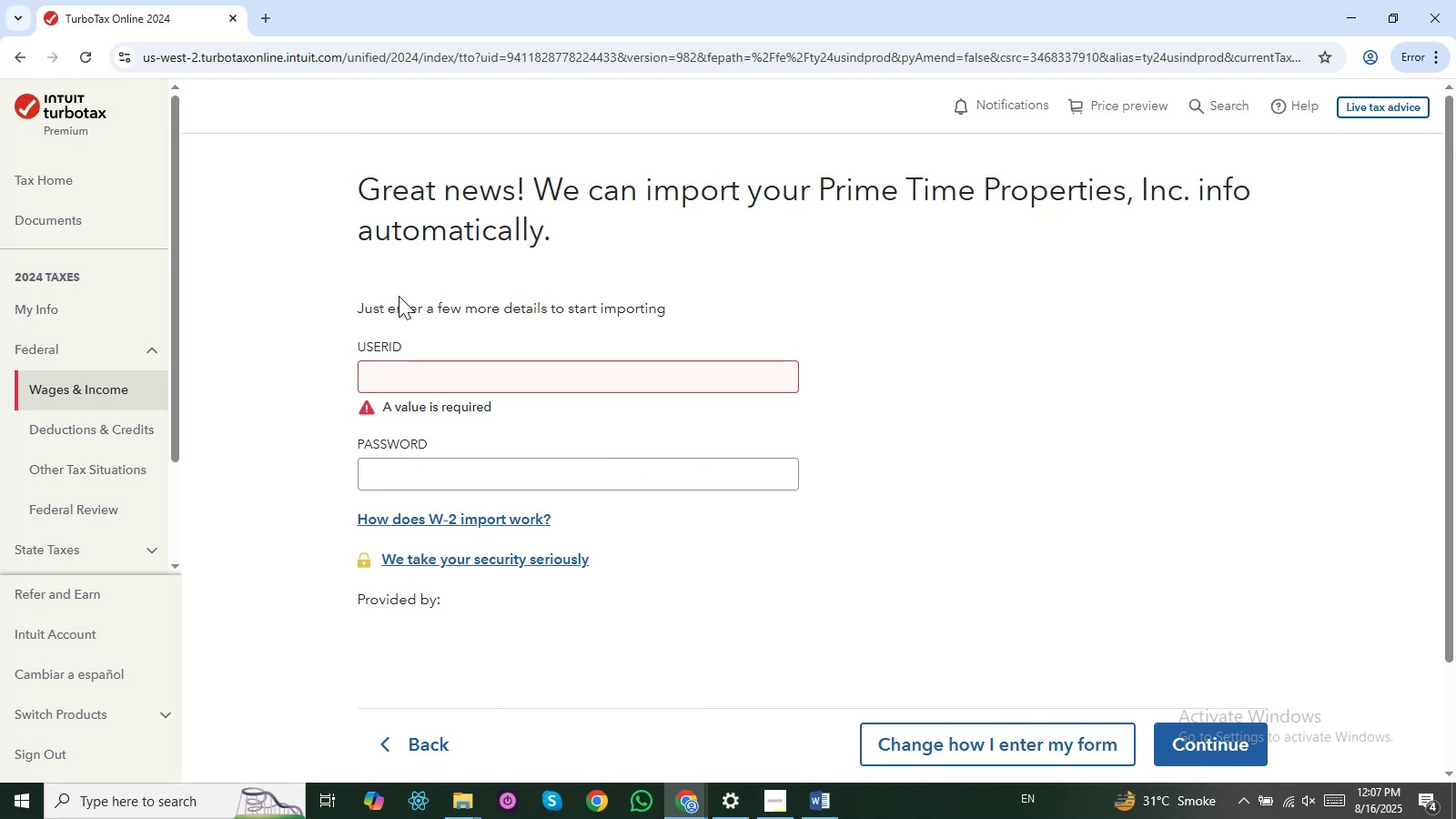 
wait(5.06)
 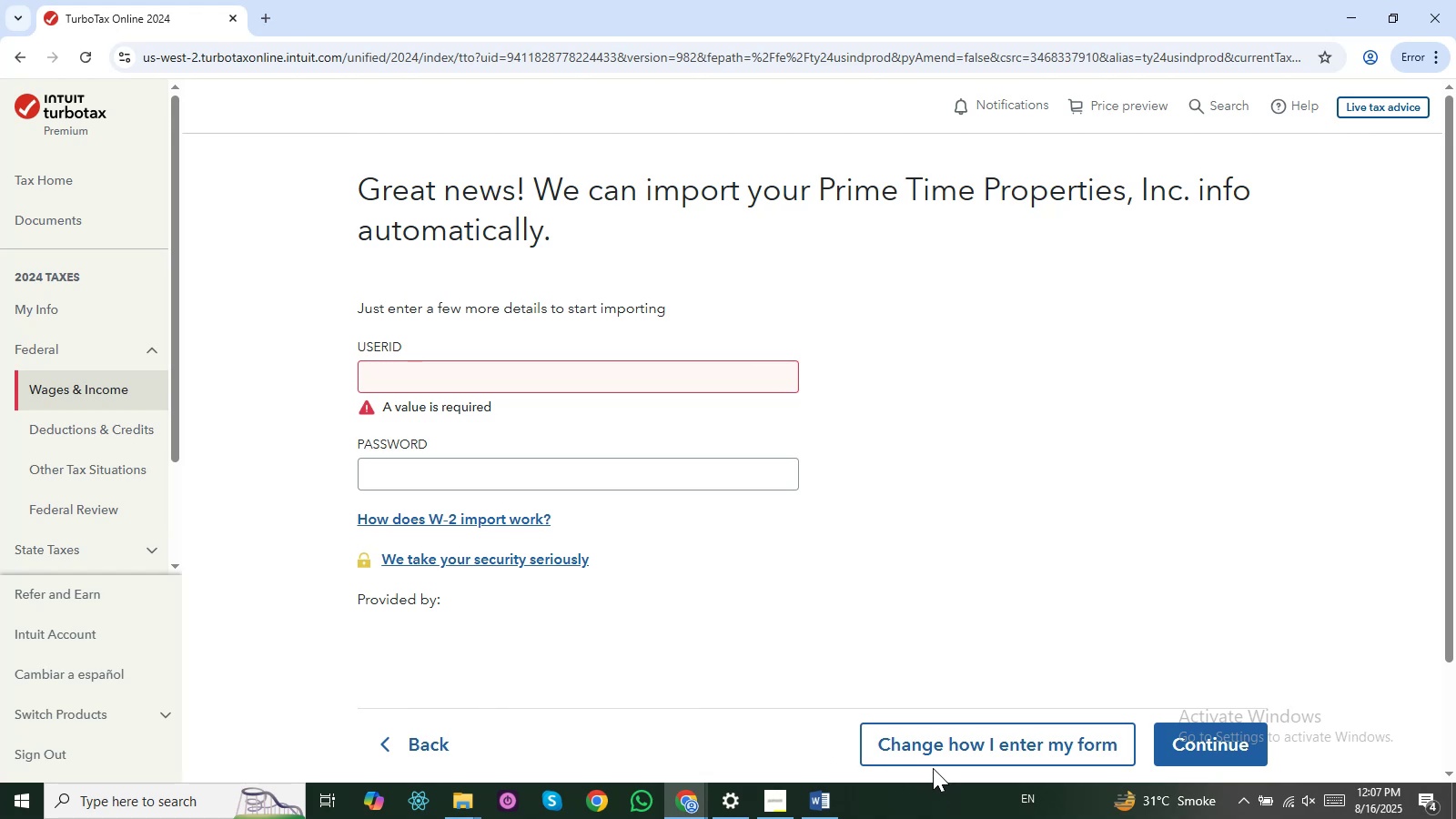 
left_click([679, 308])
 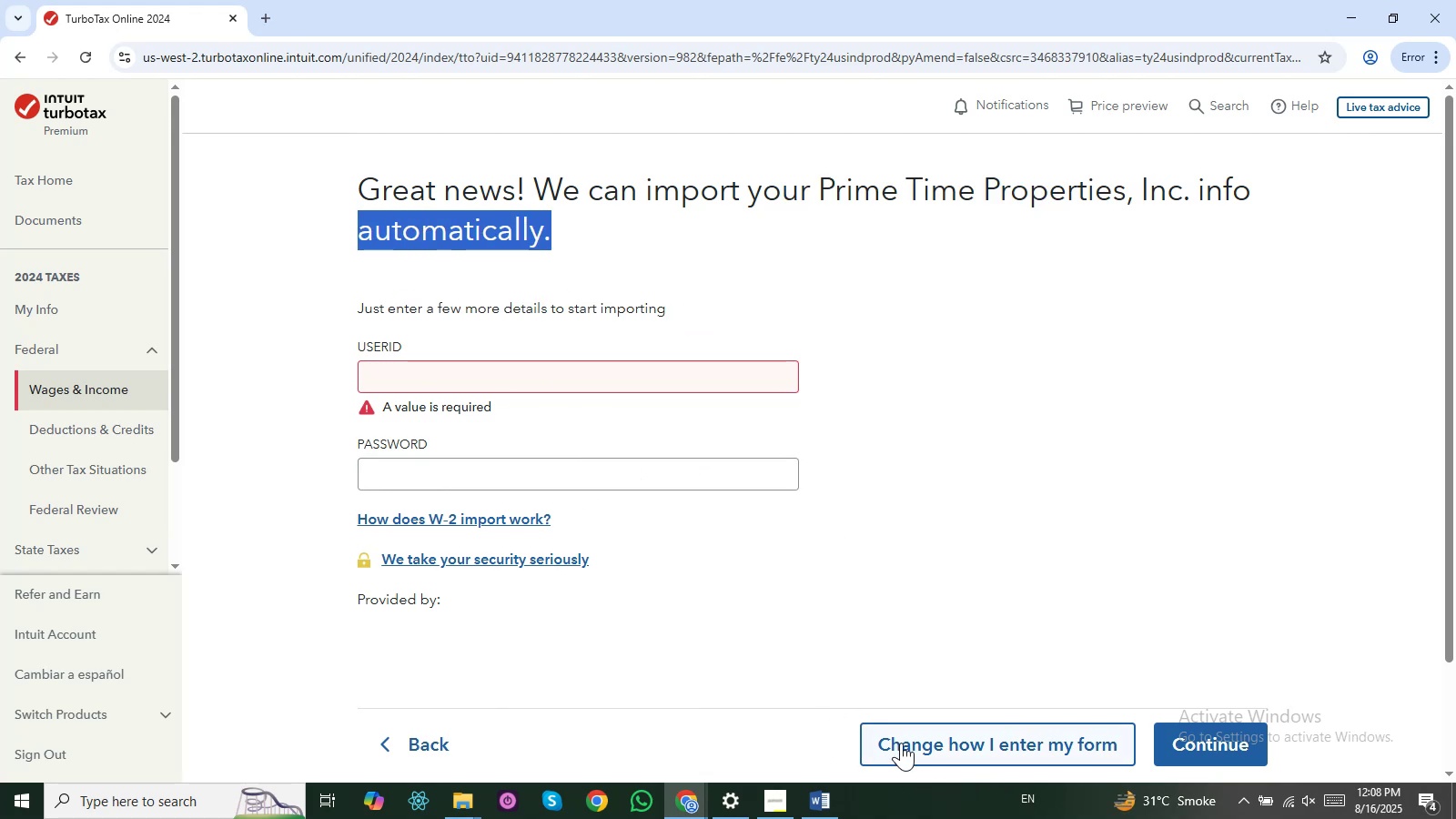 
wait(7.0)
 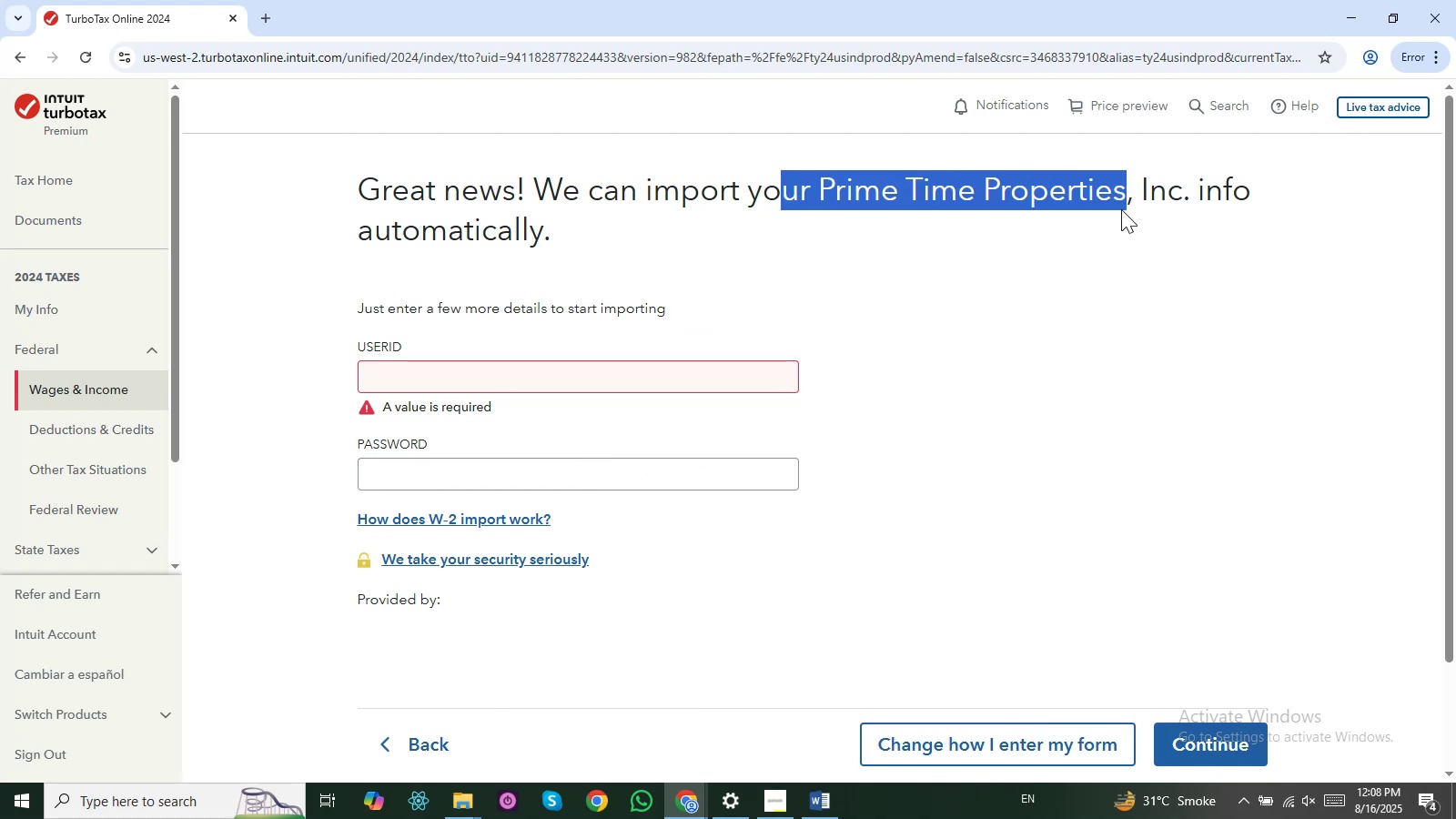 
left_click([1168, 748])
 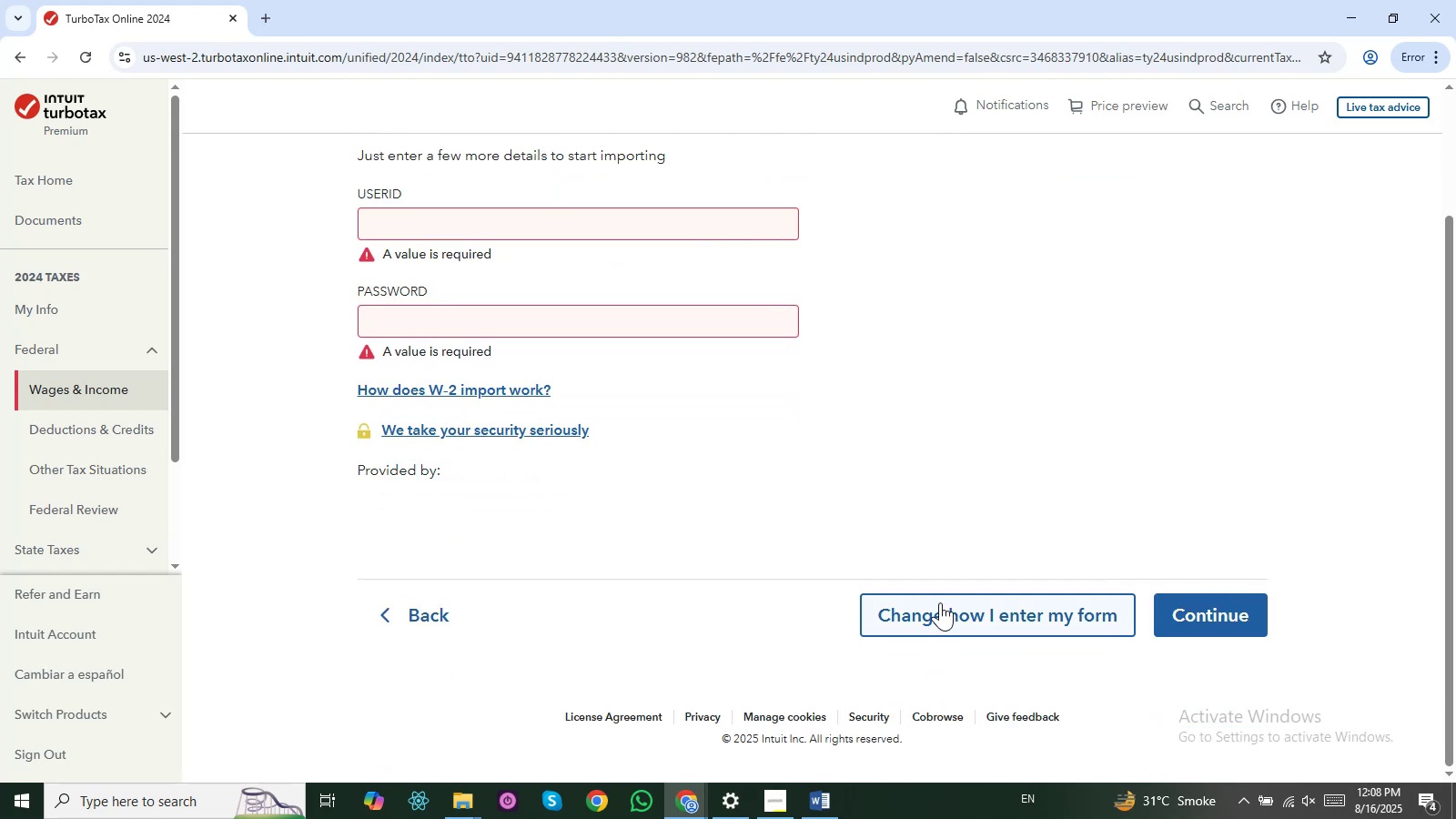 
left_click([941, 607])
 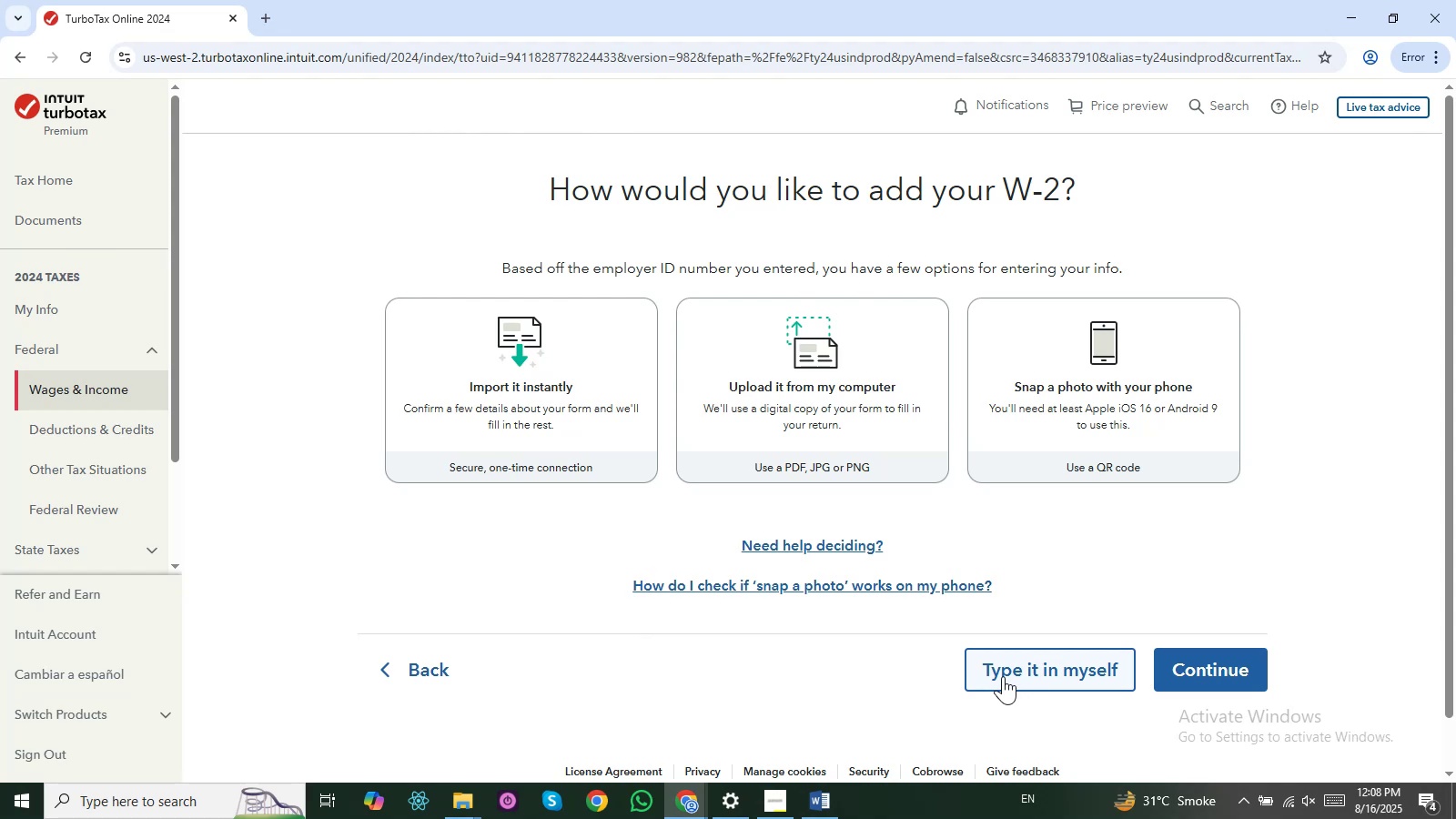 
wait(13.38)
 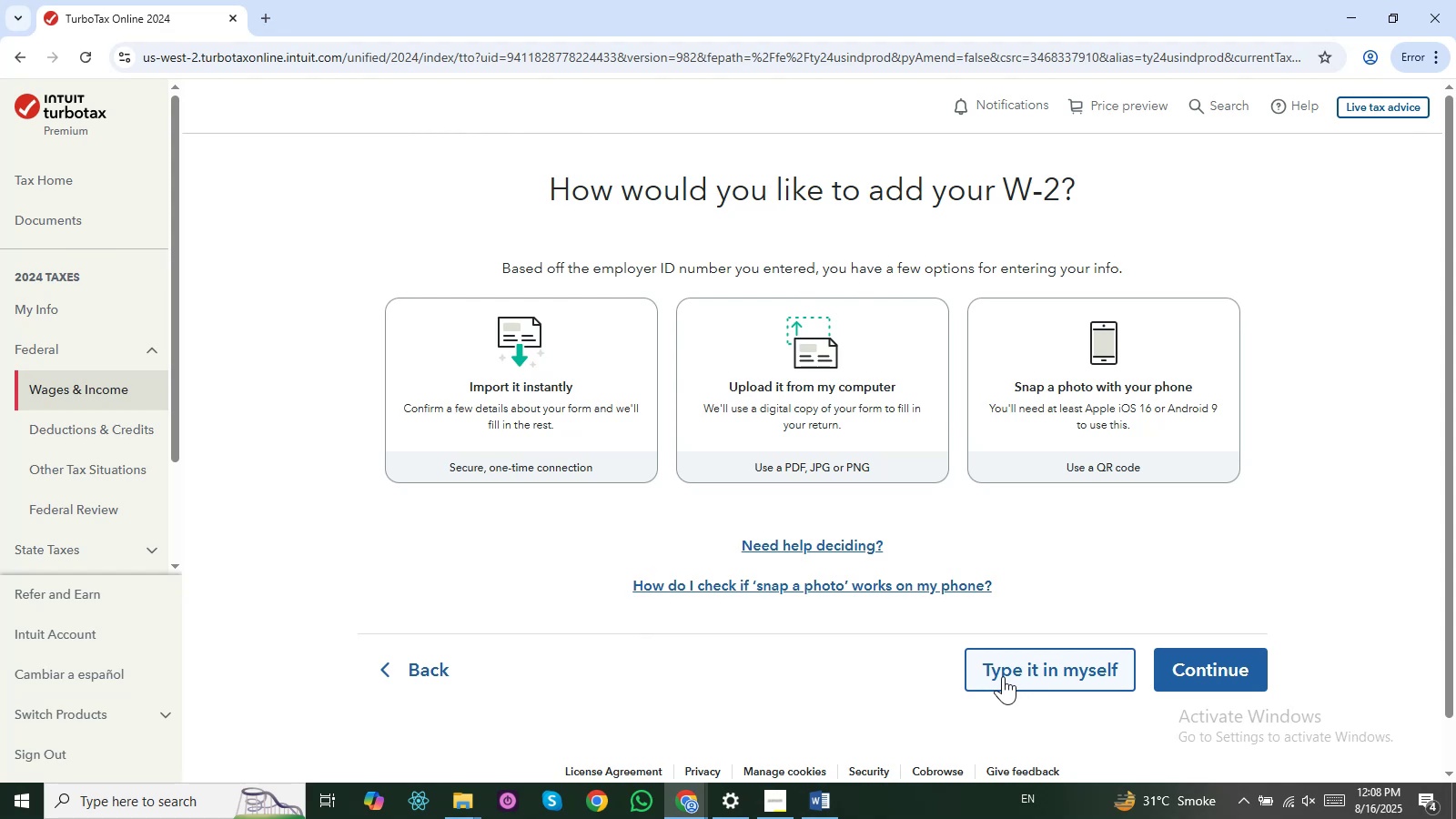 
left_click([628, 511])
 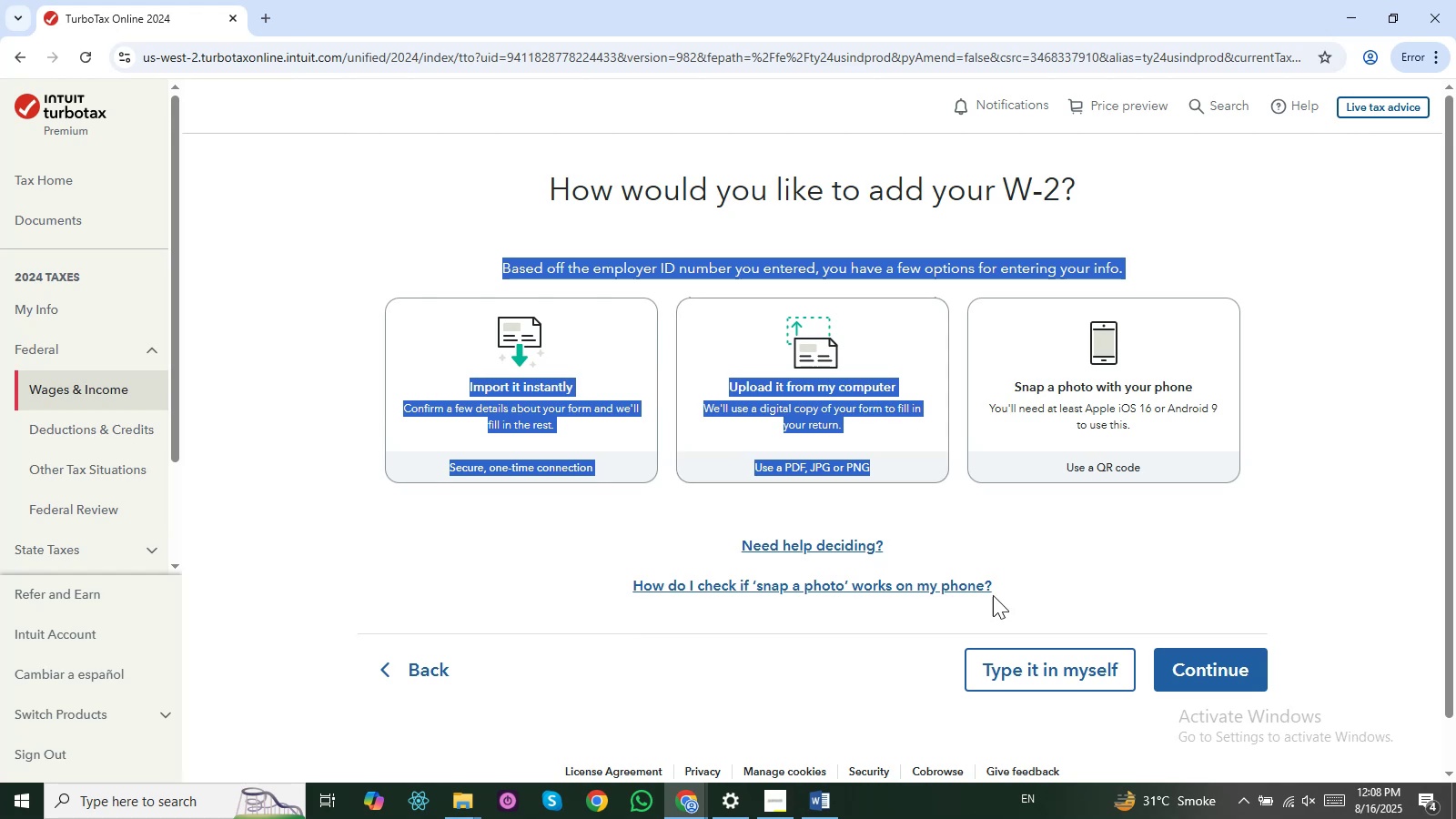 
wait(8.72)
 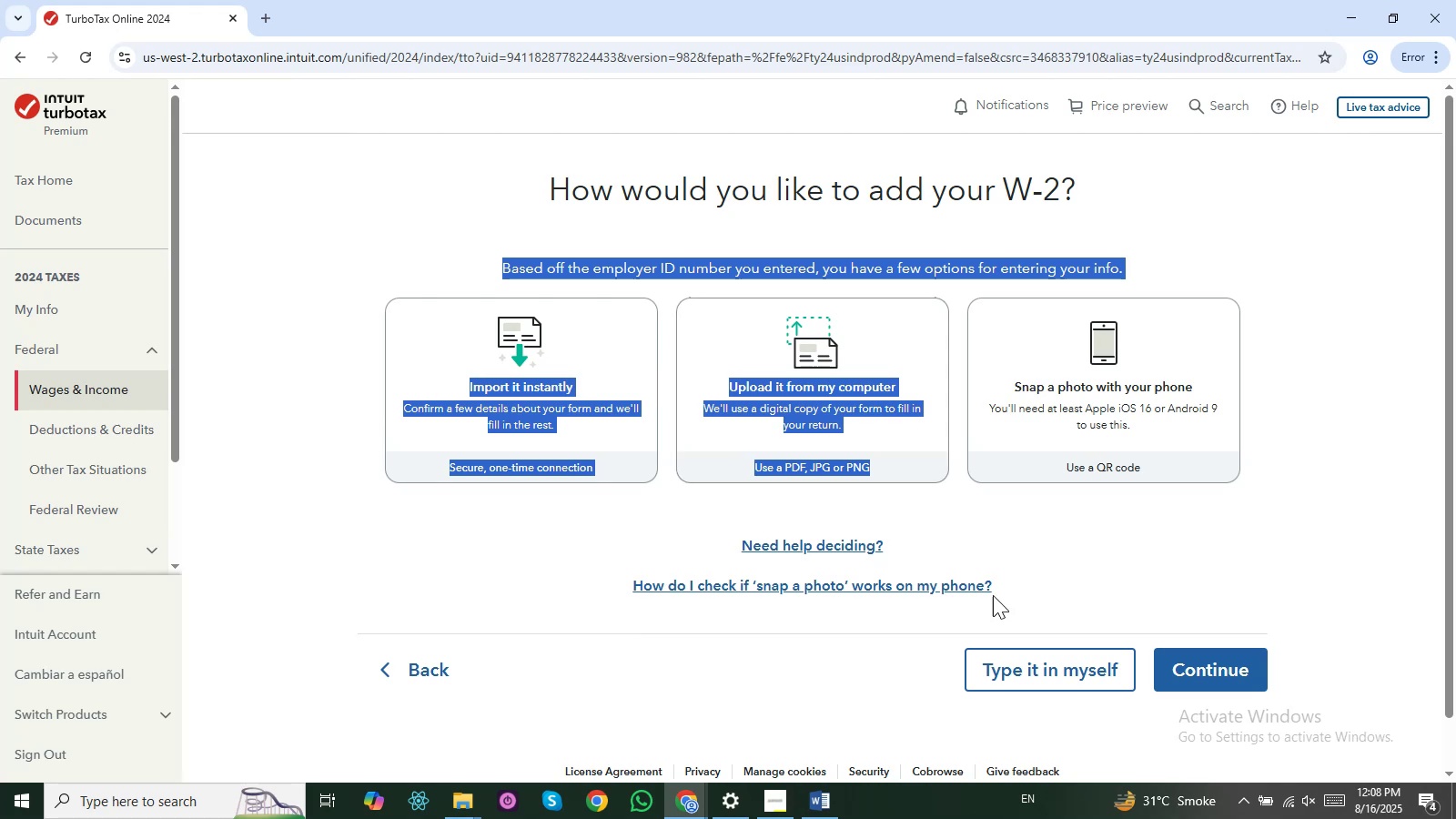 
left_click([1018, 678])
 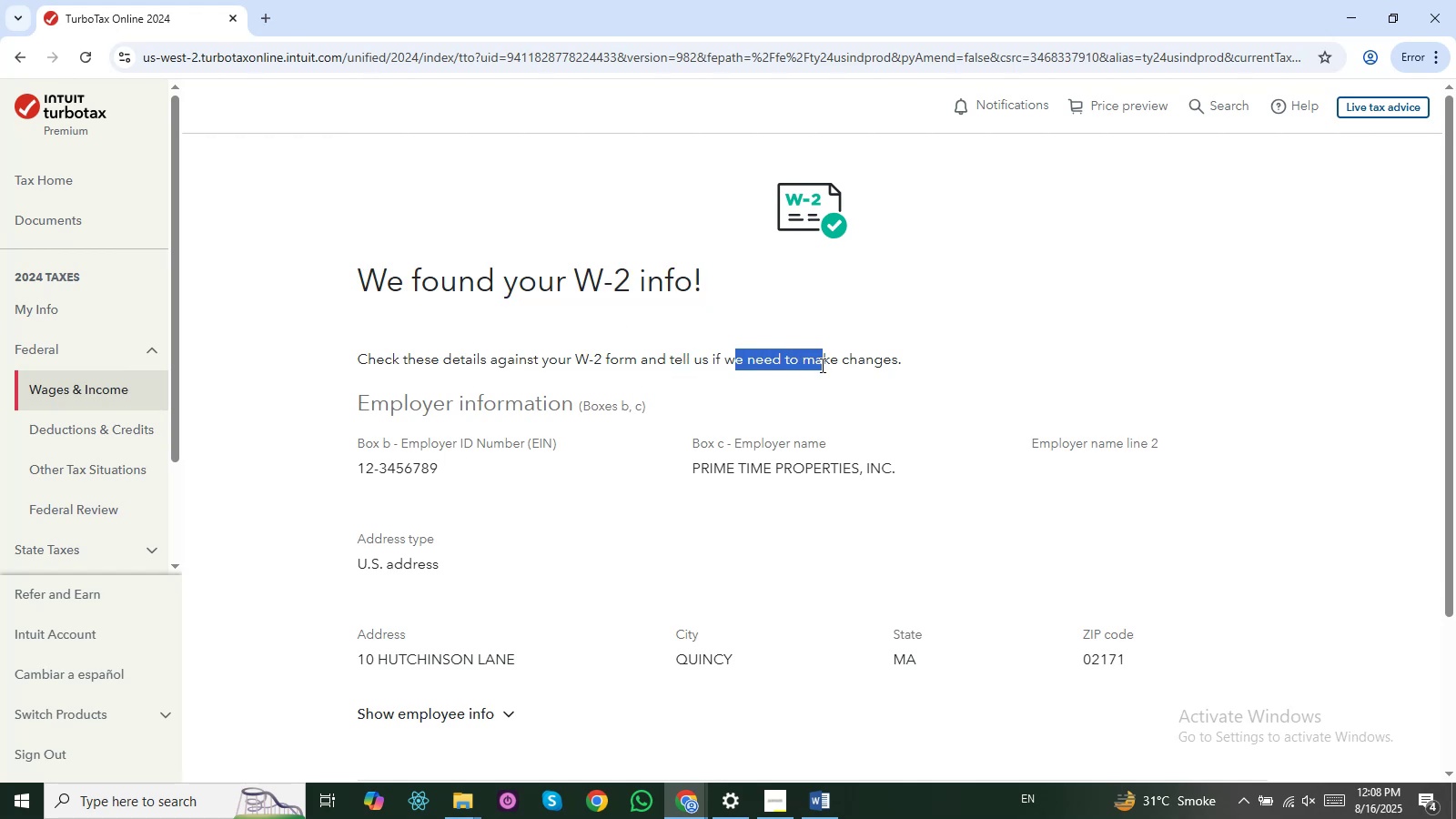 
wait(19.77)
 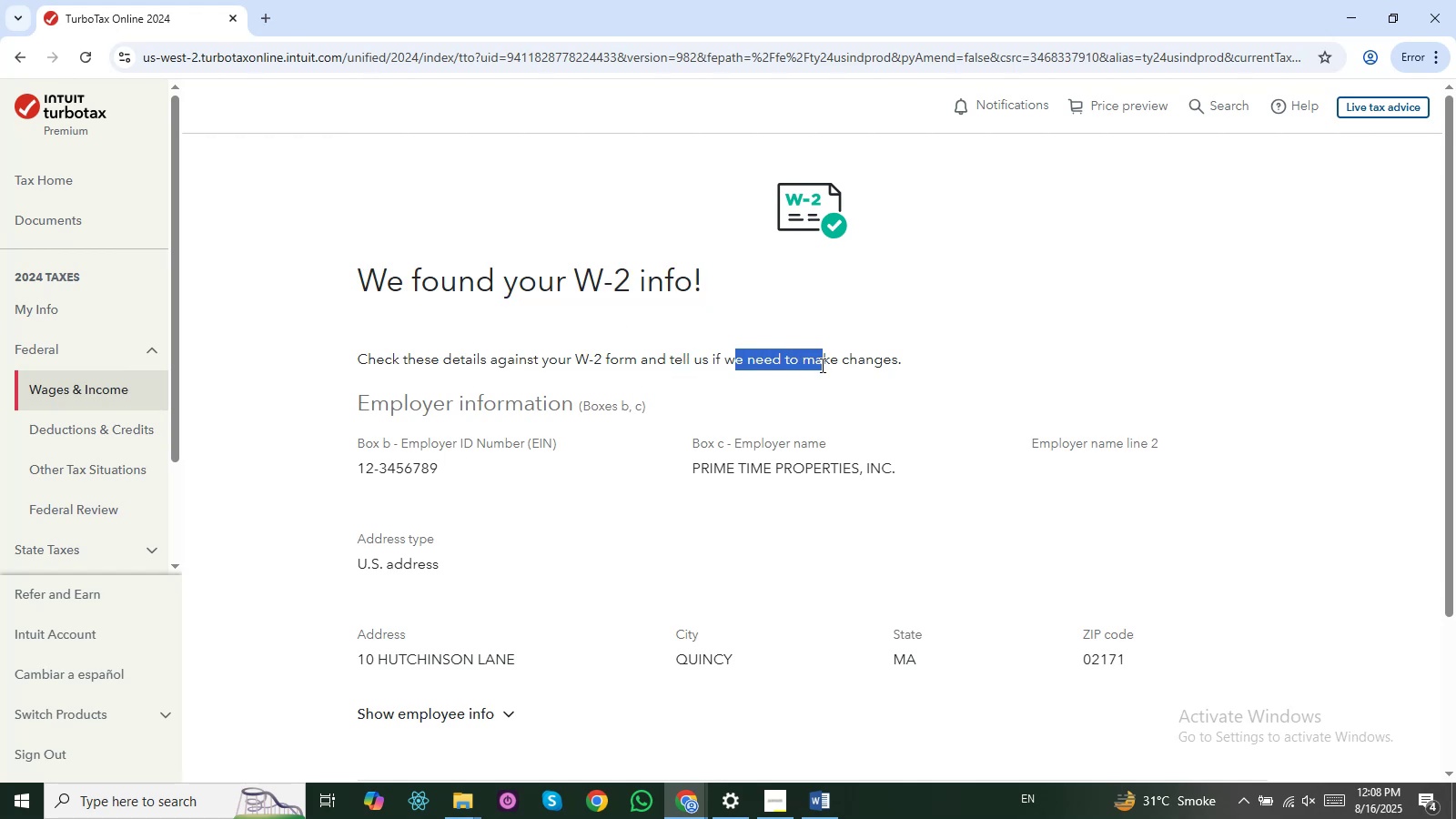 
left_click([404, 424])
 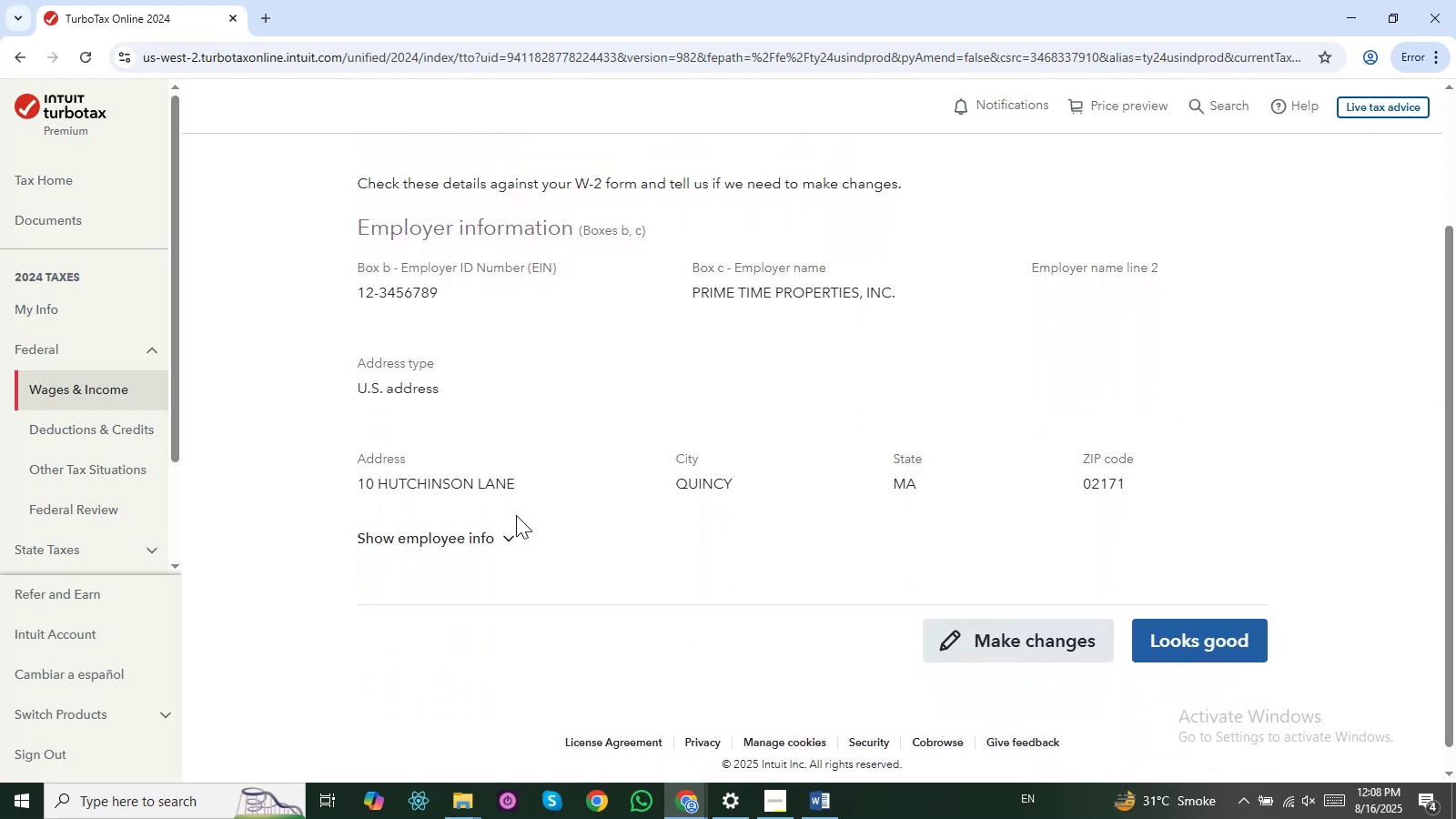 
wait(5.54)
 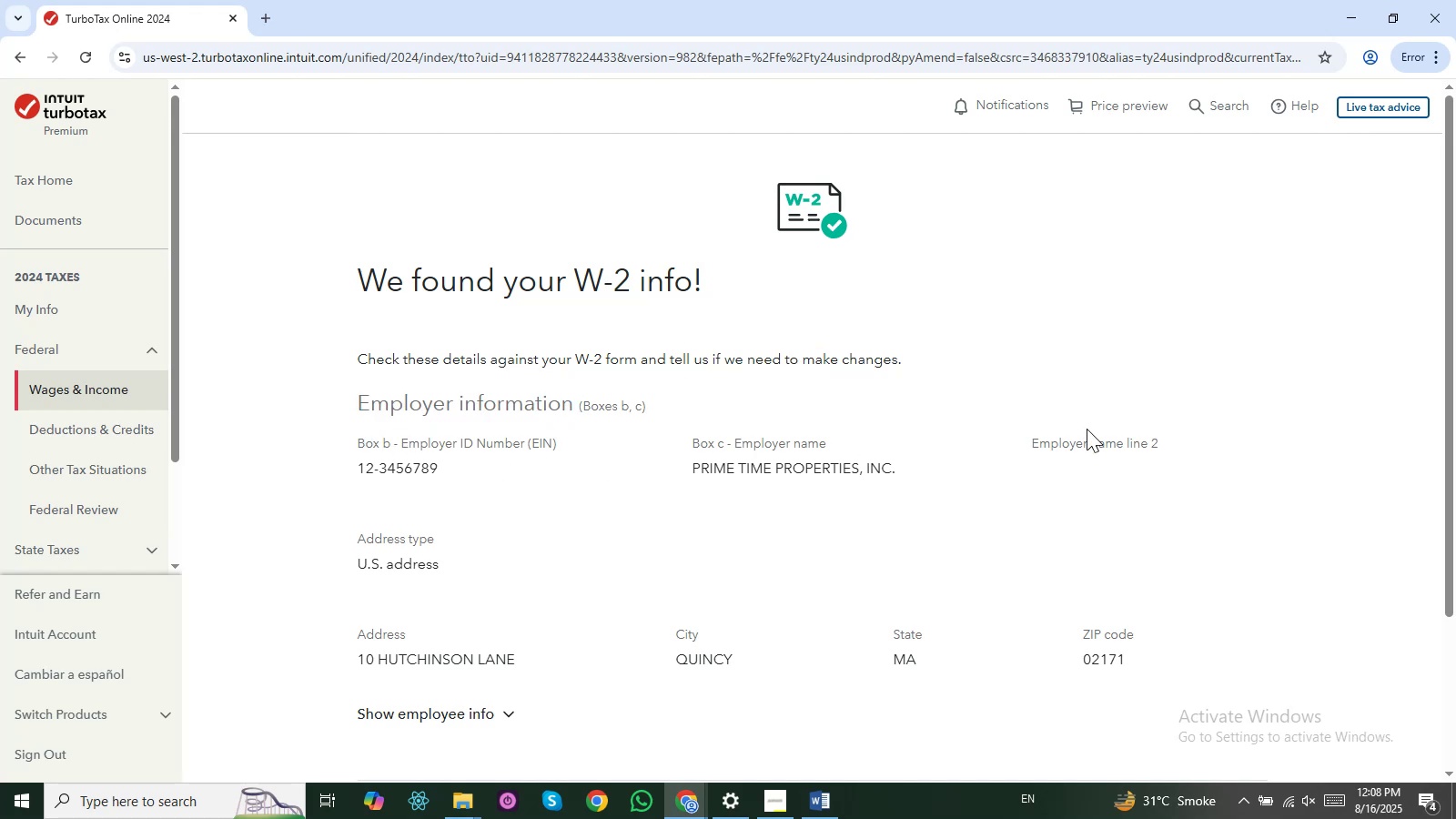 
key(Alt+AltLeft)
 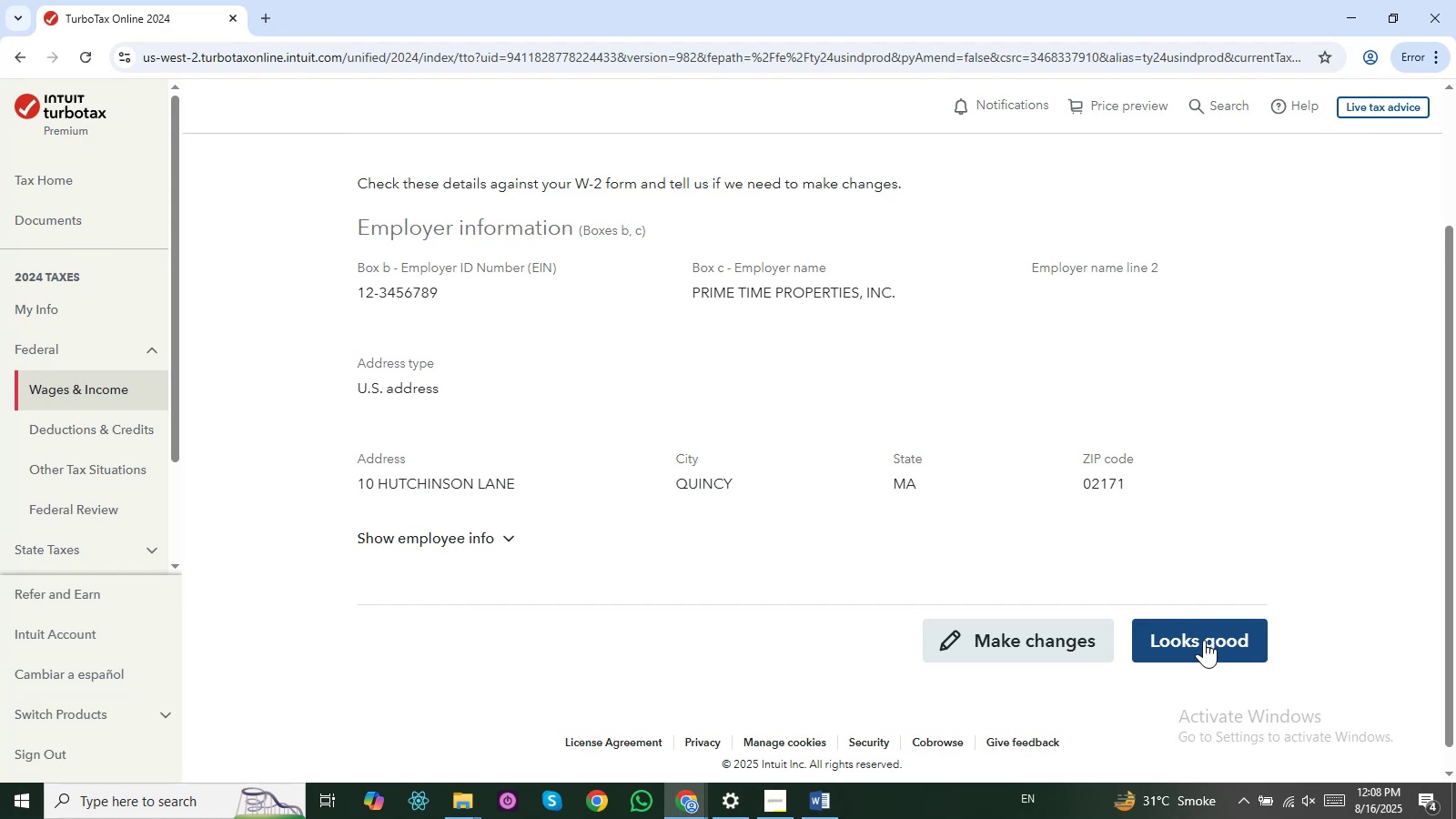 
key(Alt+Tab)
 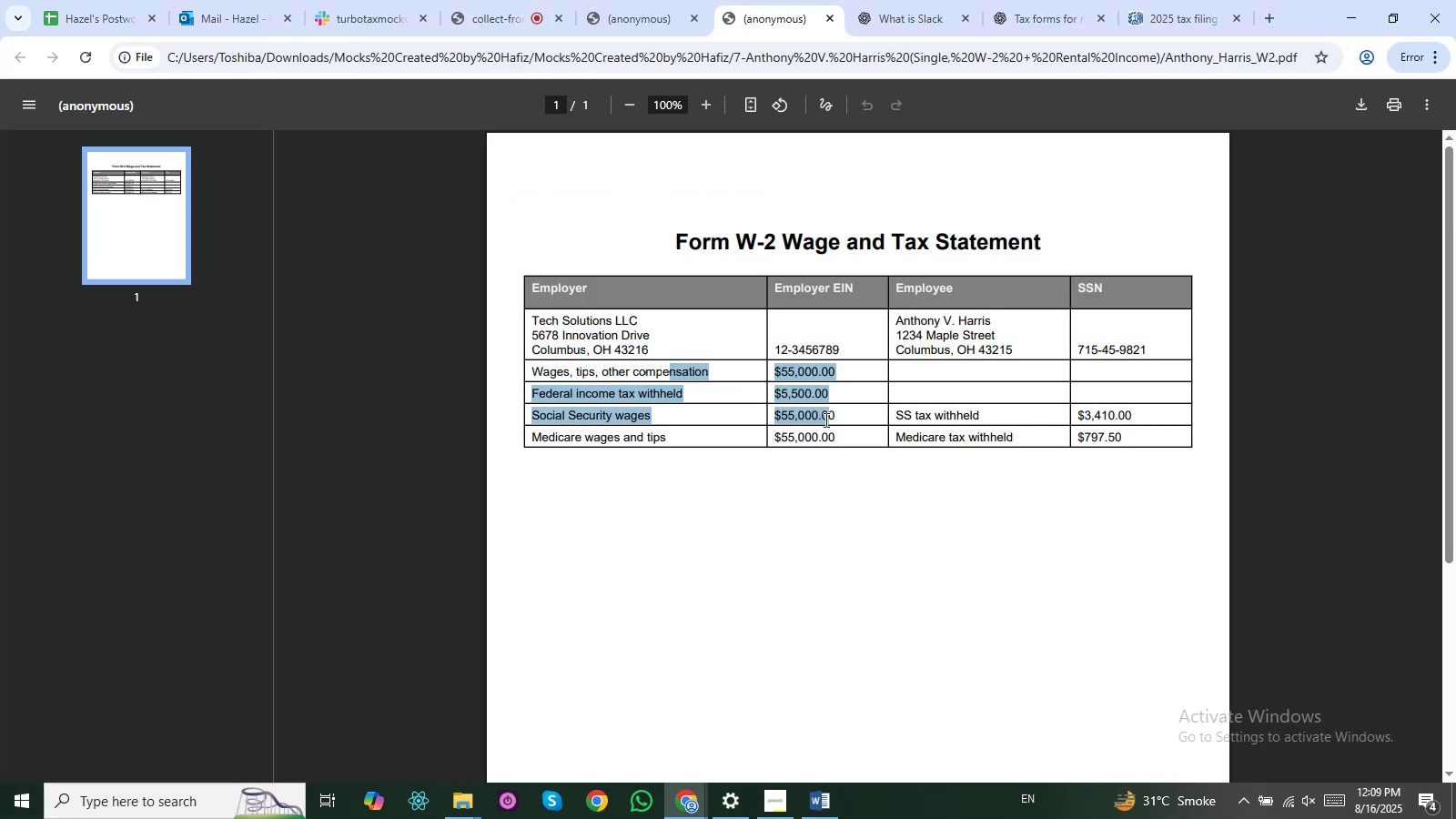 
wait(5.09)
 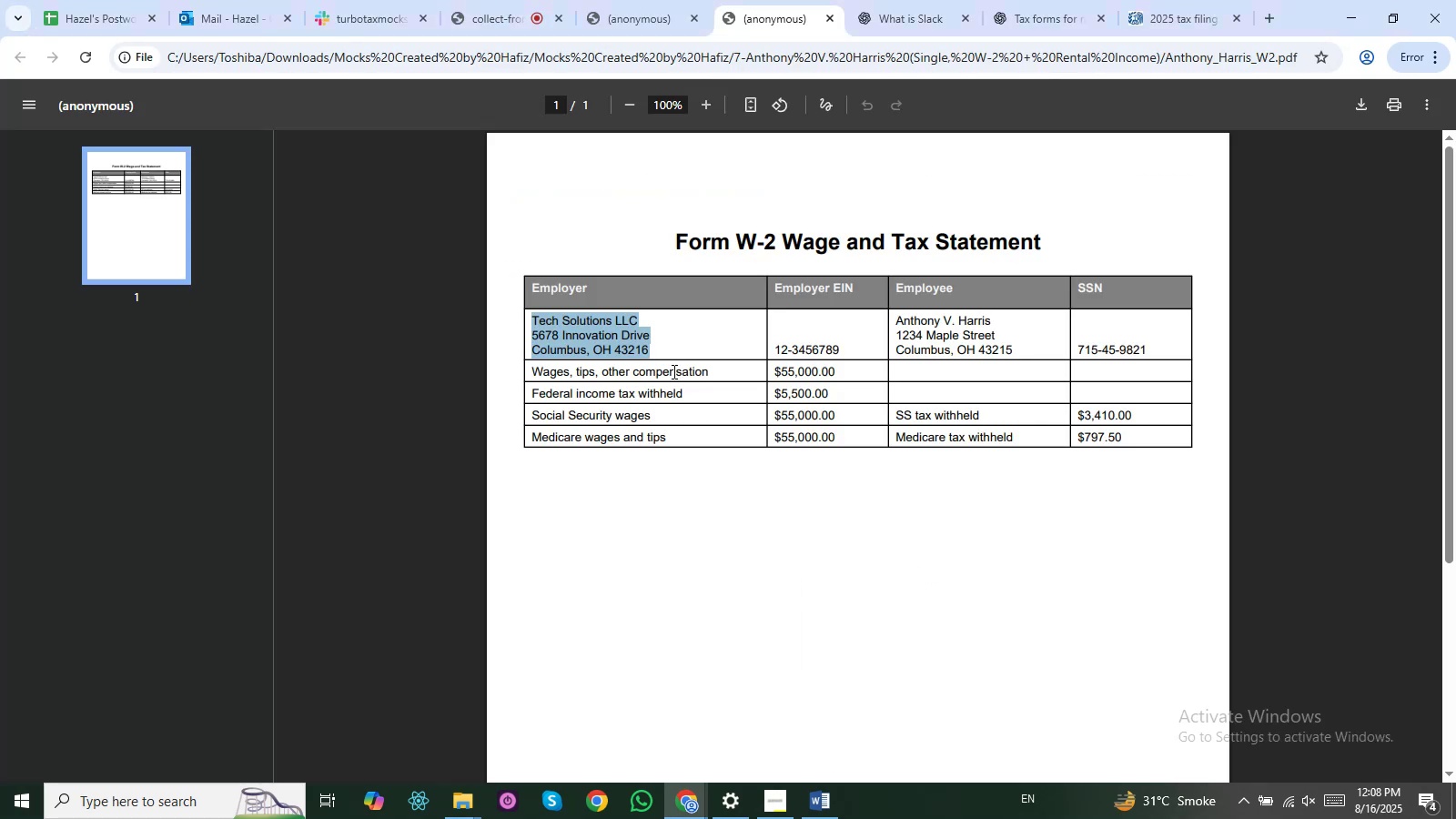 
key(Alt+AltLeft)
 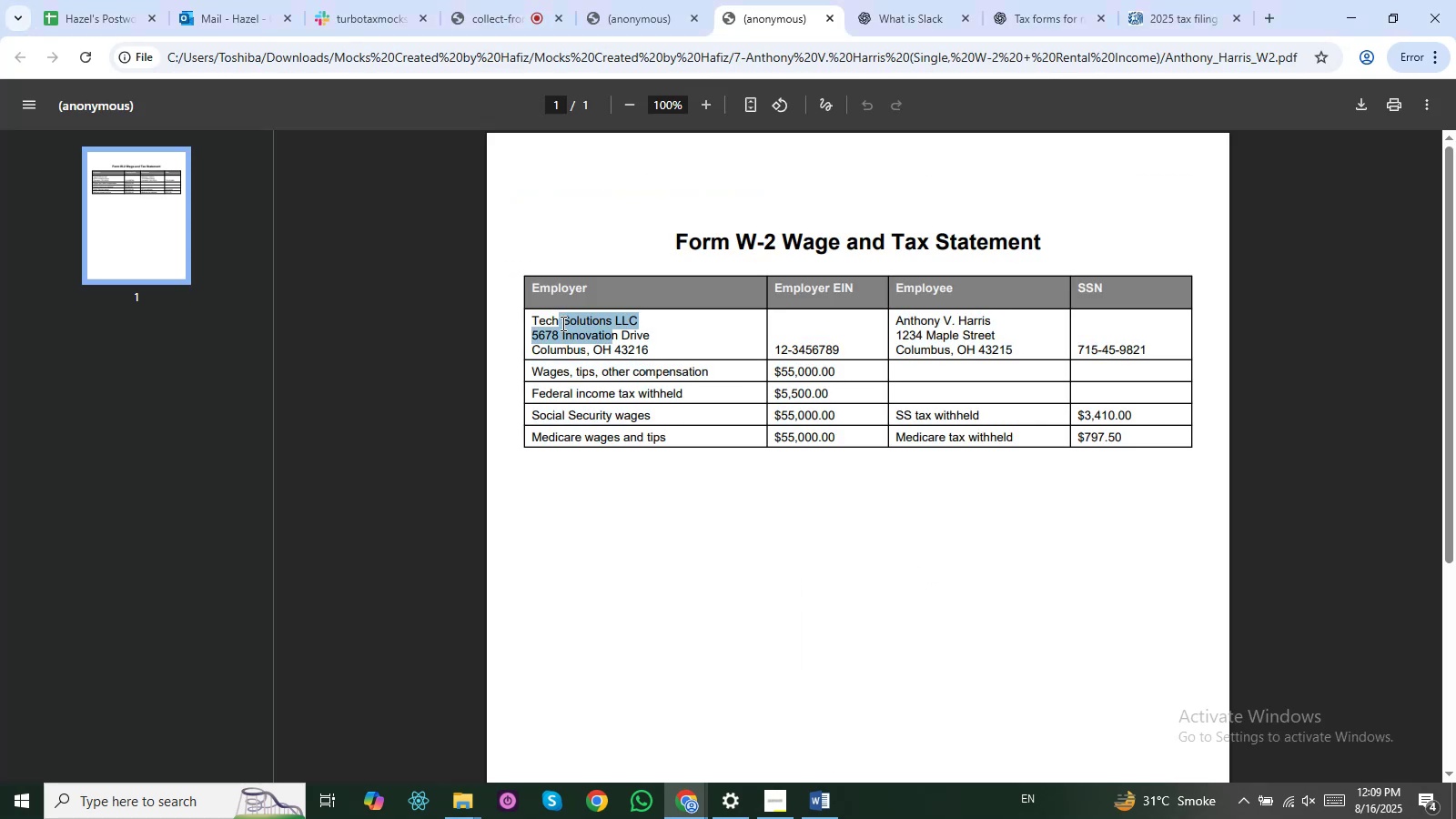 
key(Alt+Tab)
 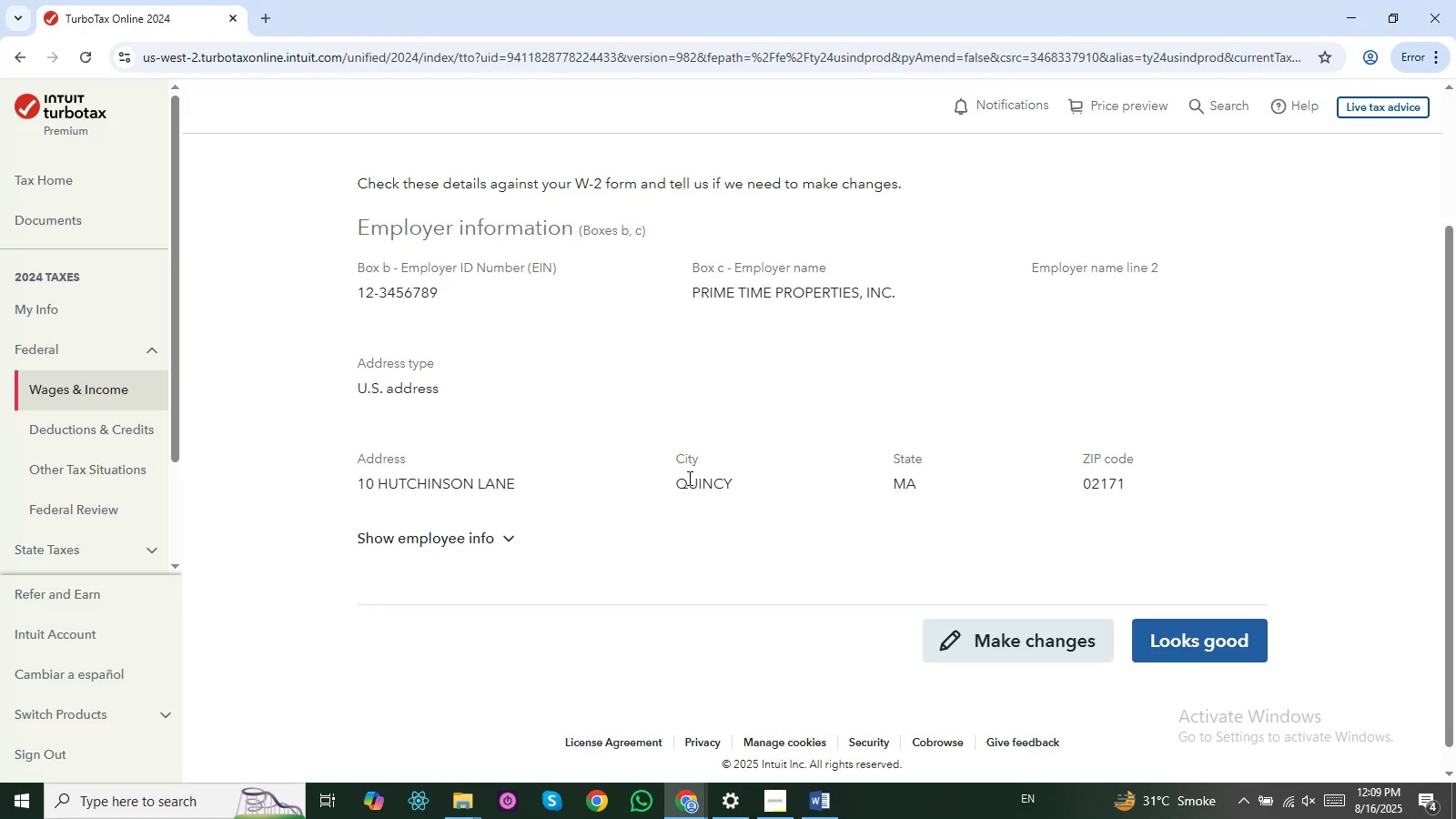 
key(Alt+AltLeft)
 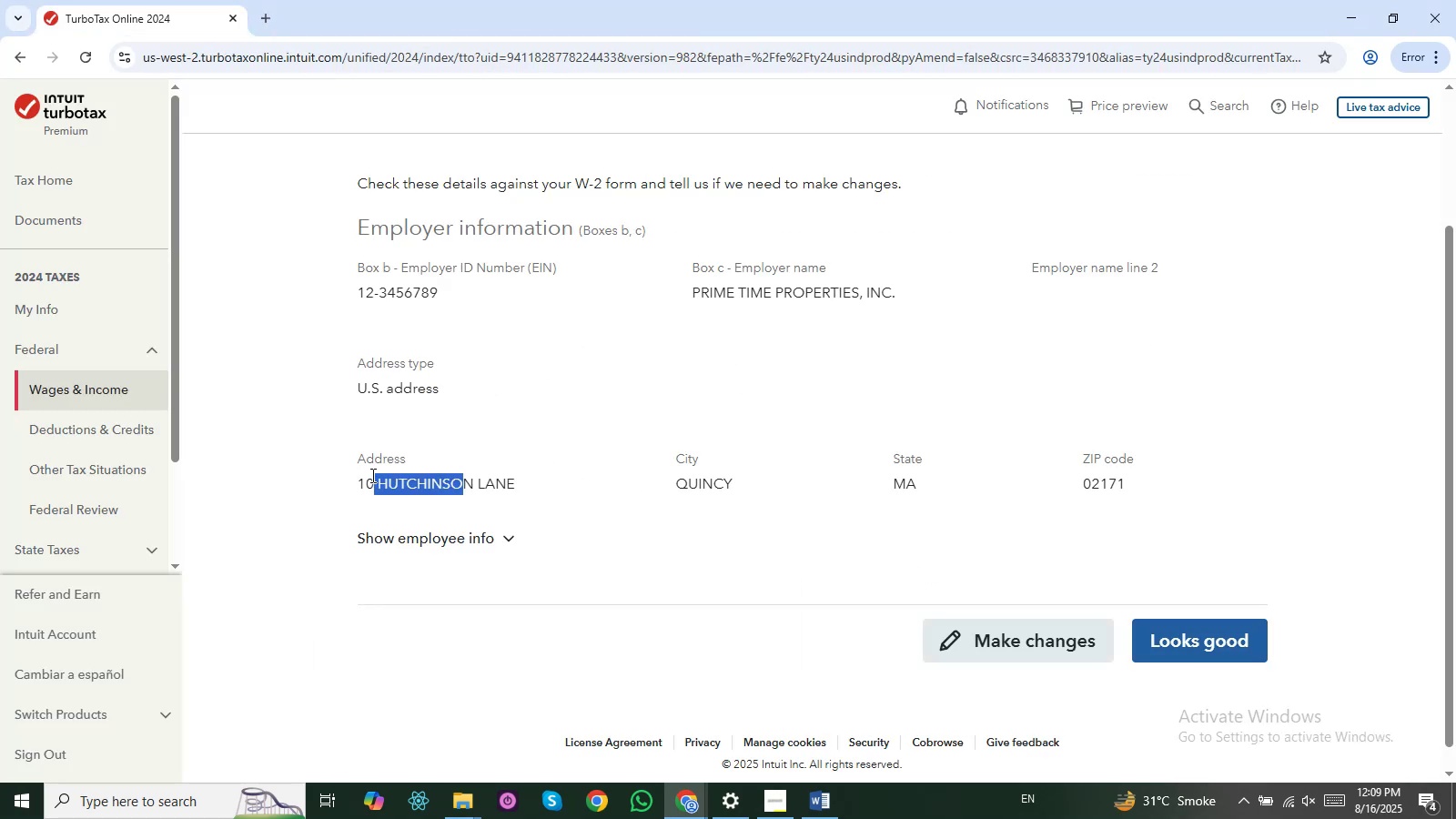 
key(Alt+Tab)
 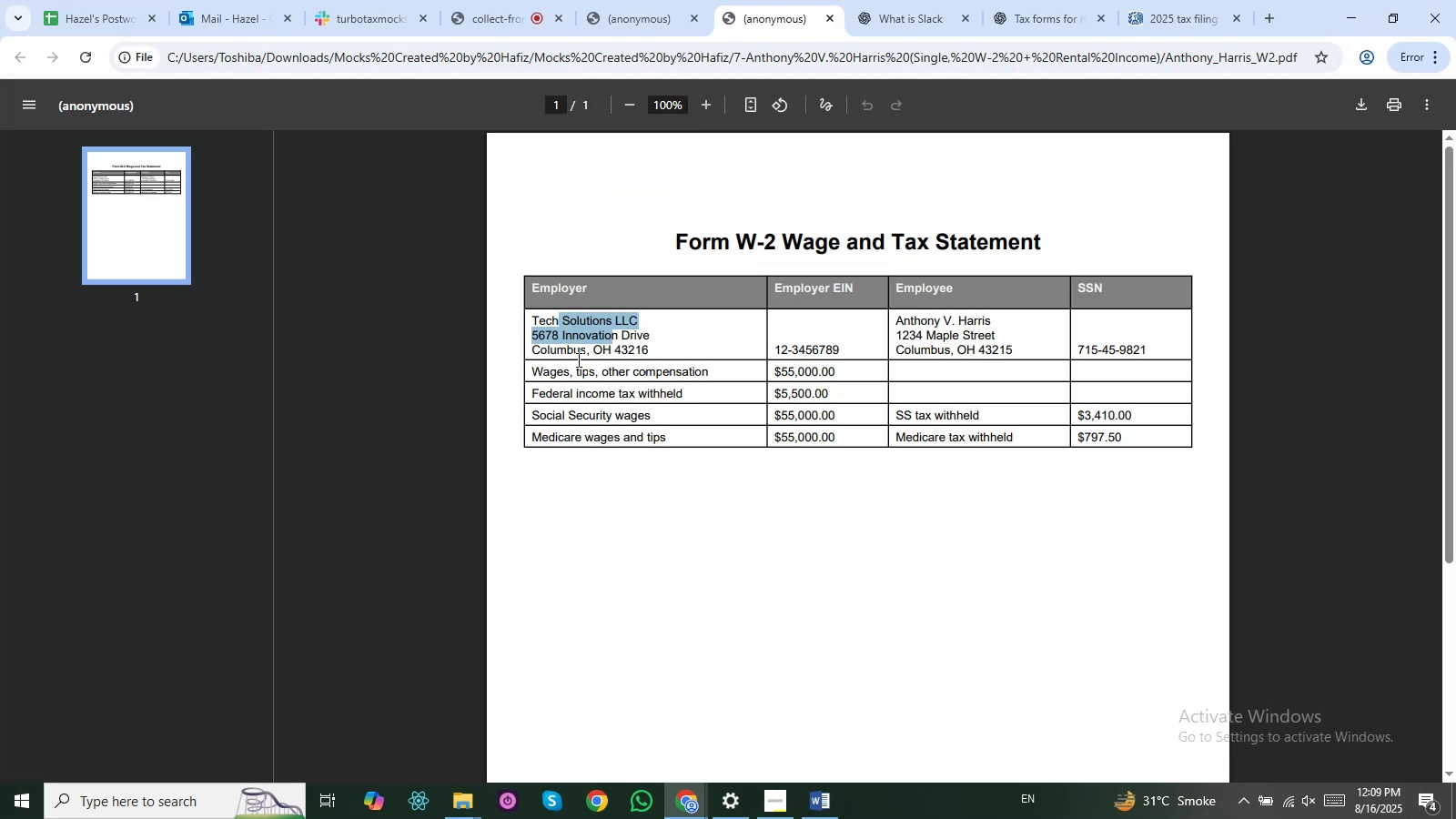 
left_click([573, 357])
 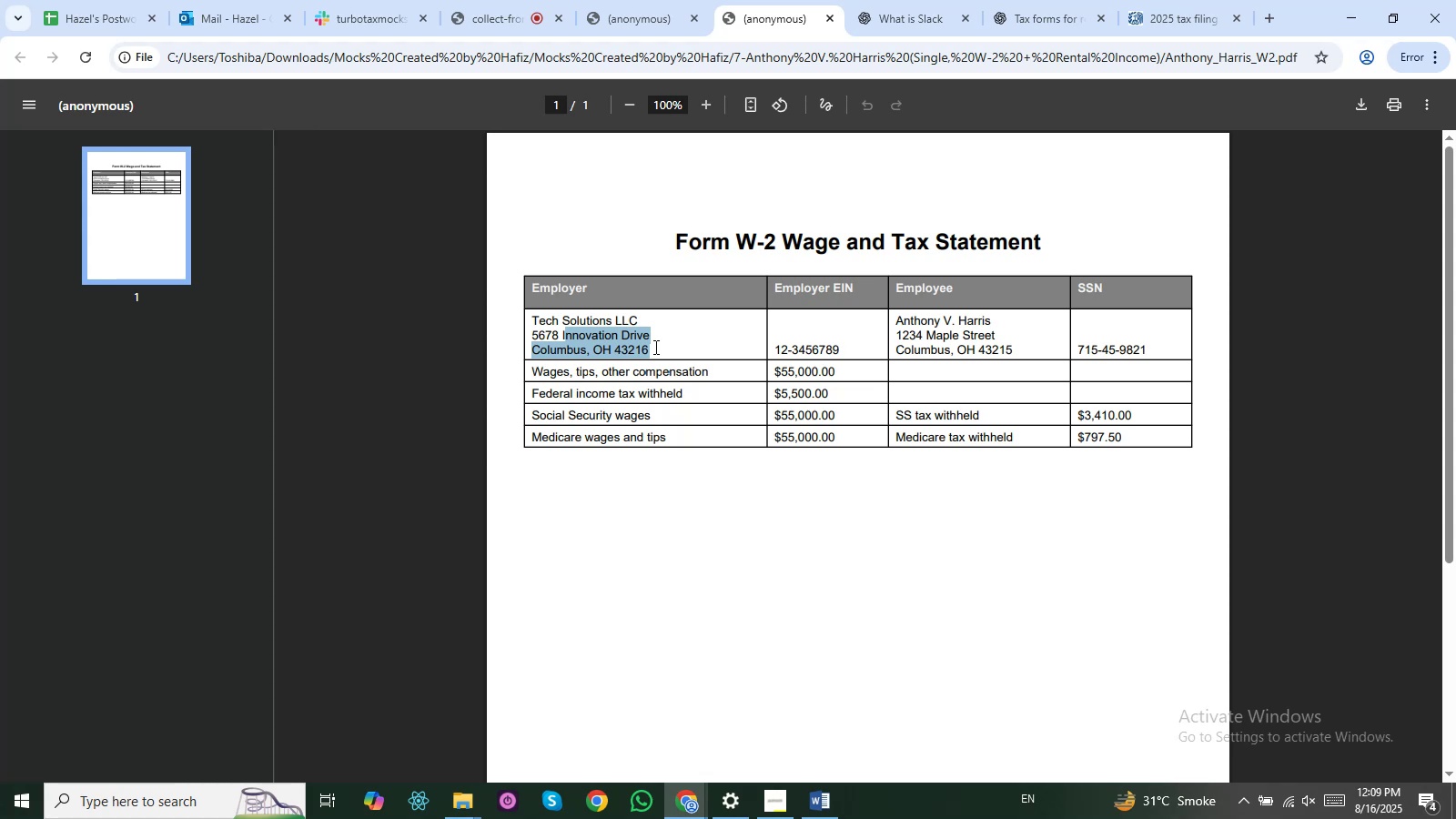 
key(Alt+AltLeft)
 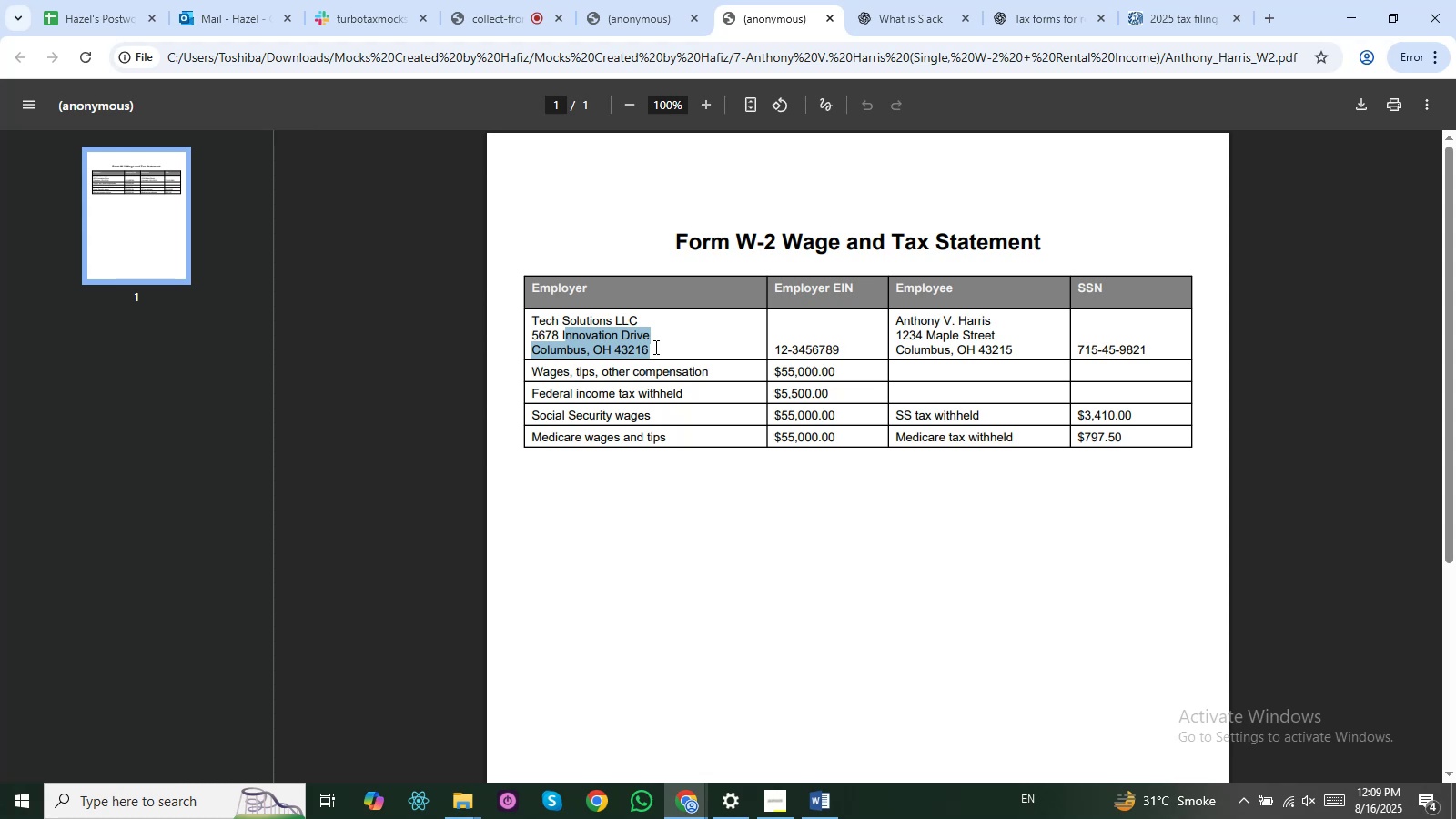 
key(Alt+Tab)
 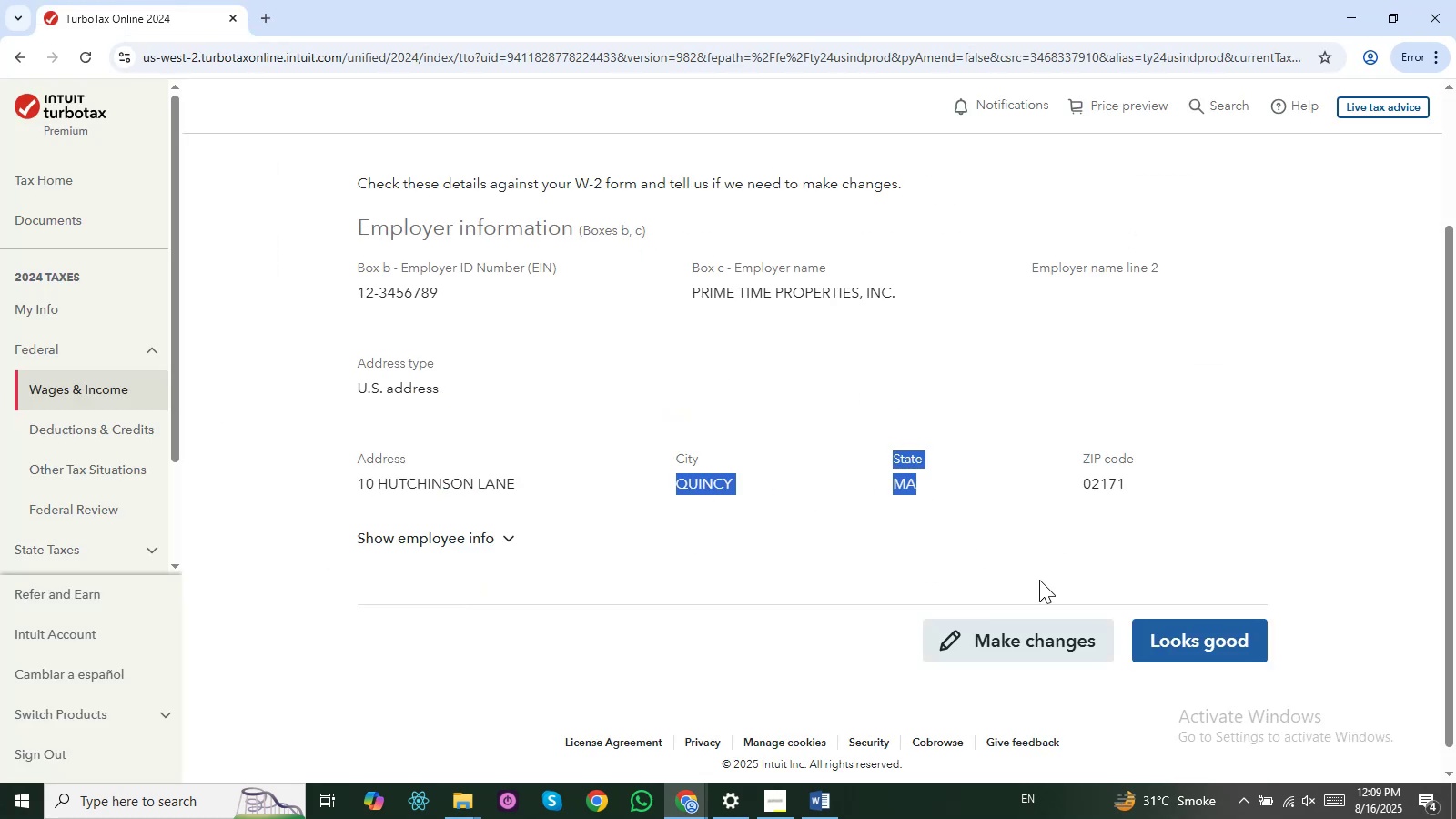 
scroll: coordinate [1027, 539], scroll_direction: up, amount: 1.0
 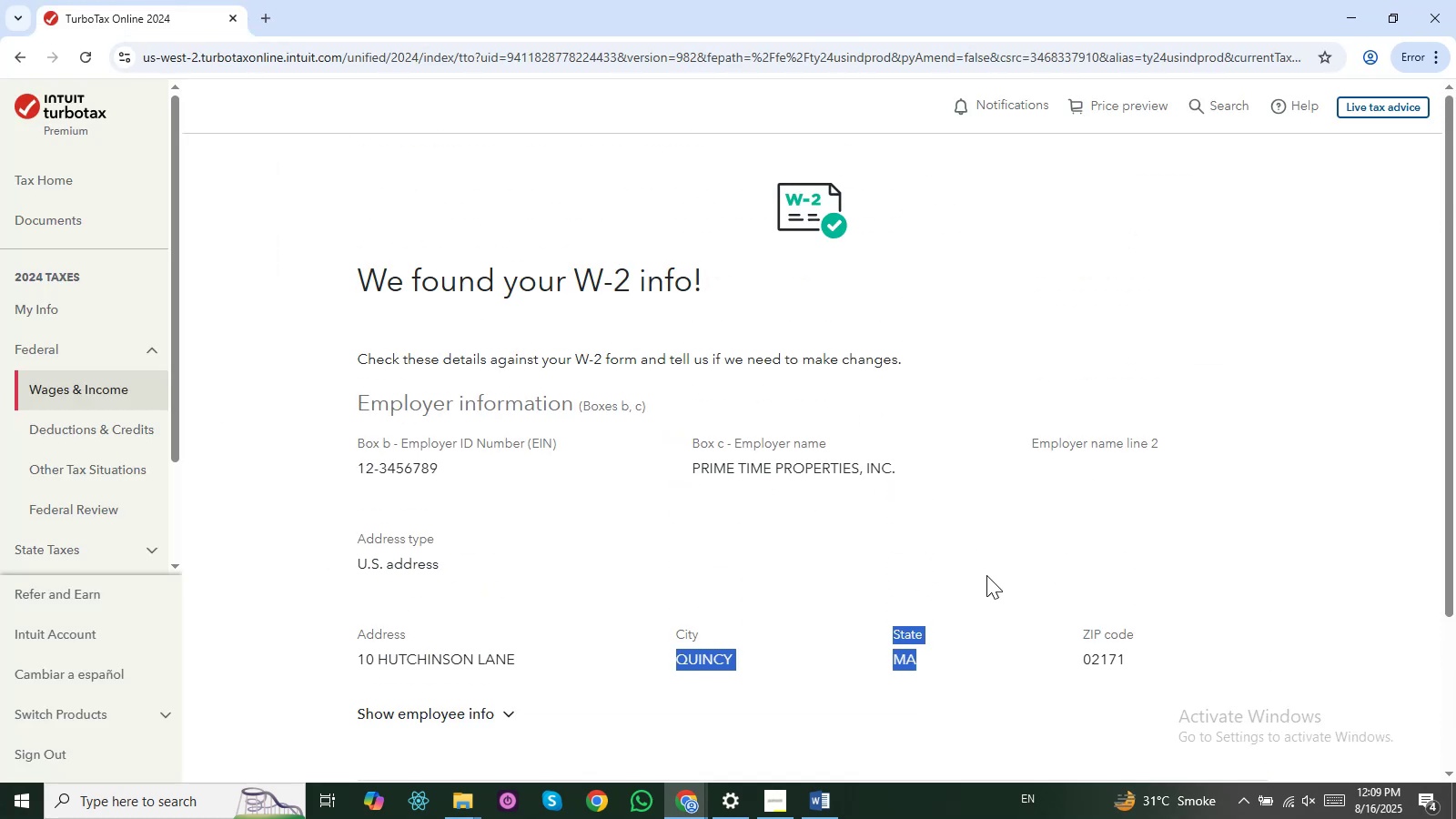 
scroll: coordinate [987, 620], scroll_direction: down, amount: 2.0
 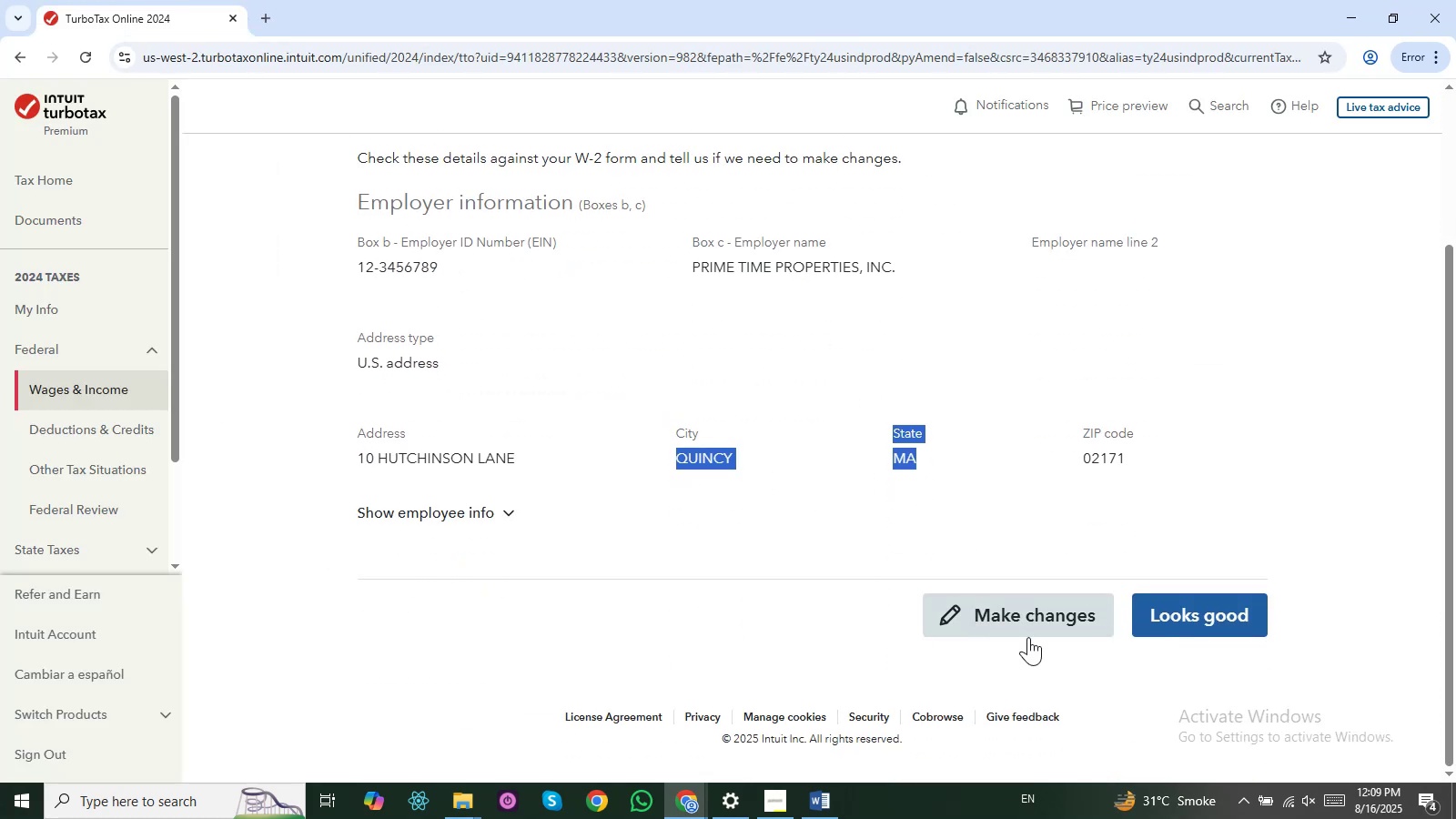 
left_click([1028, 637])
 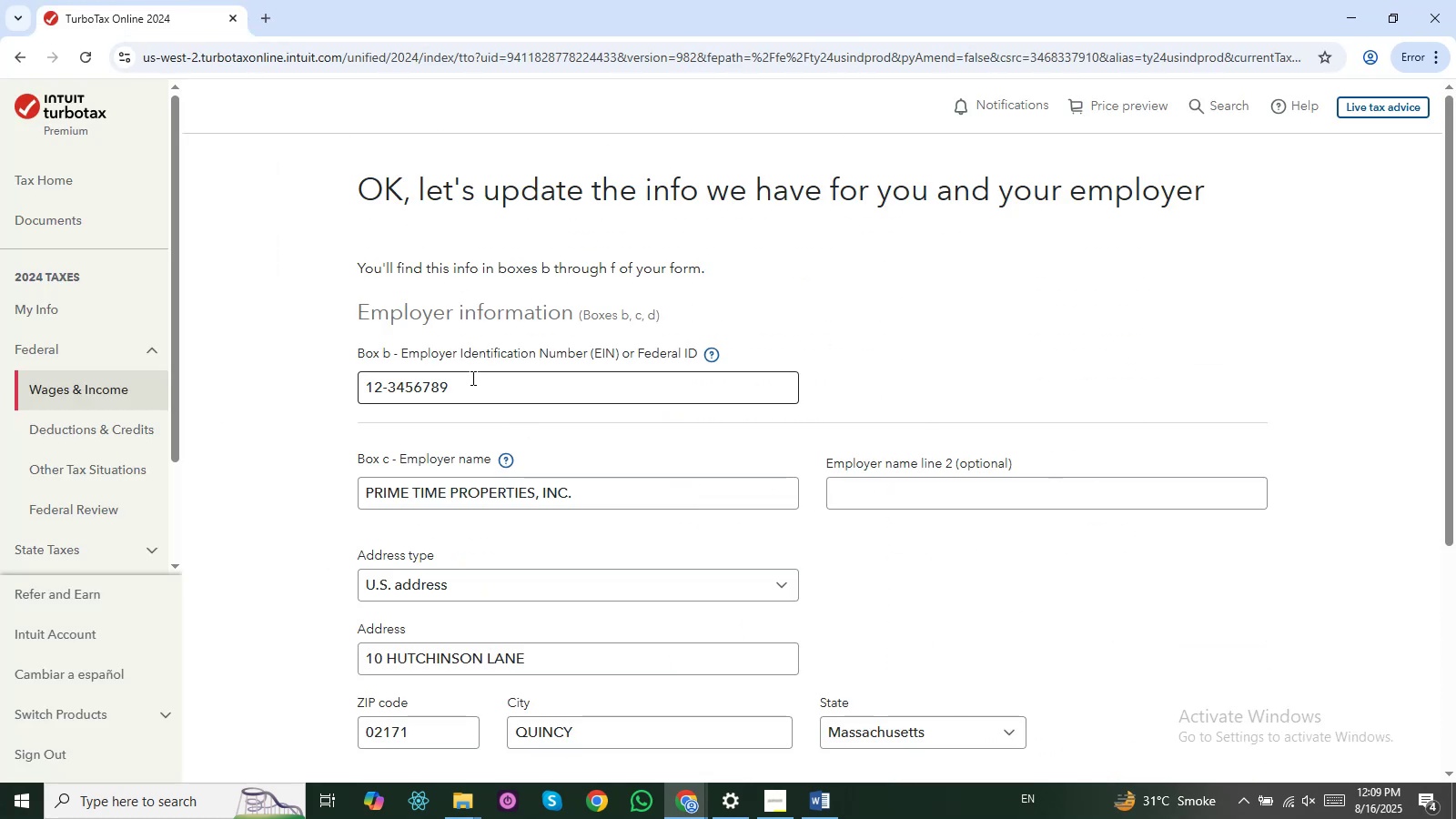 
wait(6.22)
 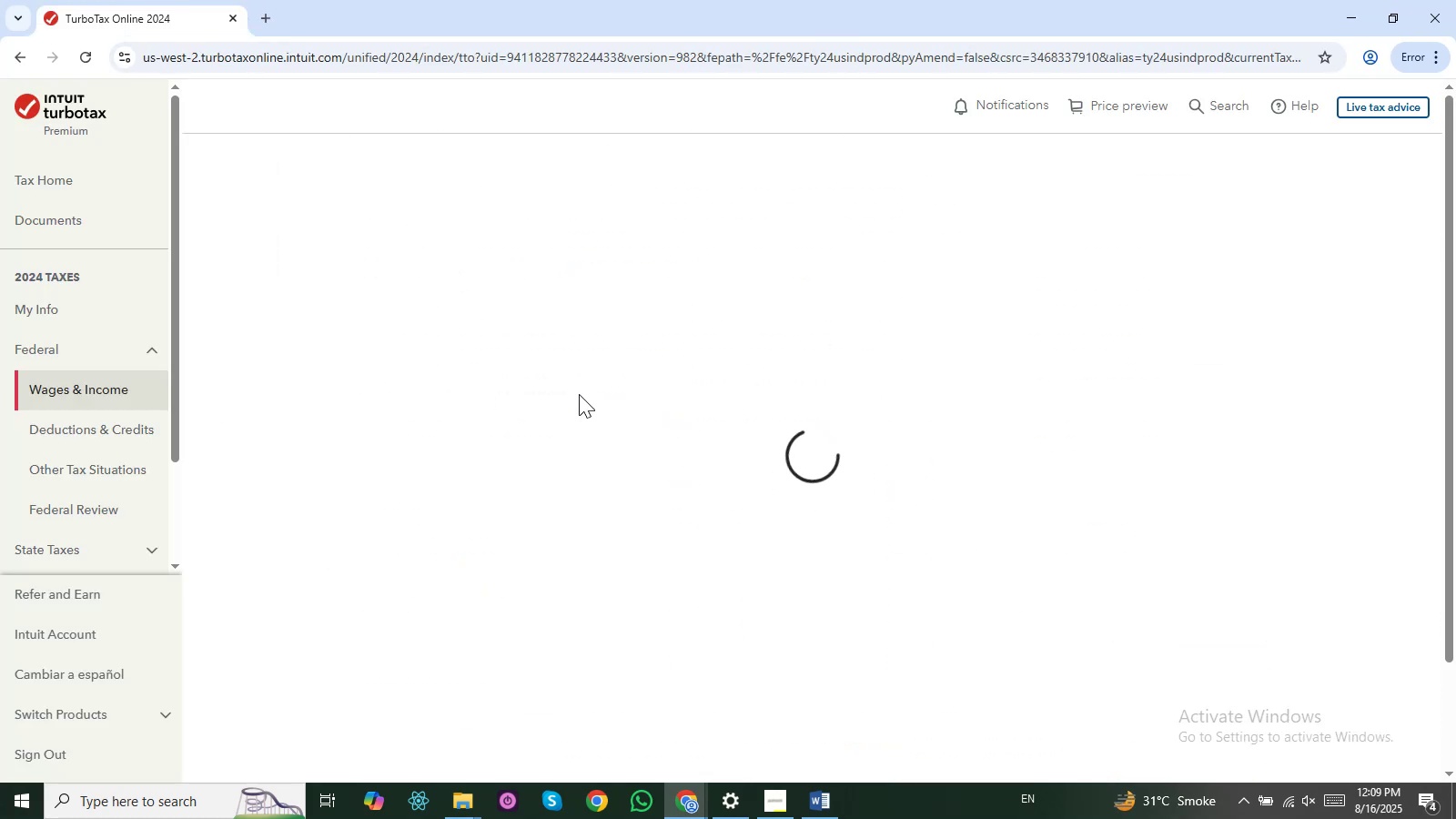 
key(Alt+AltLeft)
 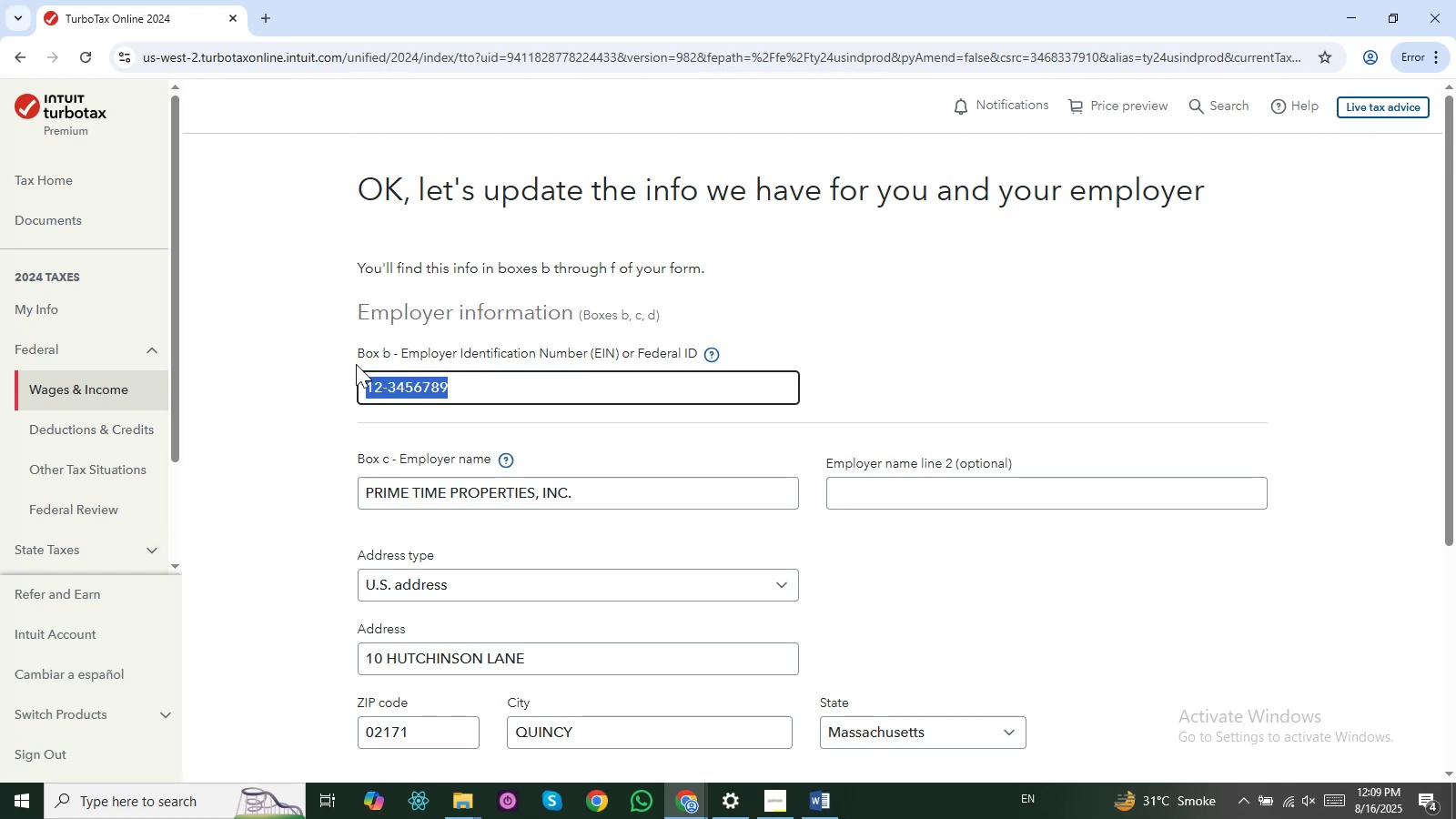 
key(Alt+Tab)
 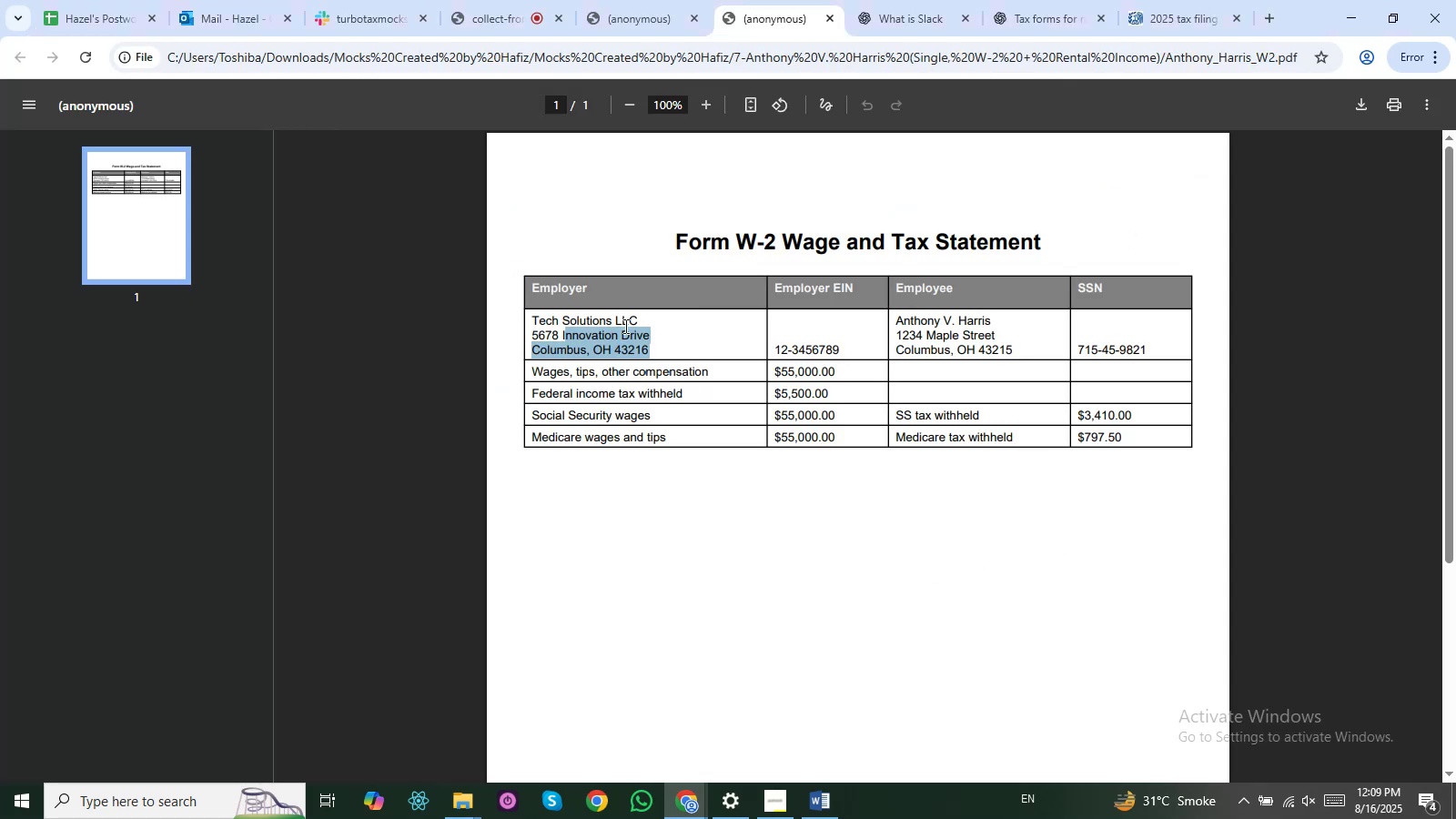 
key(Alt+AltLeft)
 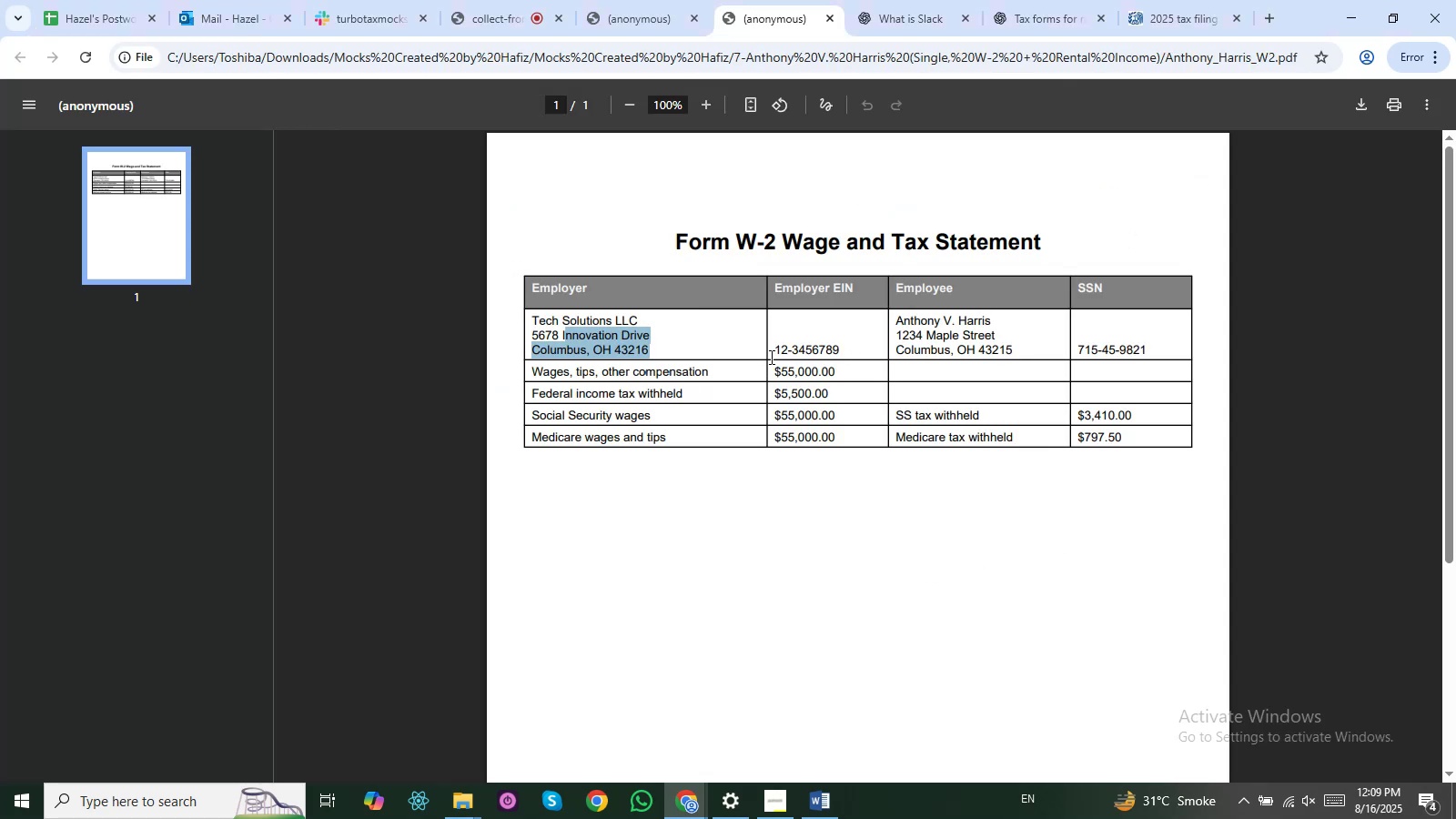 
key(Alt+Tab)
 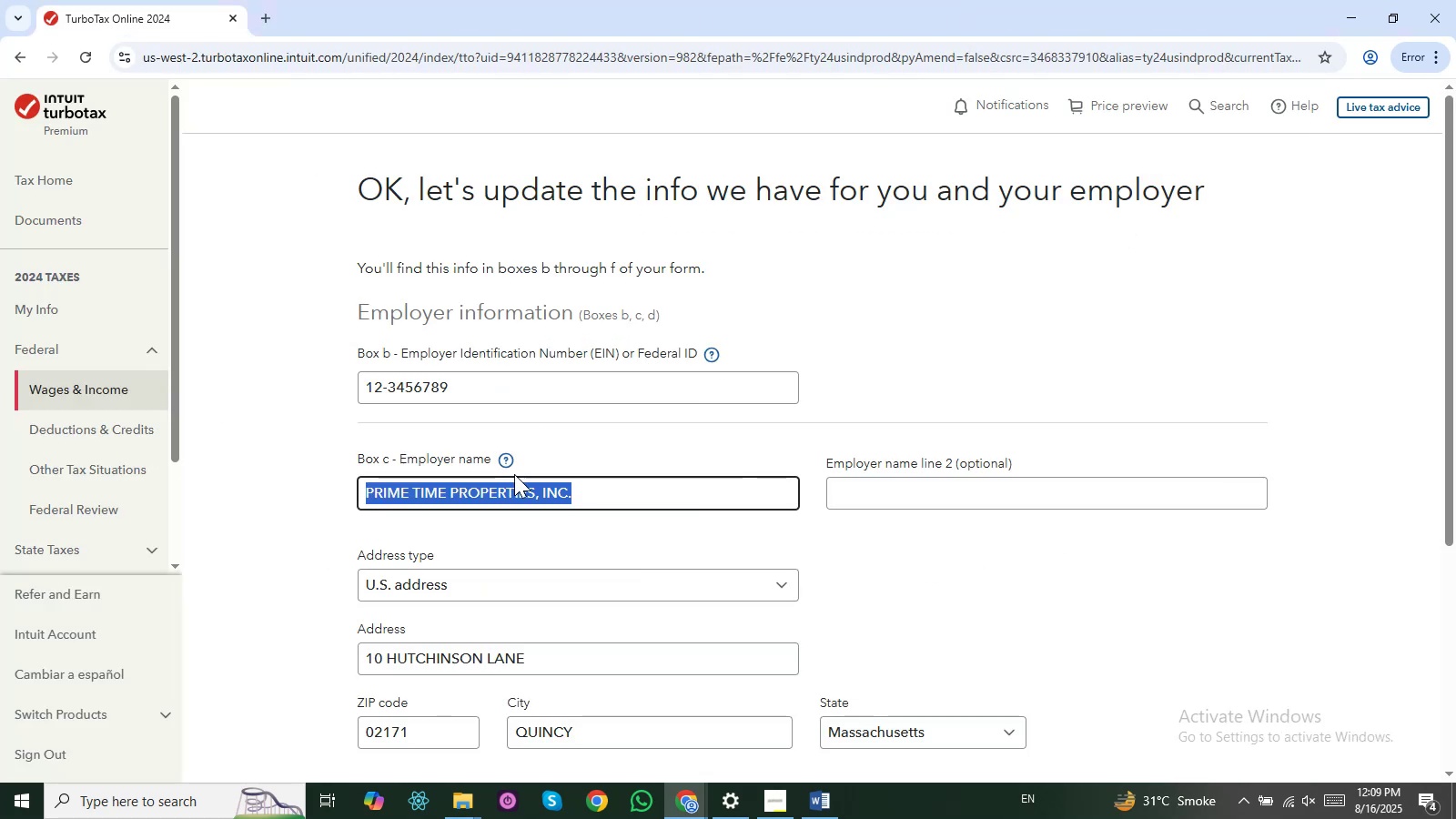 
key(Alt+AltLeft)
 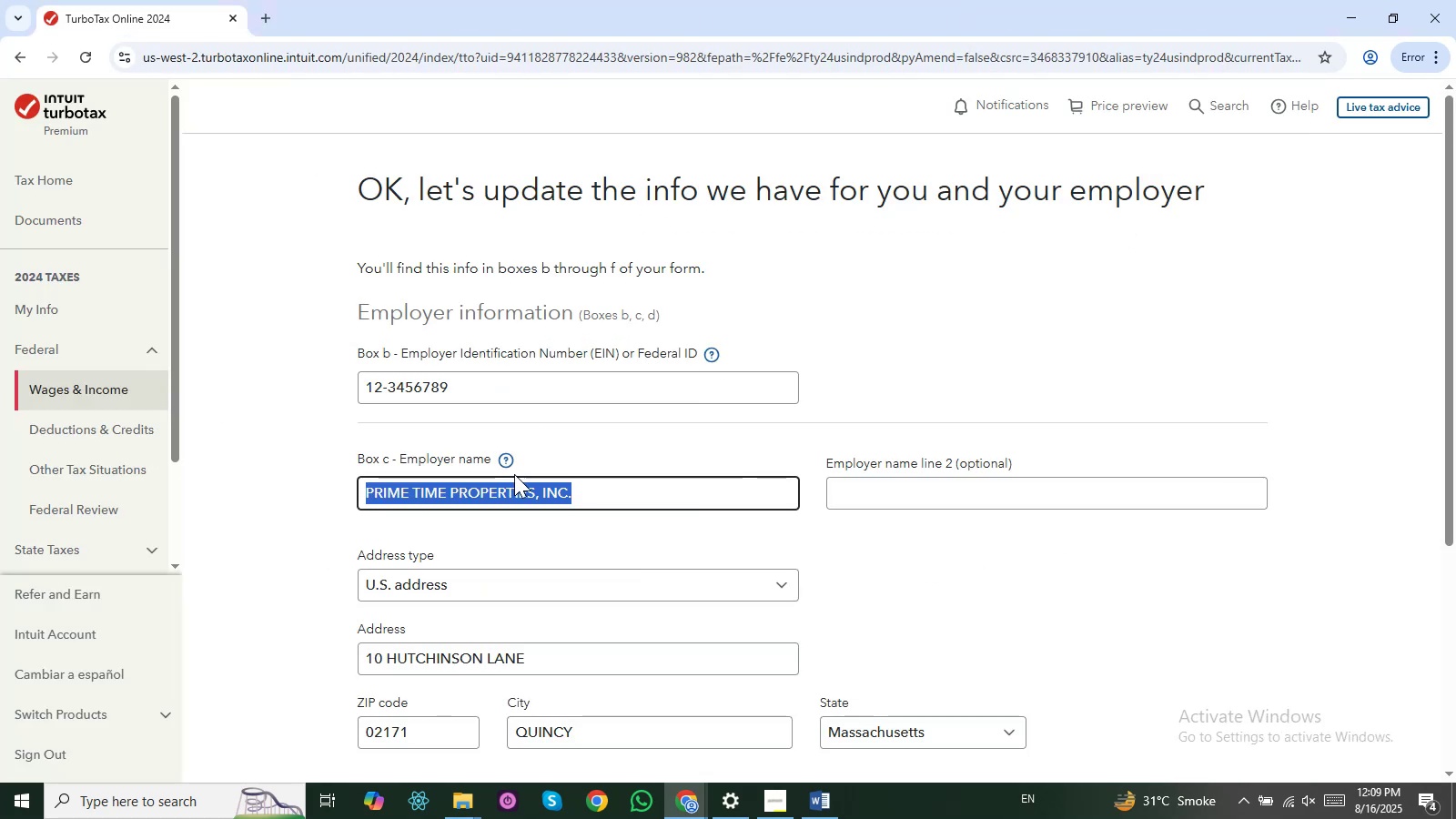 
key(Alt+Tab)
 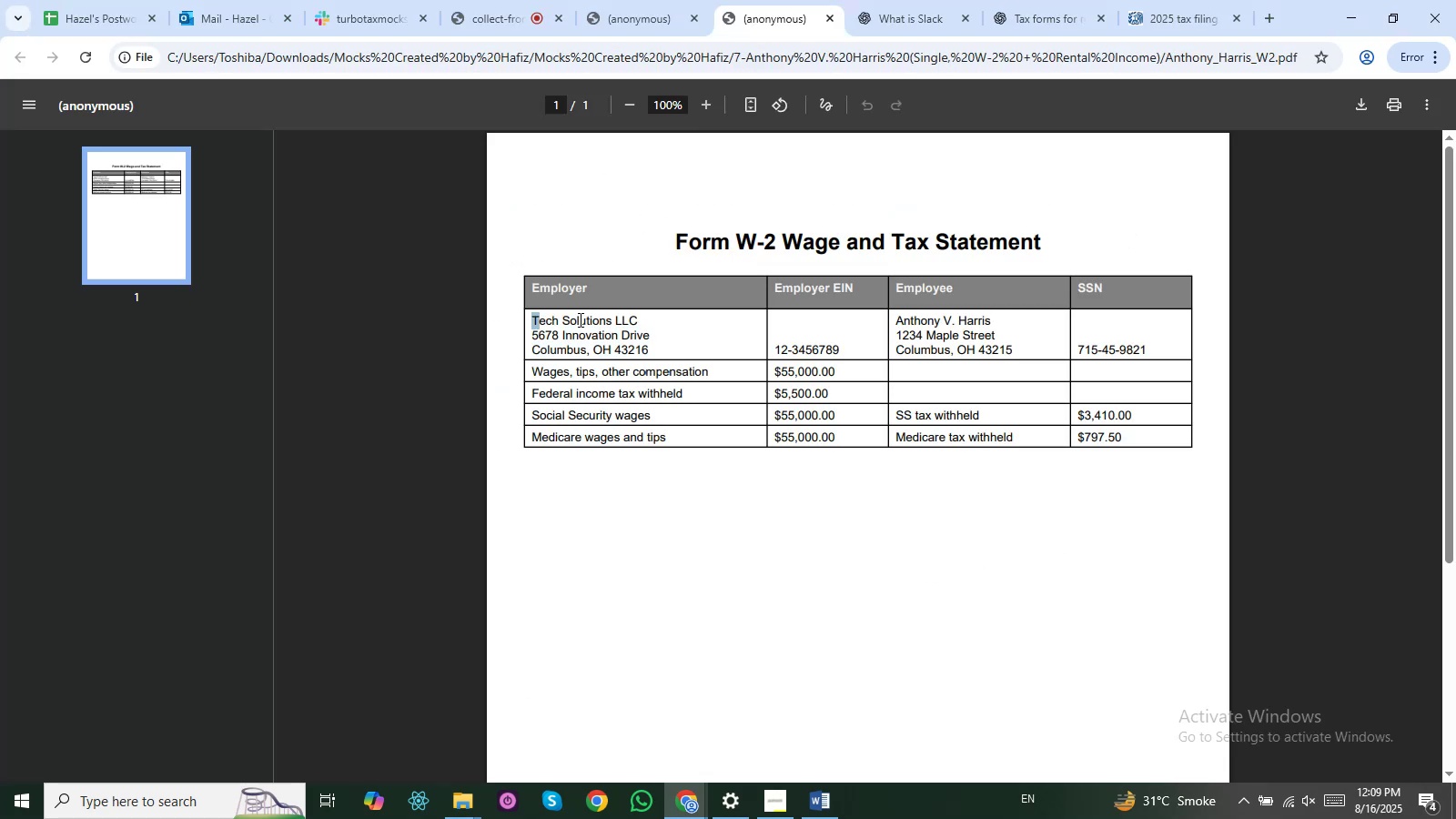 
key(Control+C)
 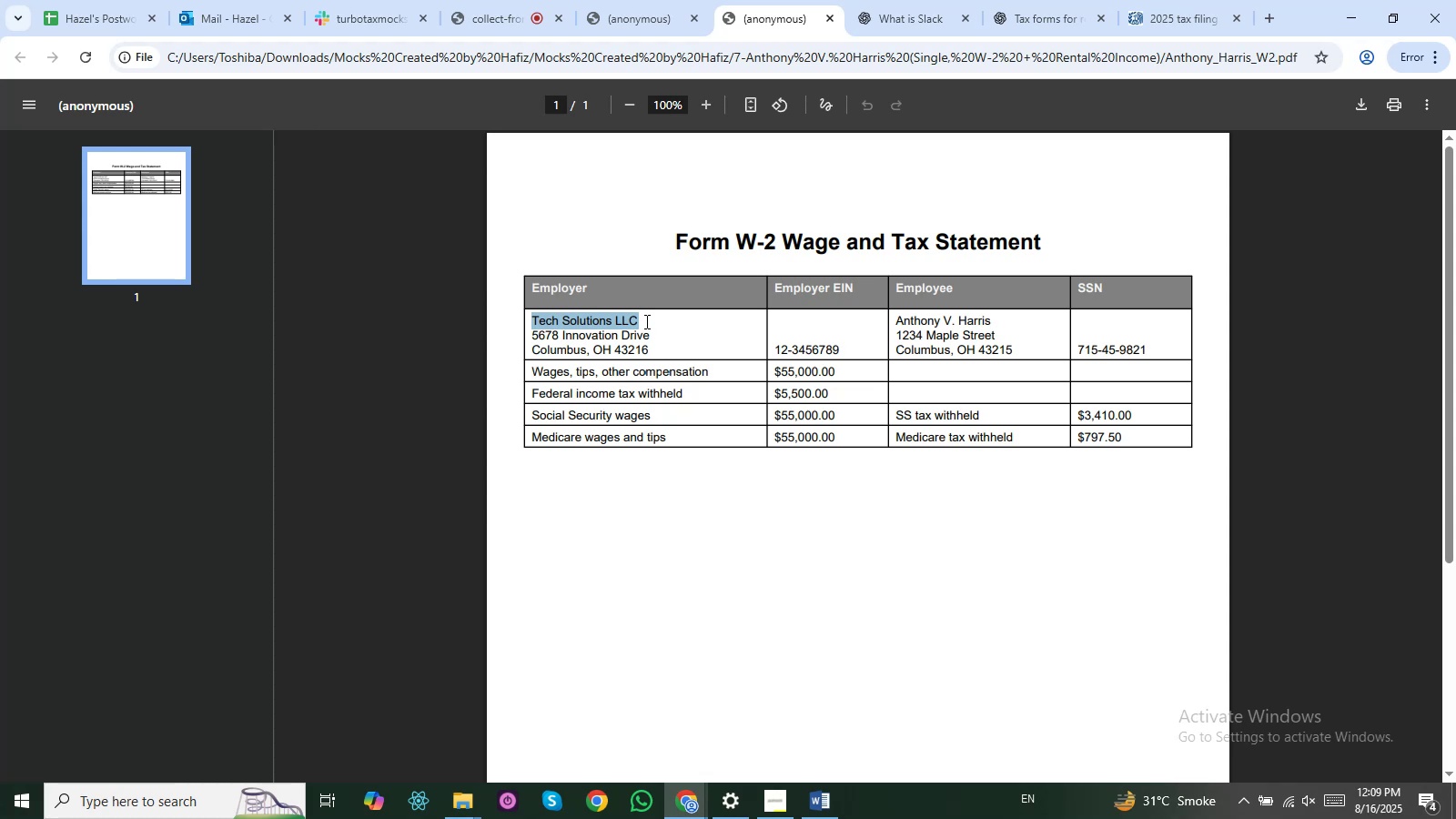 
key(Control+C)
 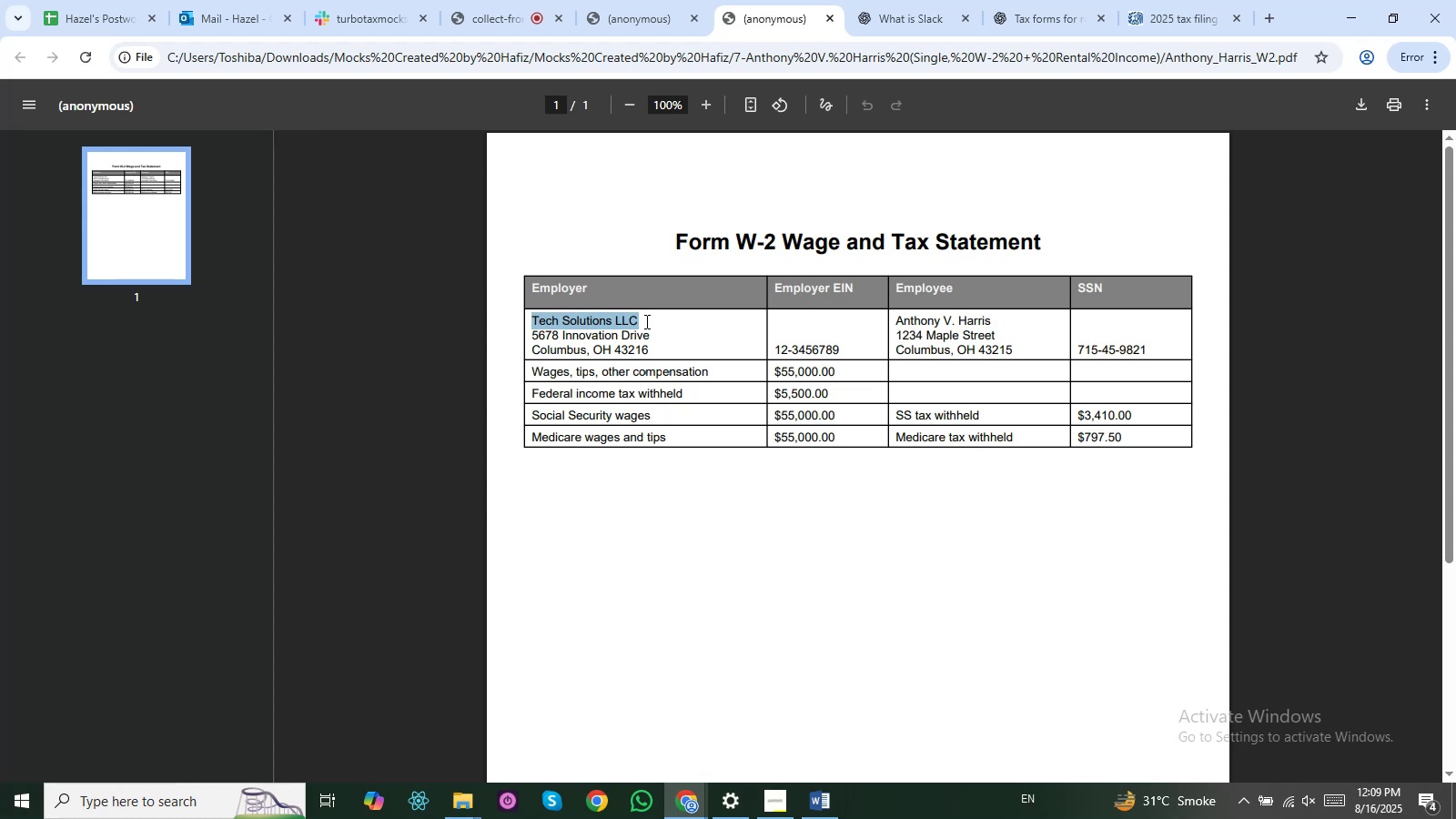 
key(Alt+AltLeft)
 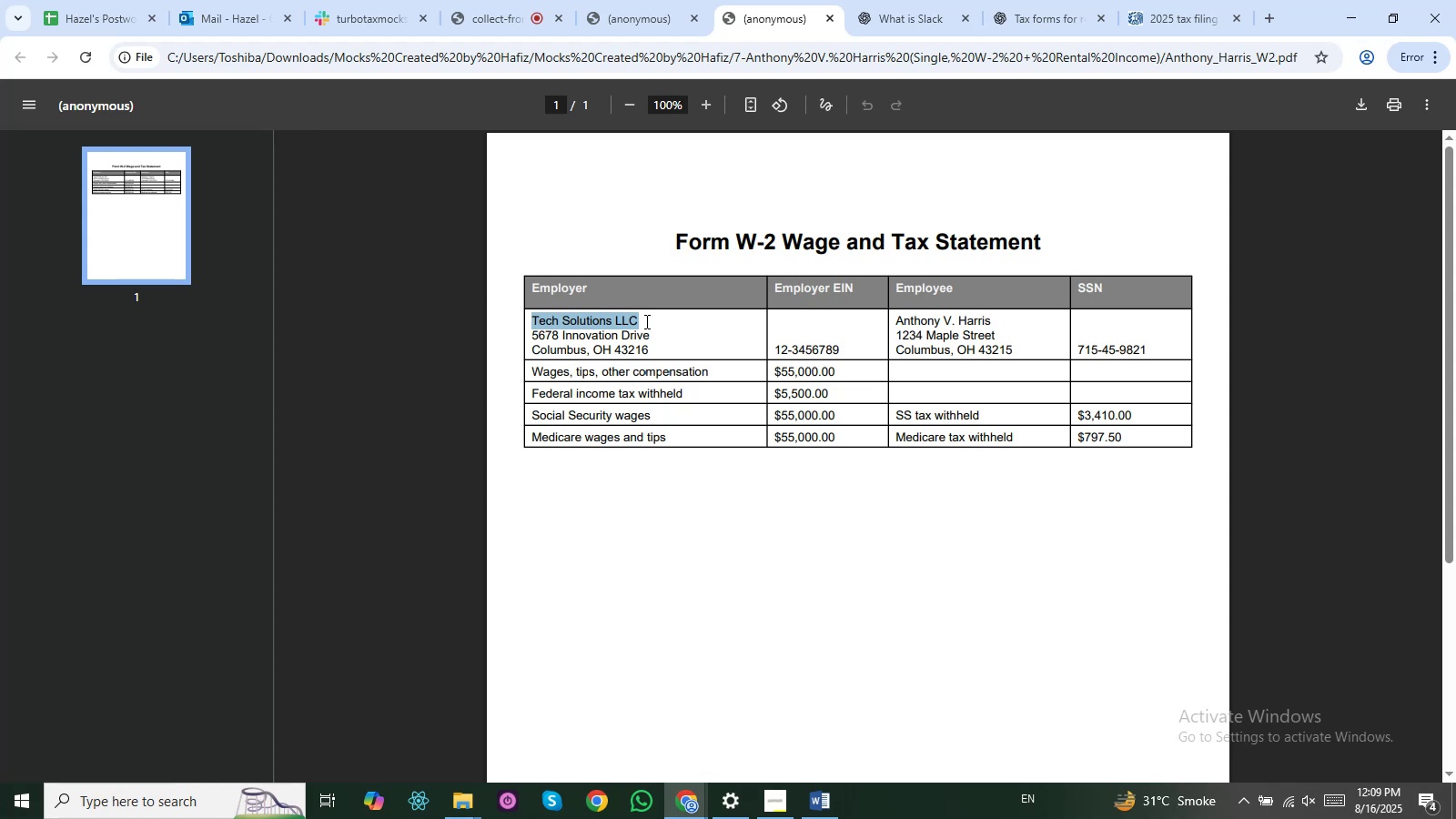 
key(Alt+Tab)
 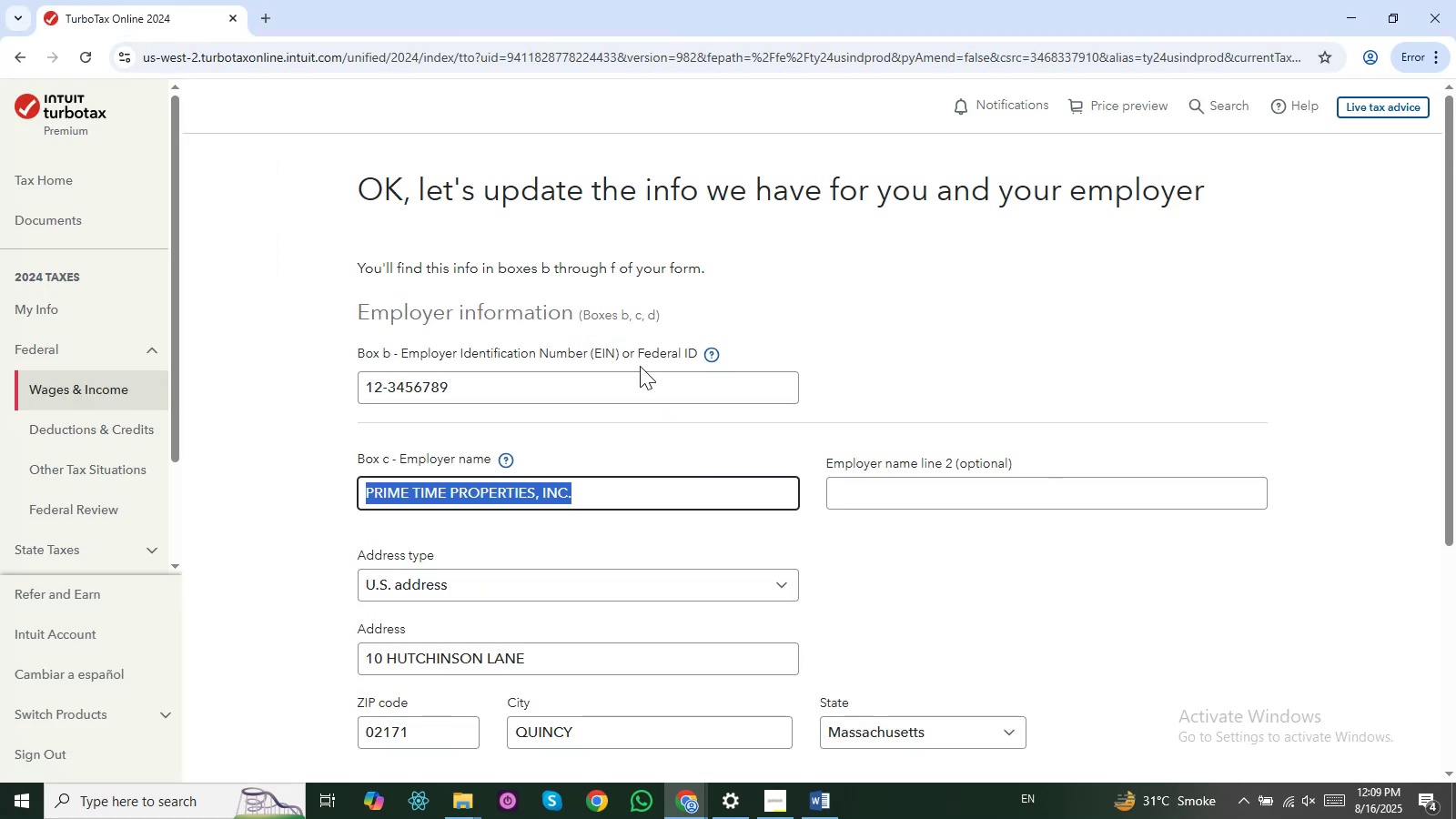 
key(Control+V)
 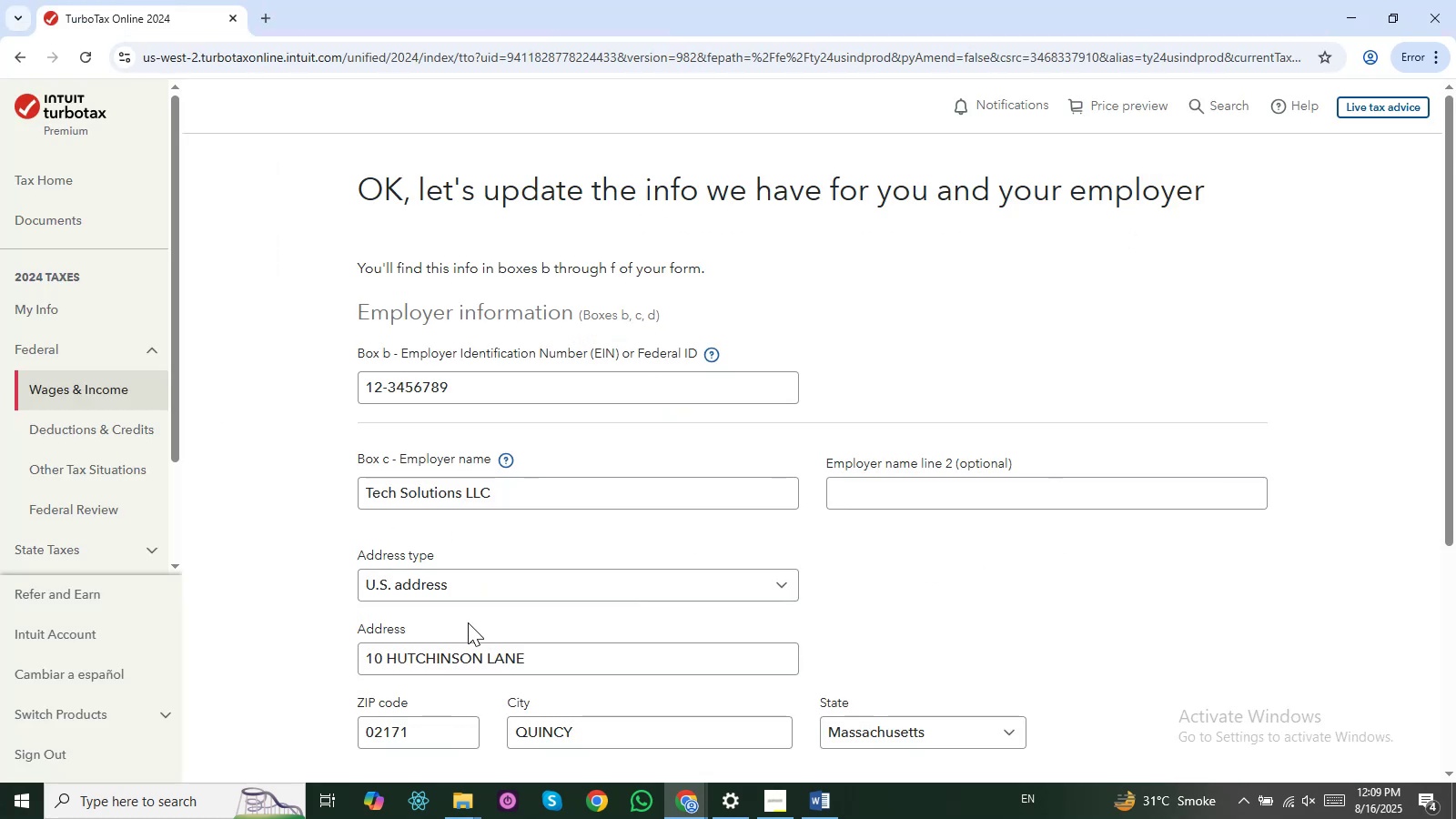 
left_click([546, 646])
 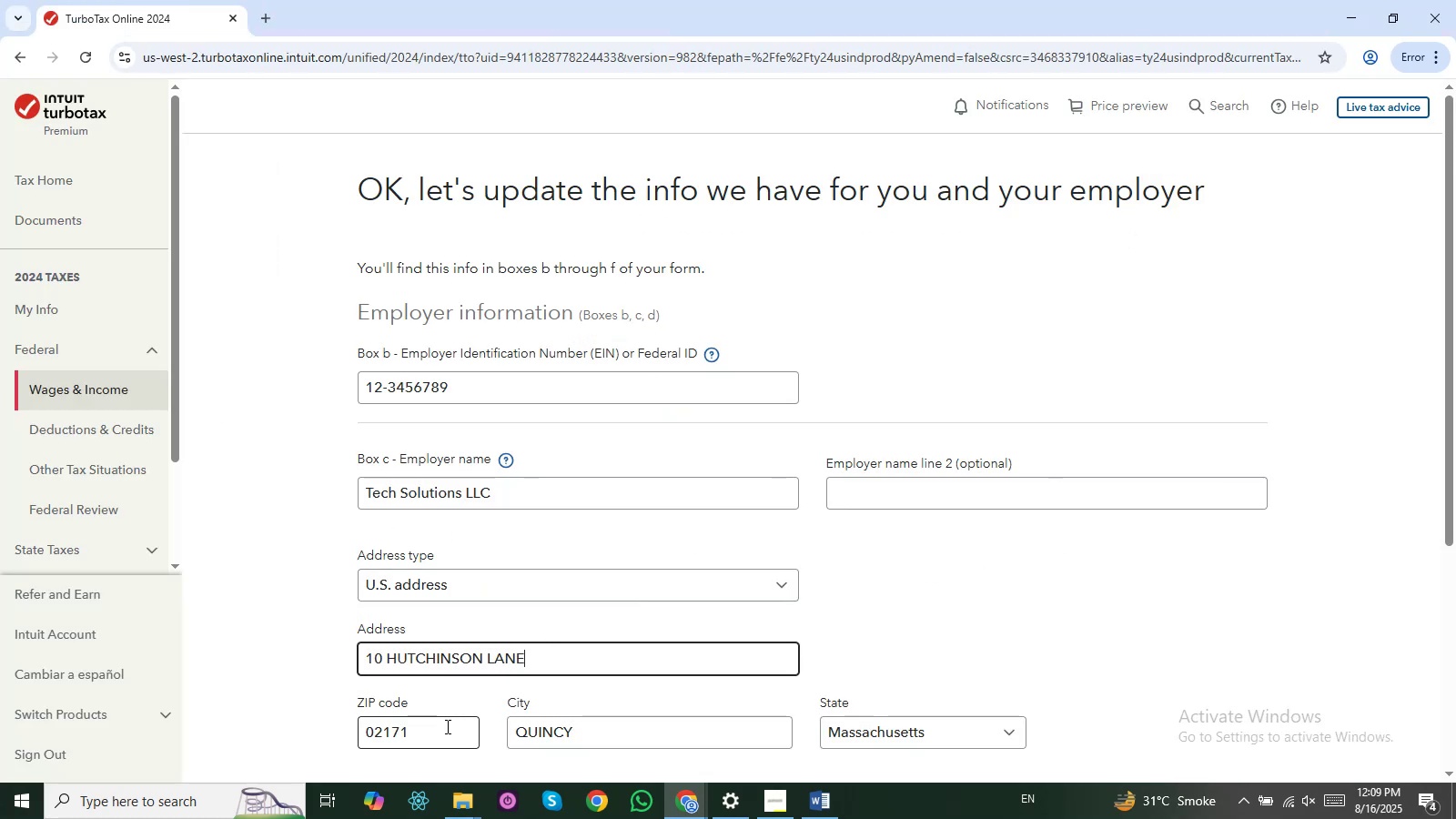 
key(Alt+AltLeft)
 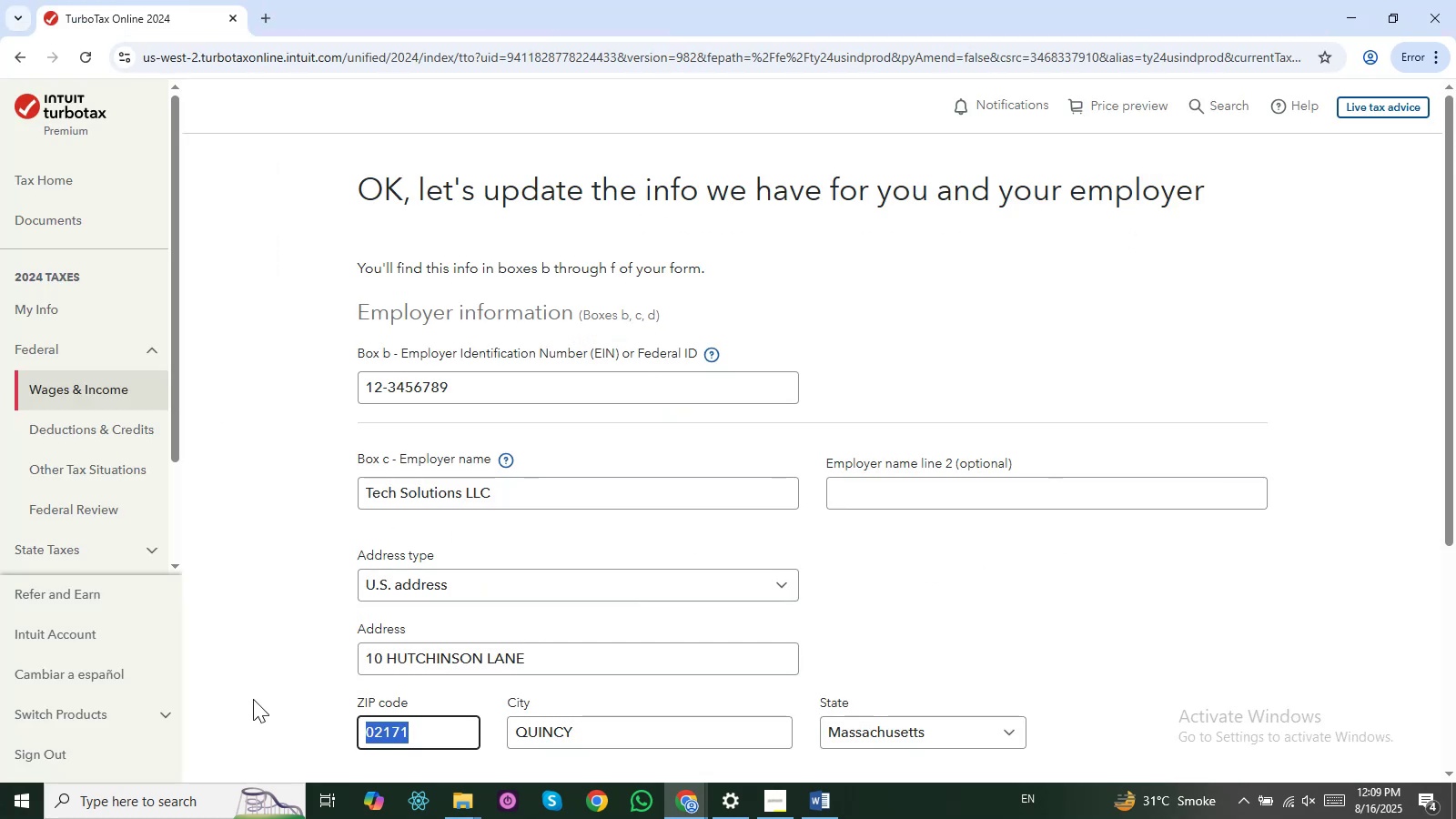 
key(Alt+Tab)
 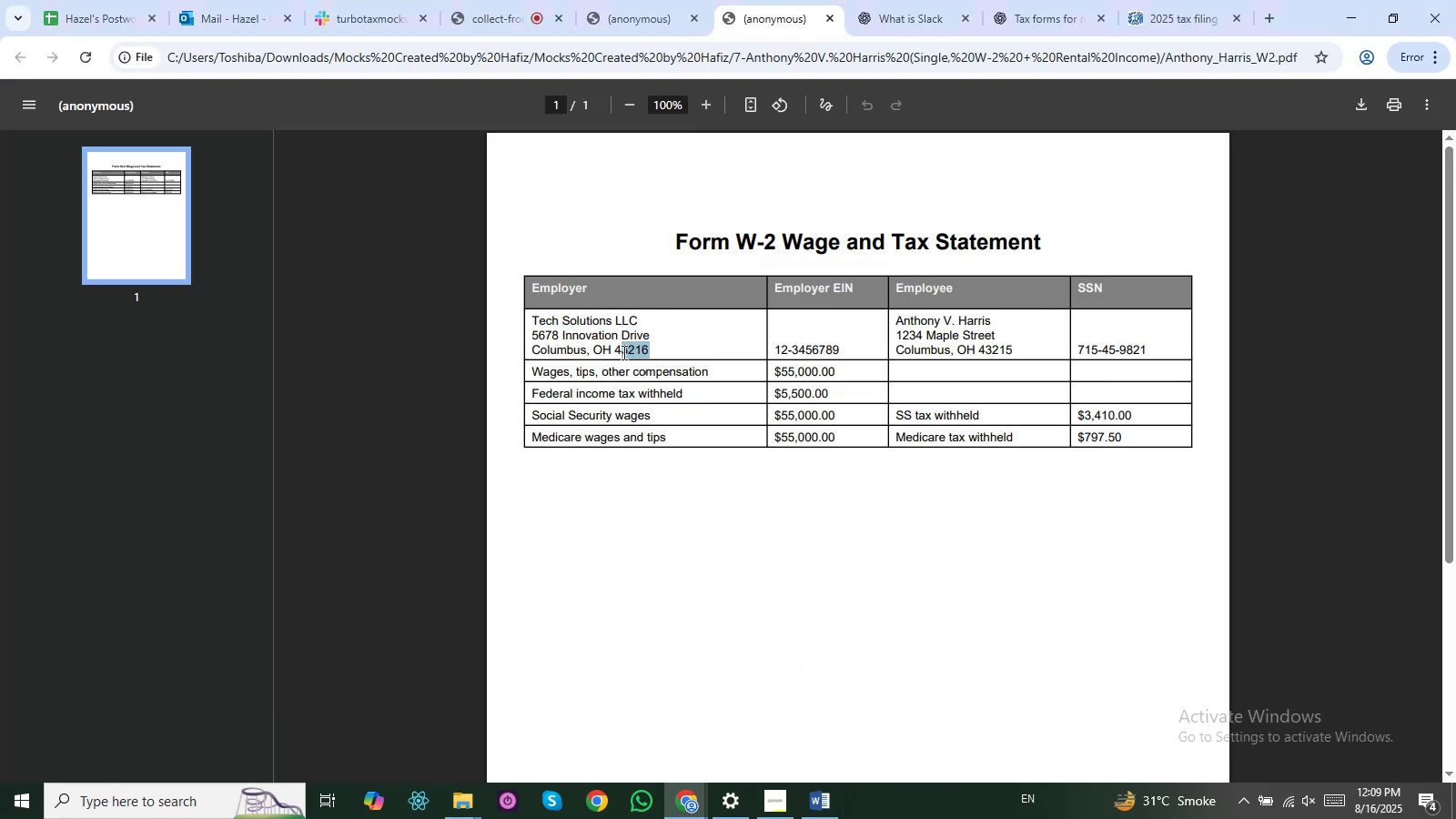 
key(Control+C)
 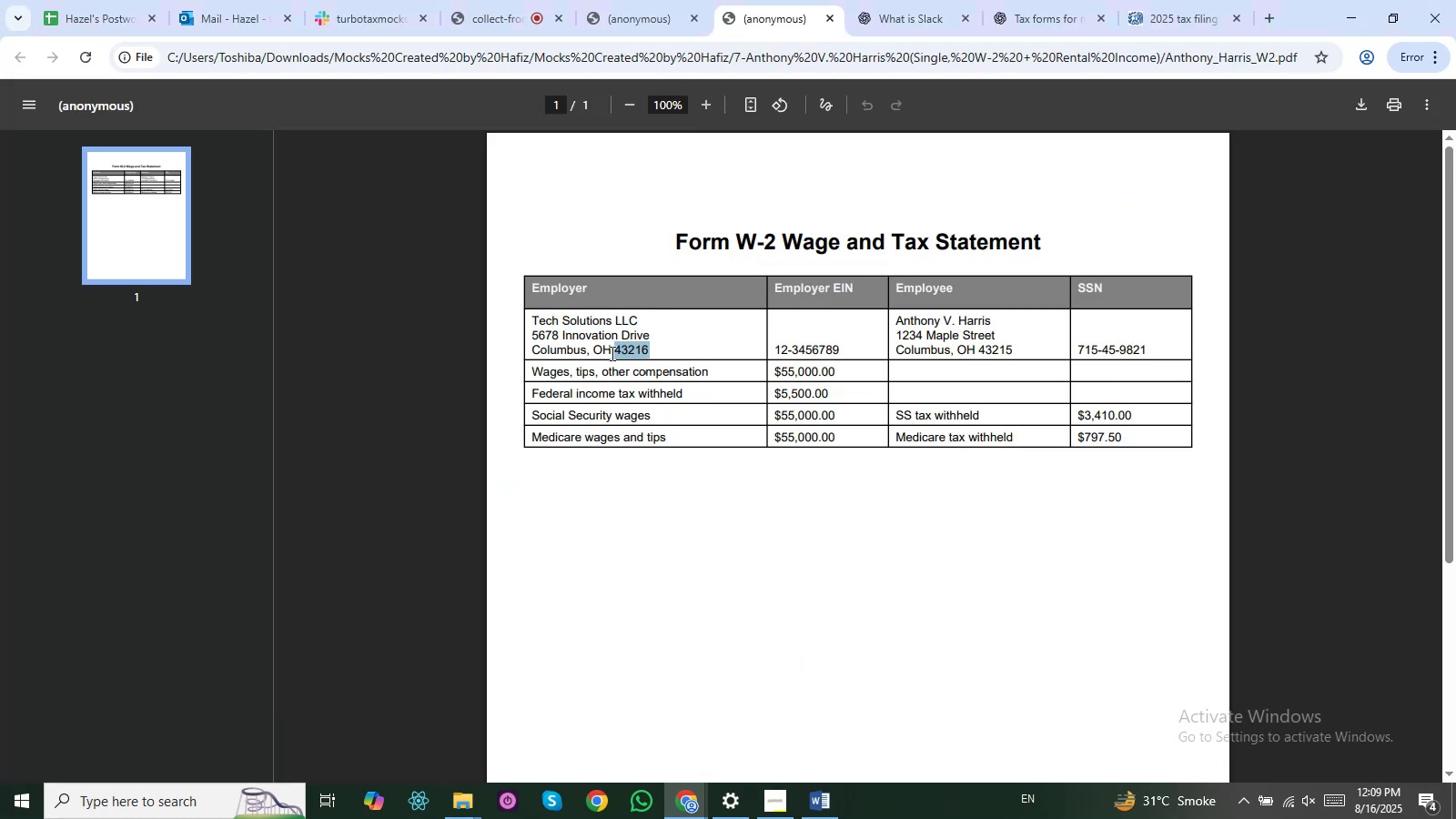 
key(Alt+AltLeft)
 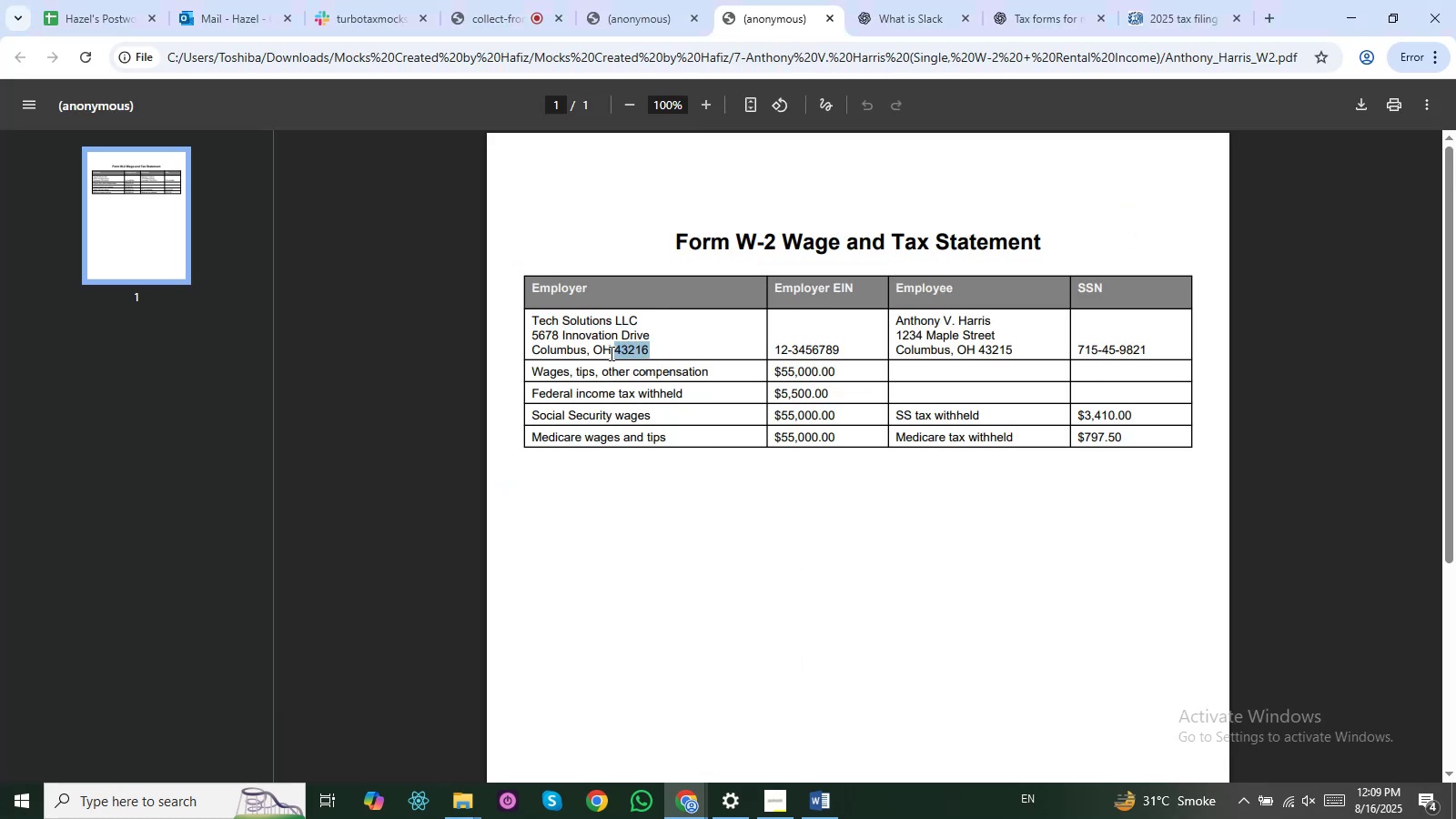 
key(Alt+Tab)
 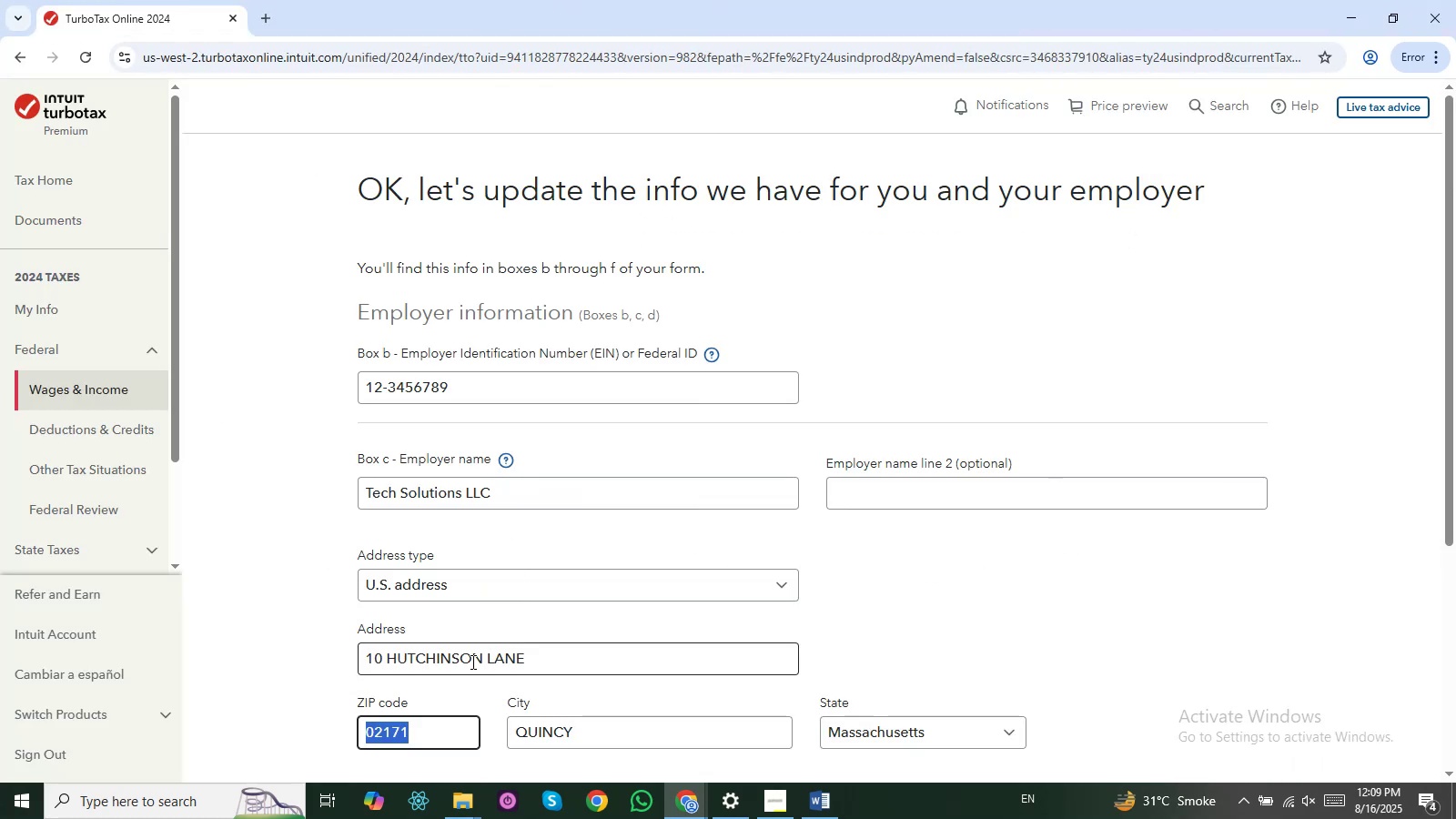 
key(Control+V)
 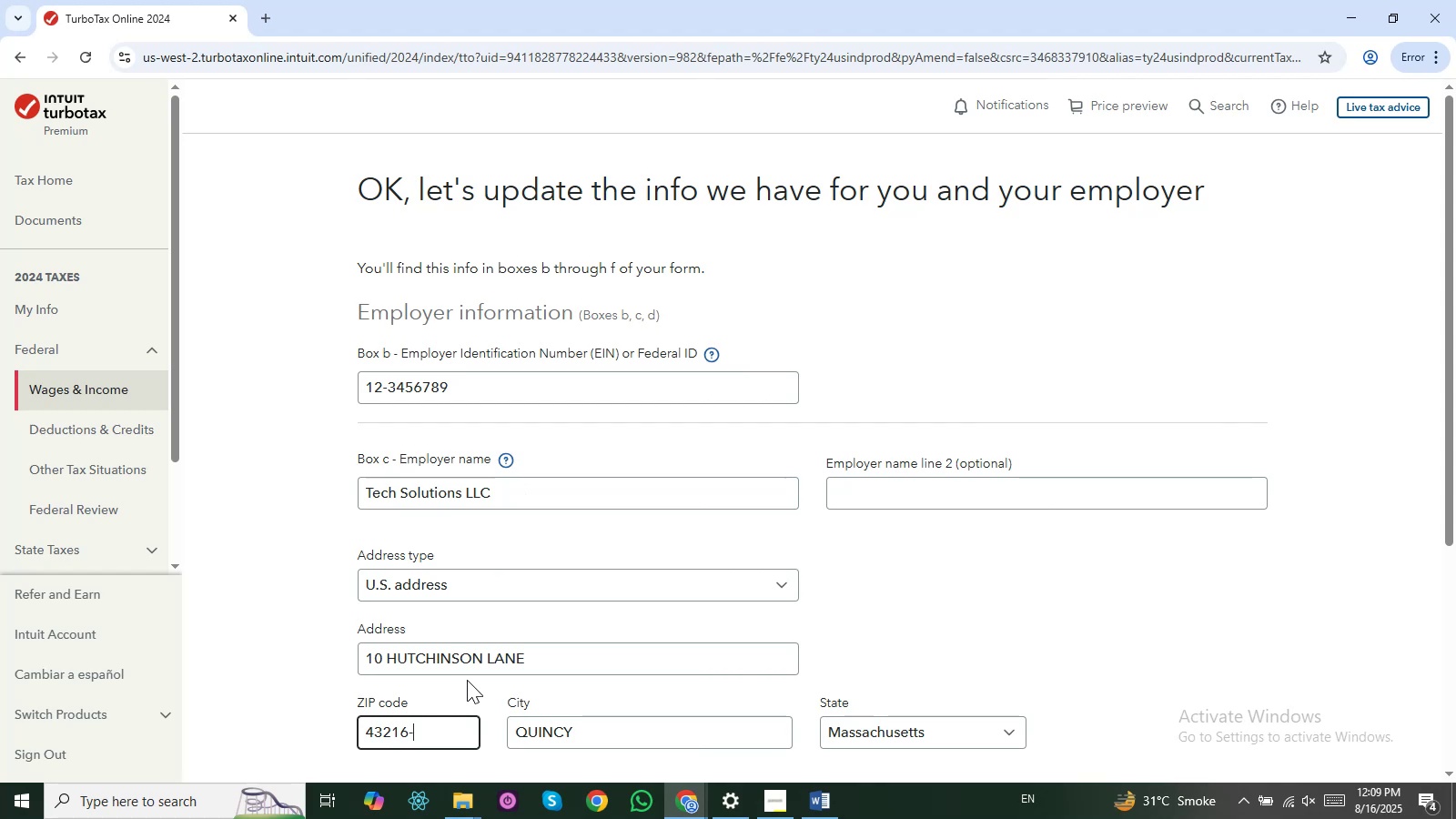 
key(Enter)
 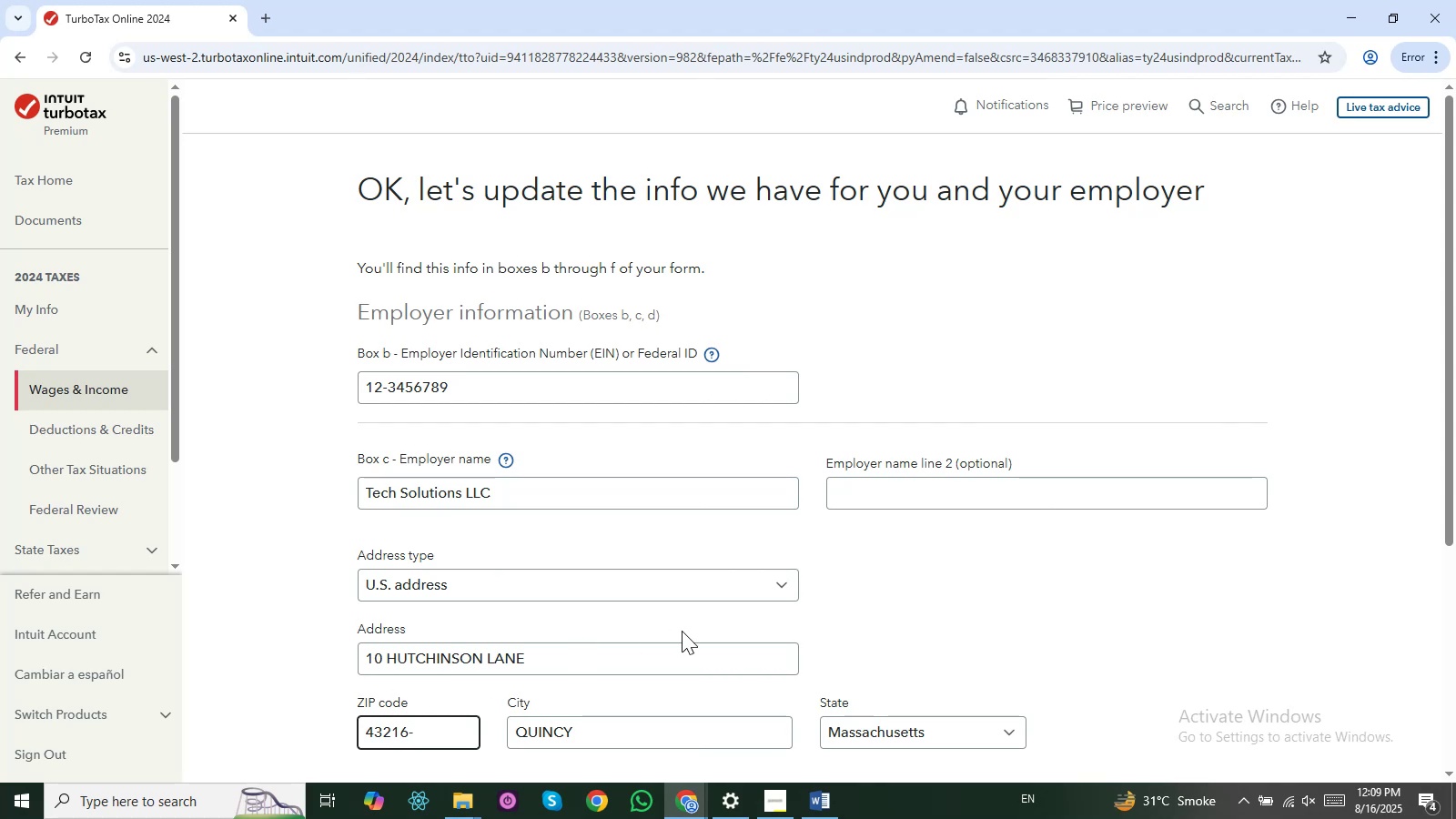 
scroll: coordinate [703, 633], scroll_direction: down, amount: 1.0
 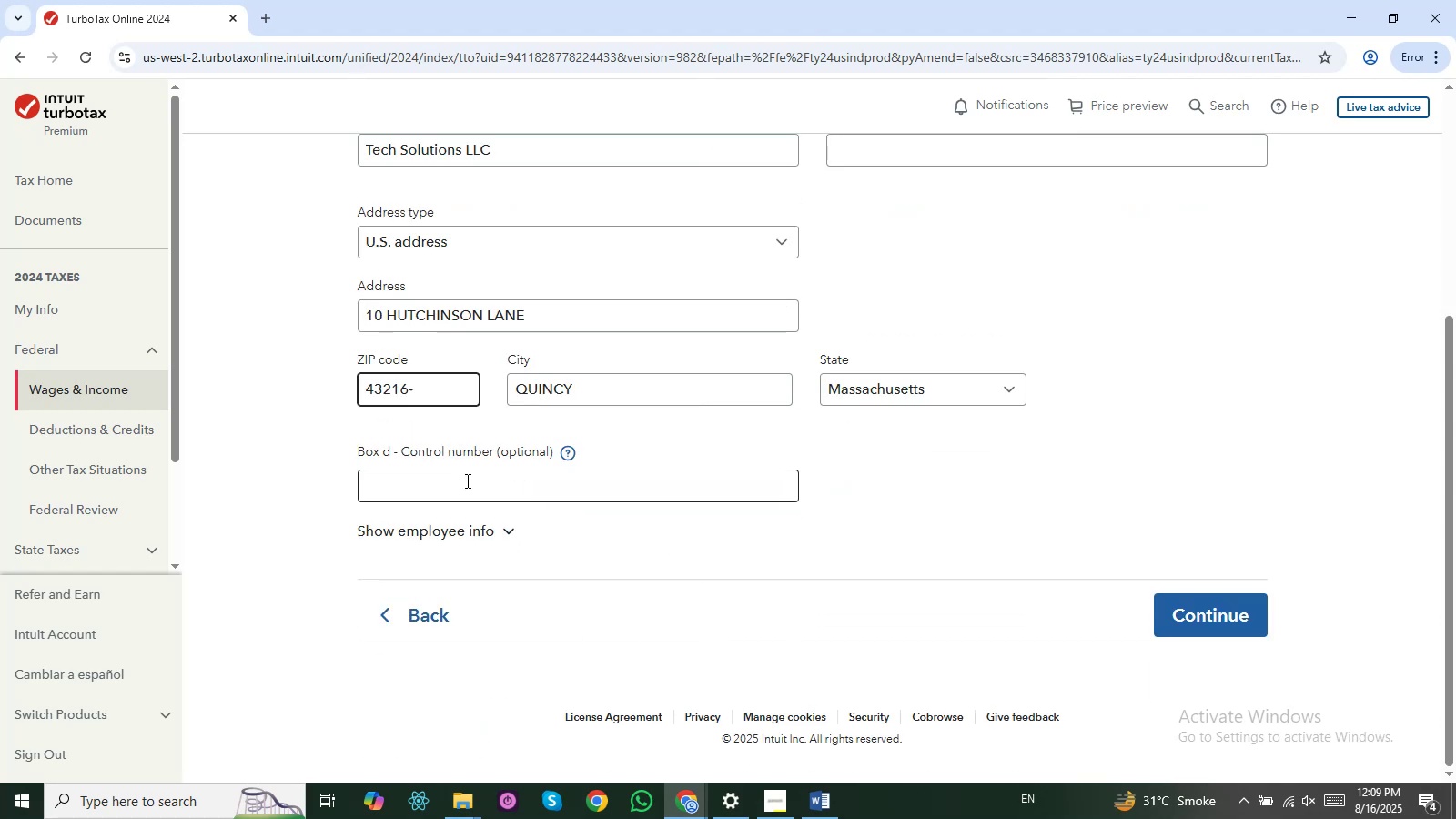 
left_click([465, 483])
 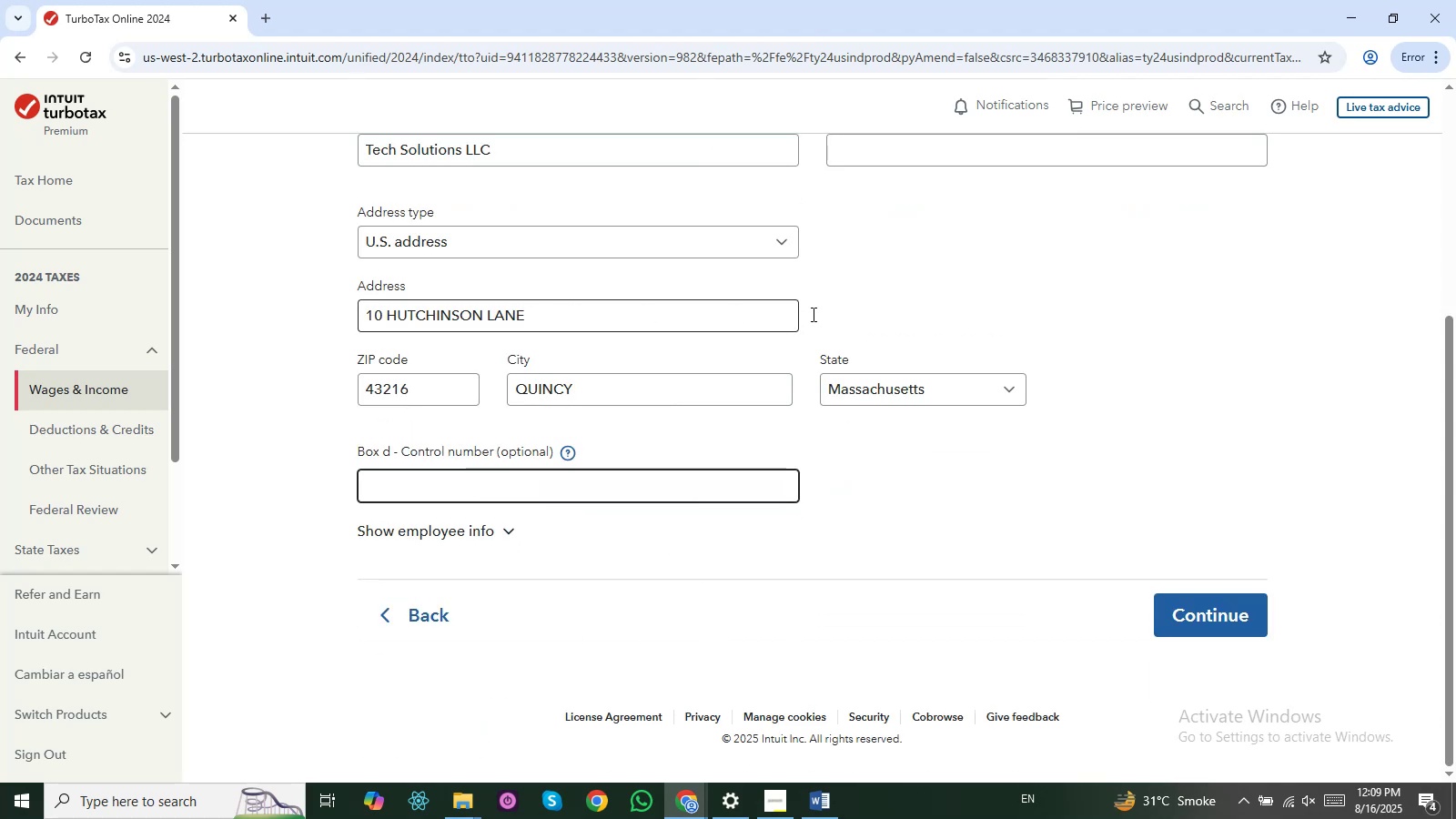 
left_click([888, 304])
 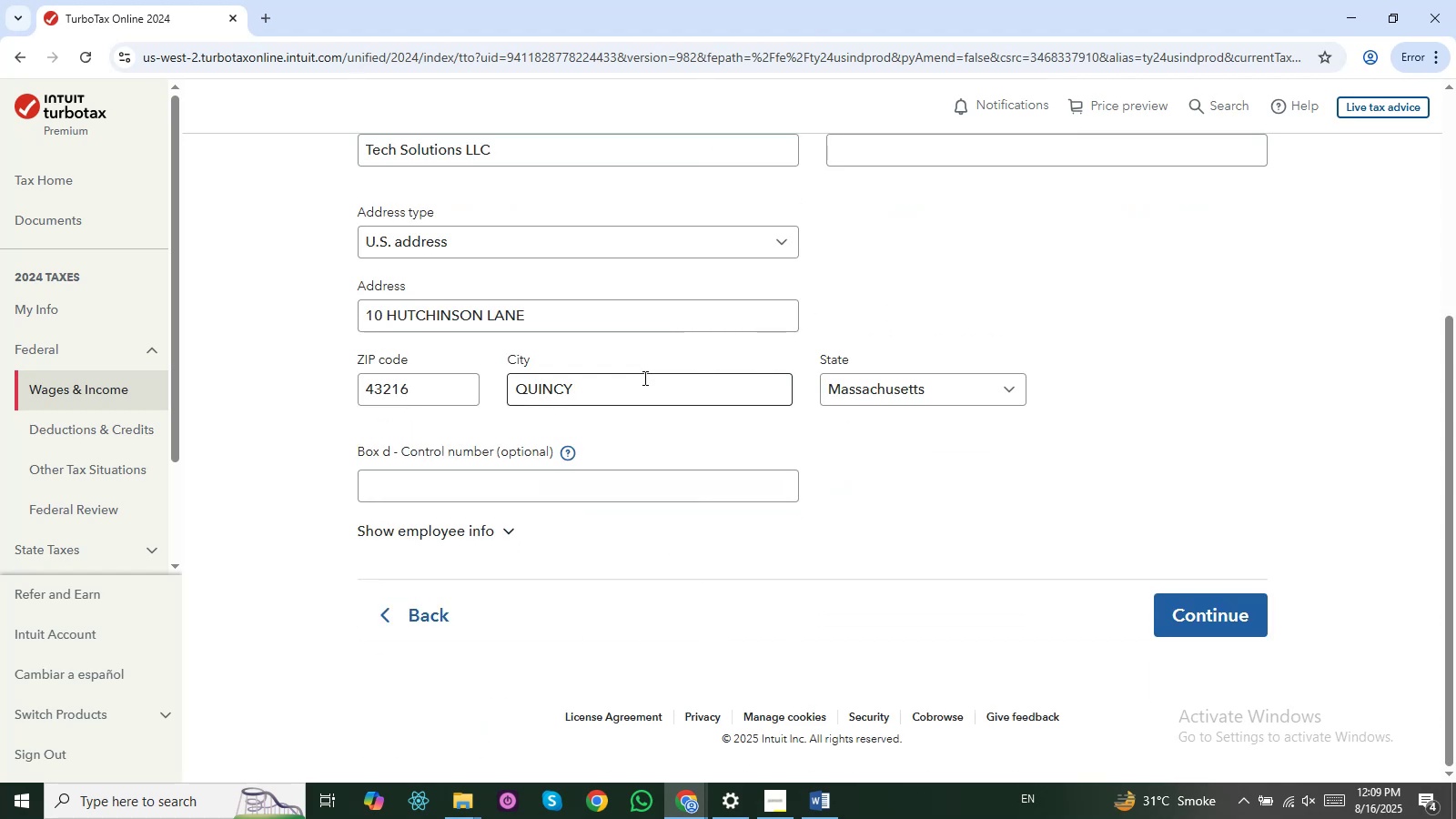 
left_click([643, 378])
 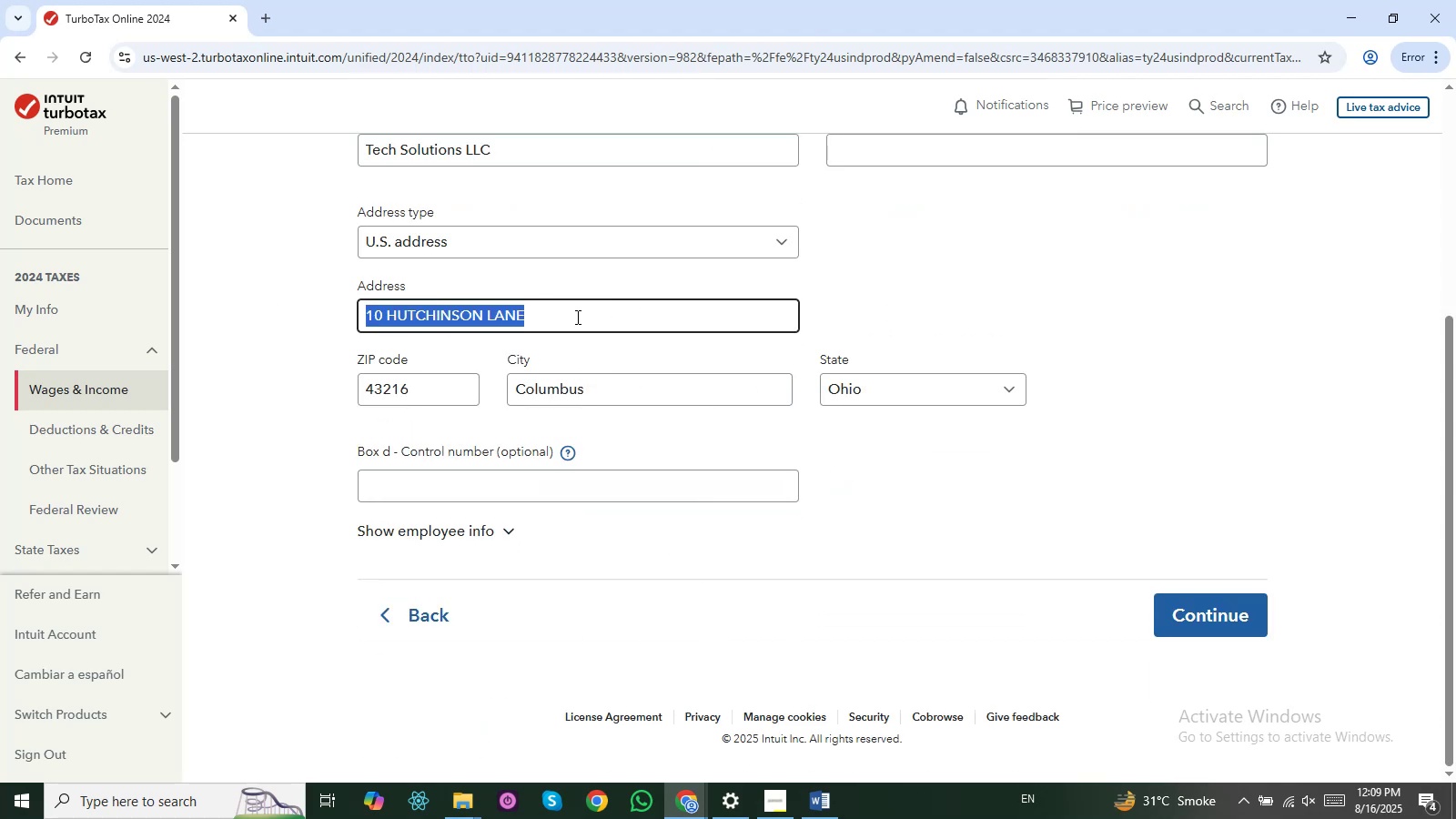 
wait(6.18)
 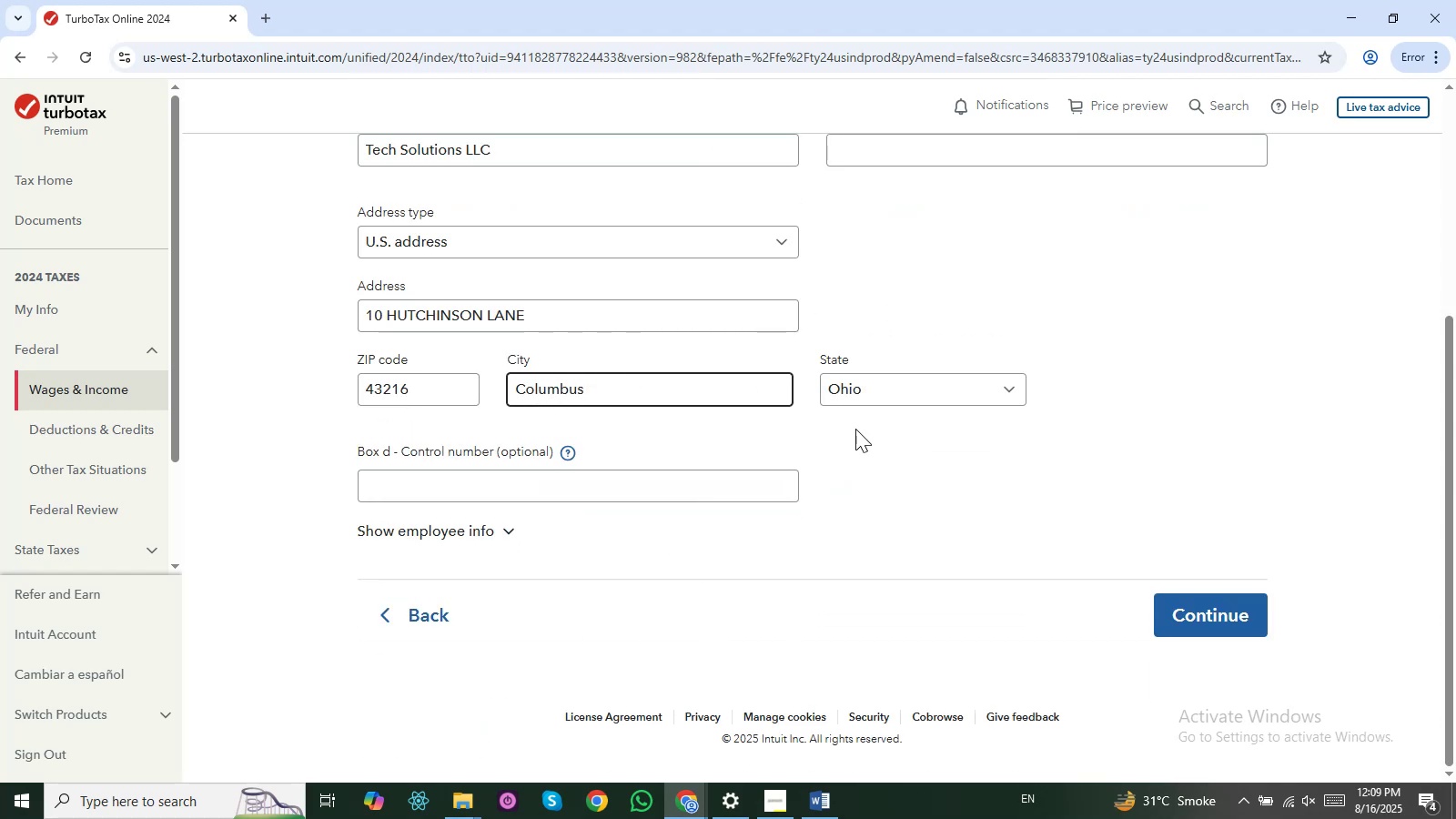 
key(Alt+AltLeft)
 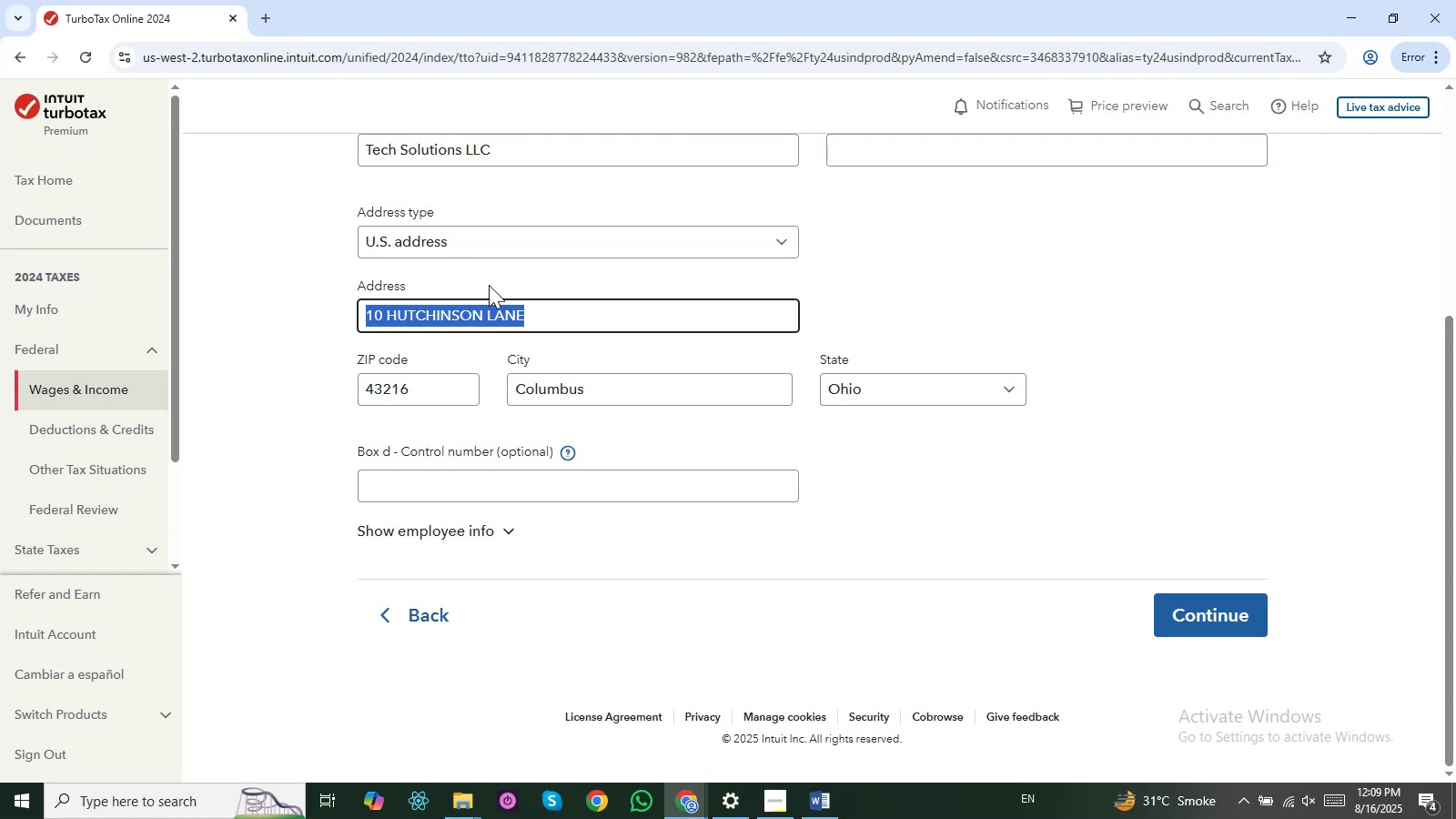 
key(Alt+Tab)
 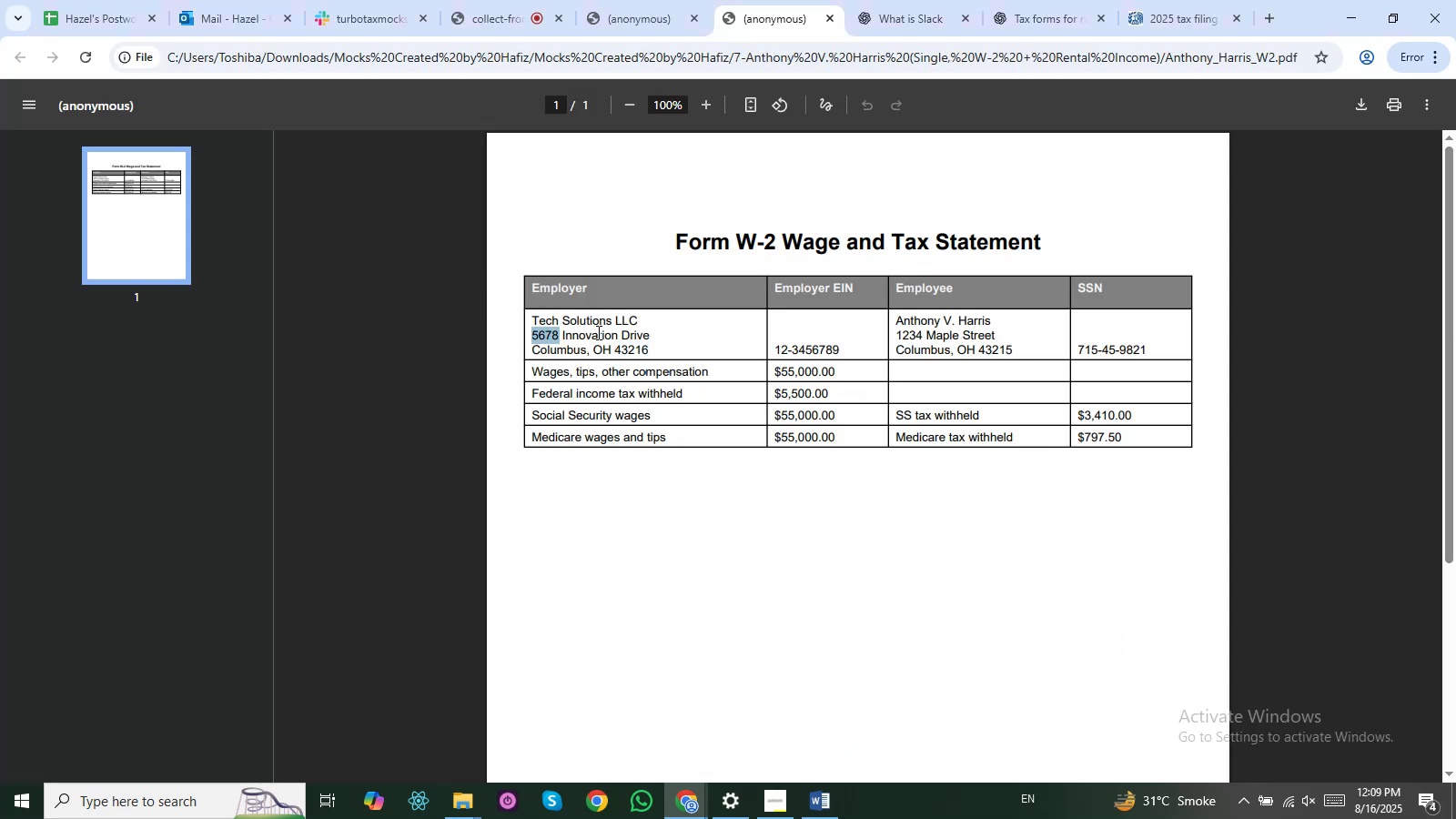 
key(Control+C)
 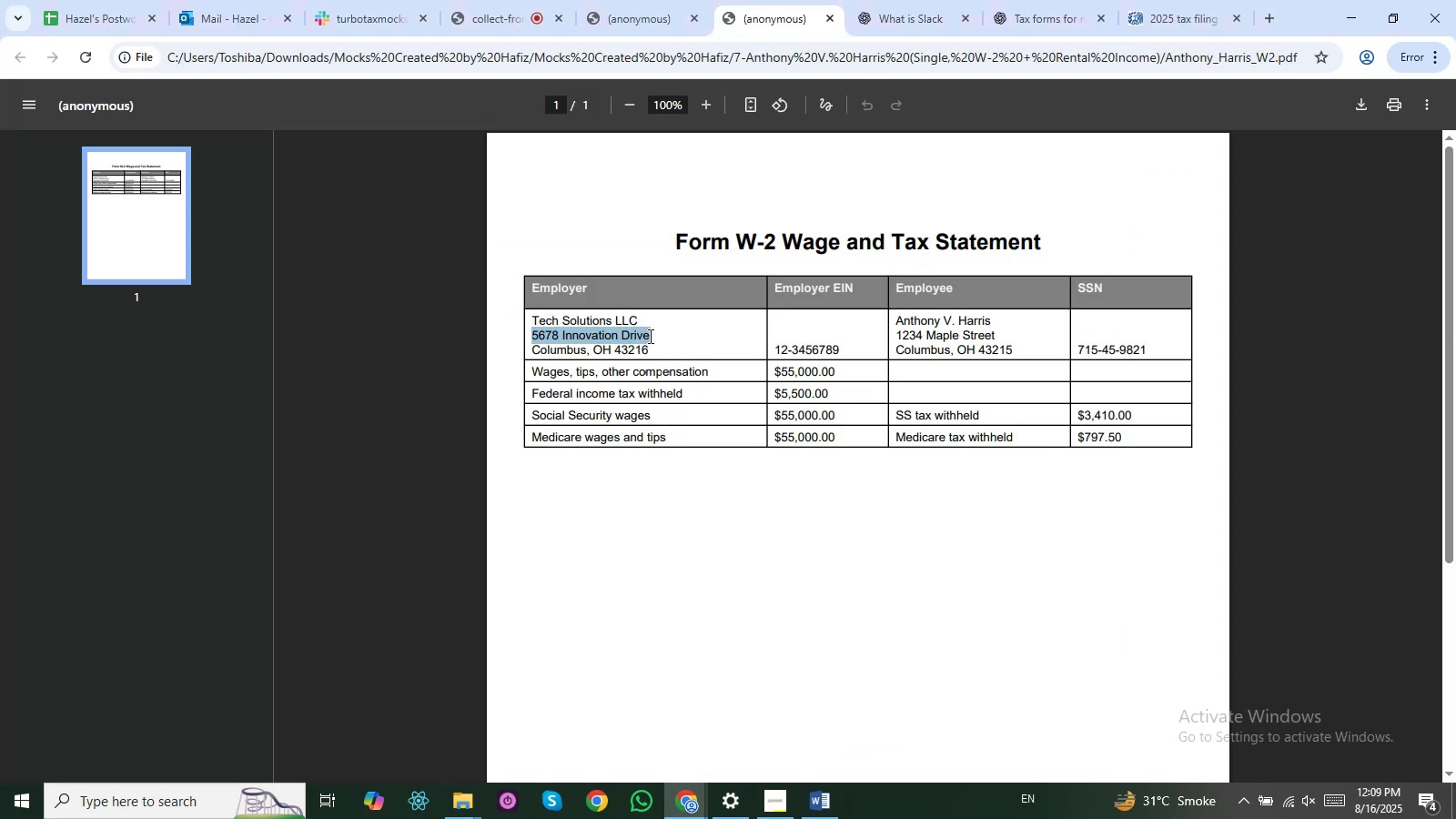 
key(Alt+AltLeft)
 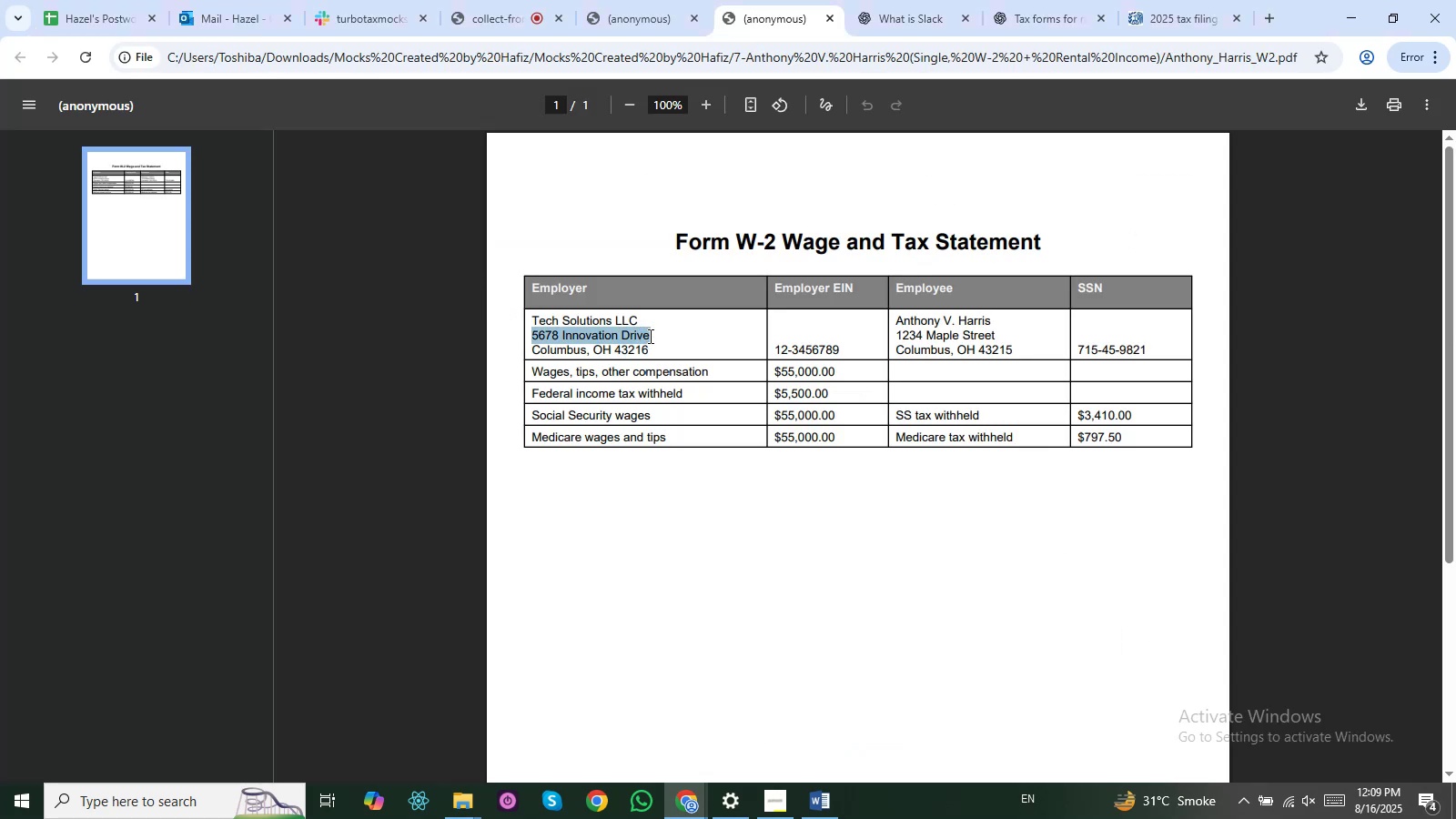 
key(Alt+Tab)
 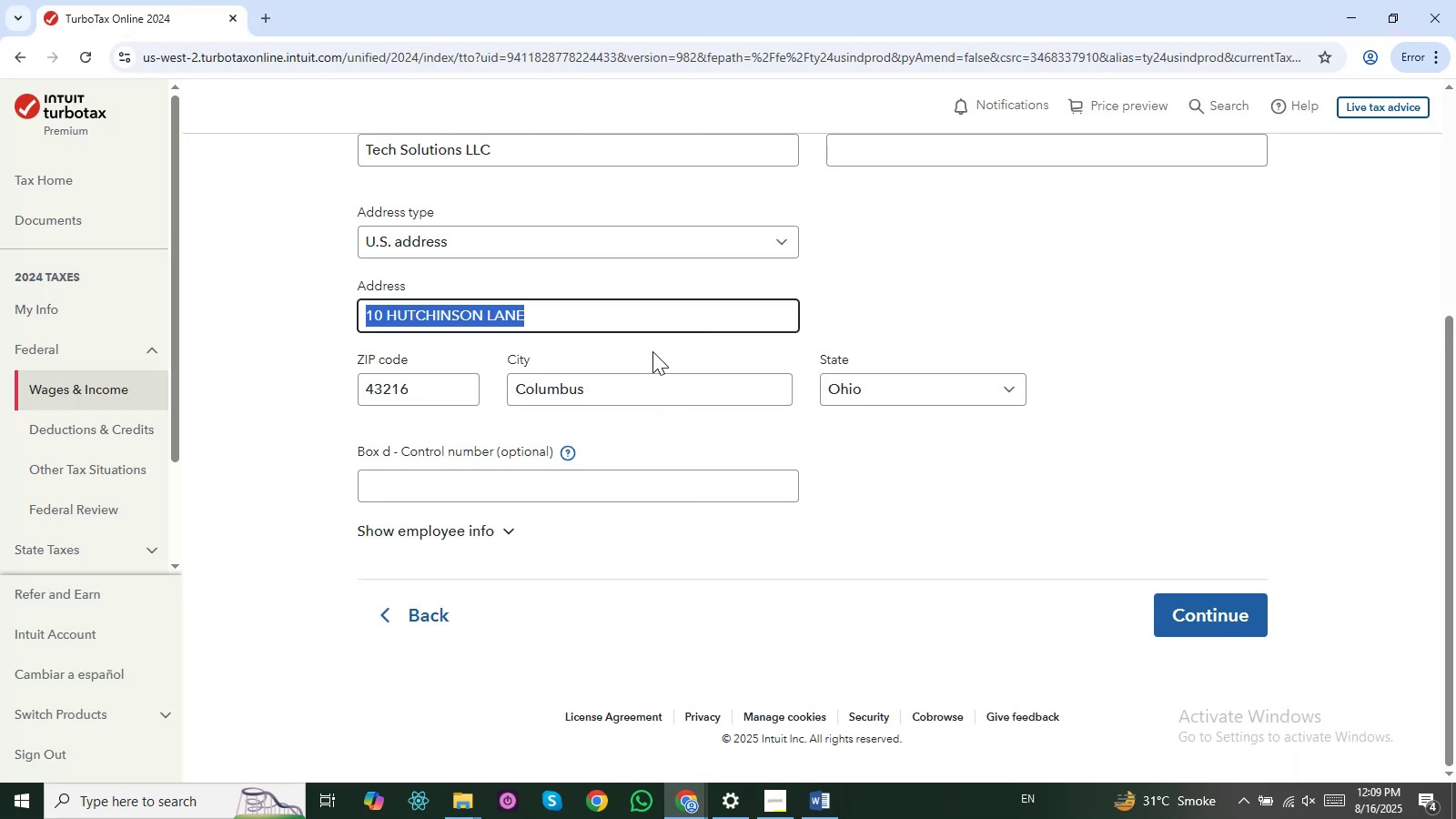 
key(Control+ControlLeft)
 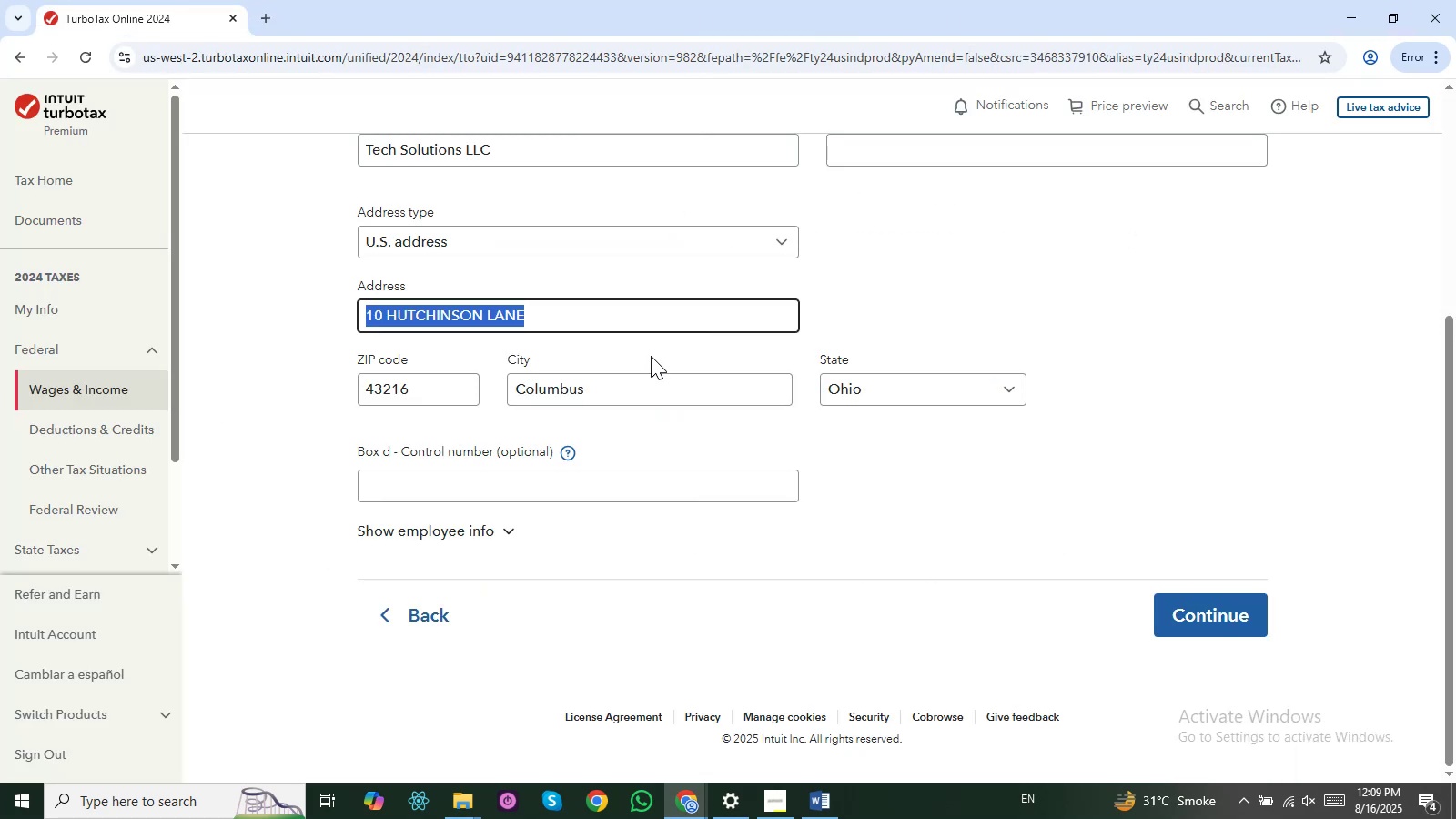 
key(Control+V)
 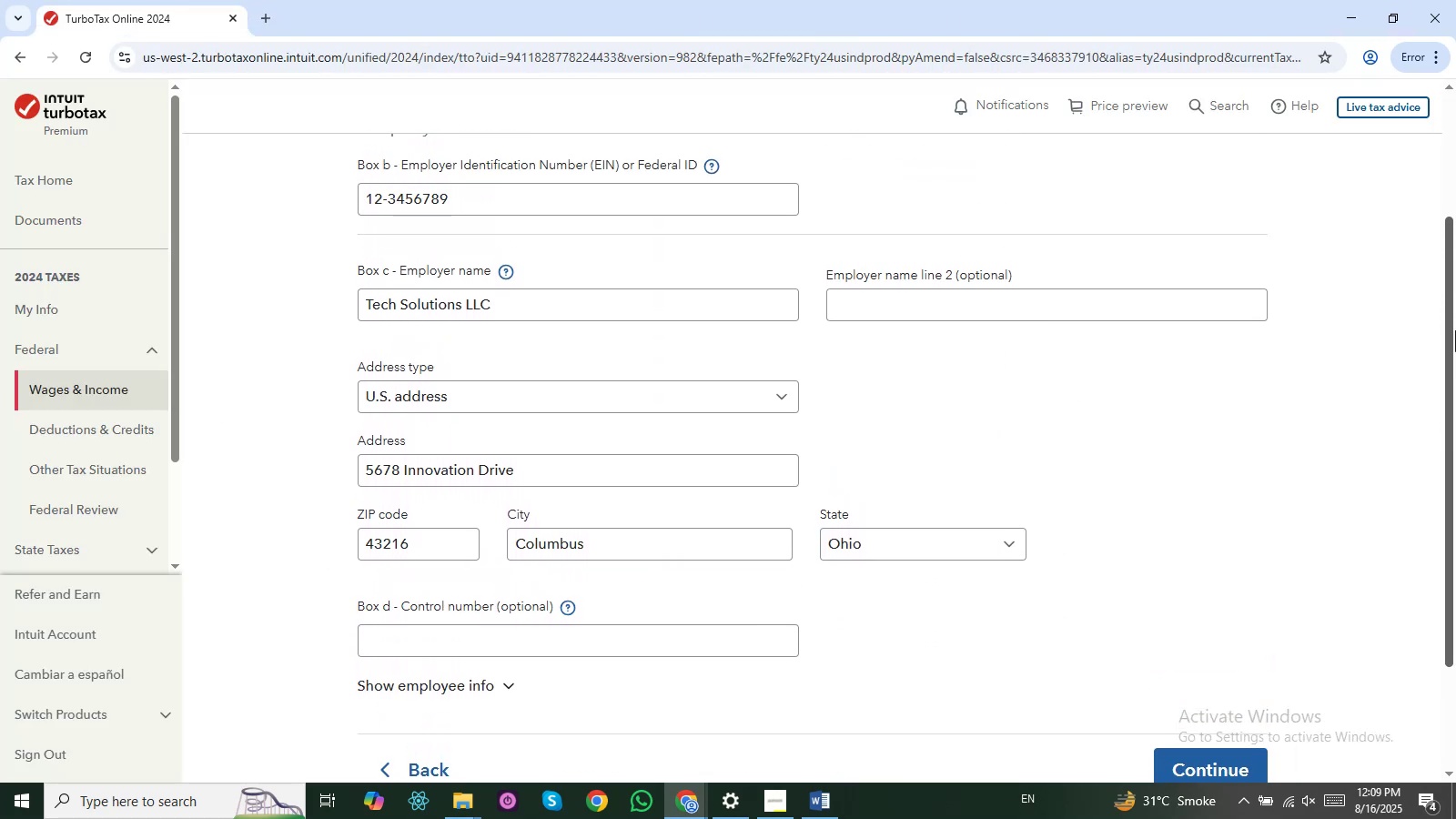 
wait(9.57)
 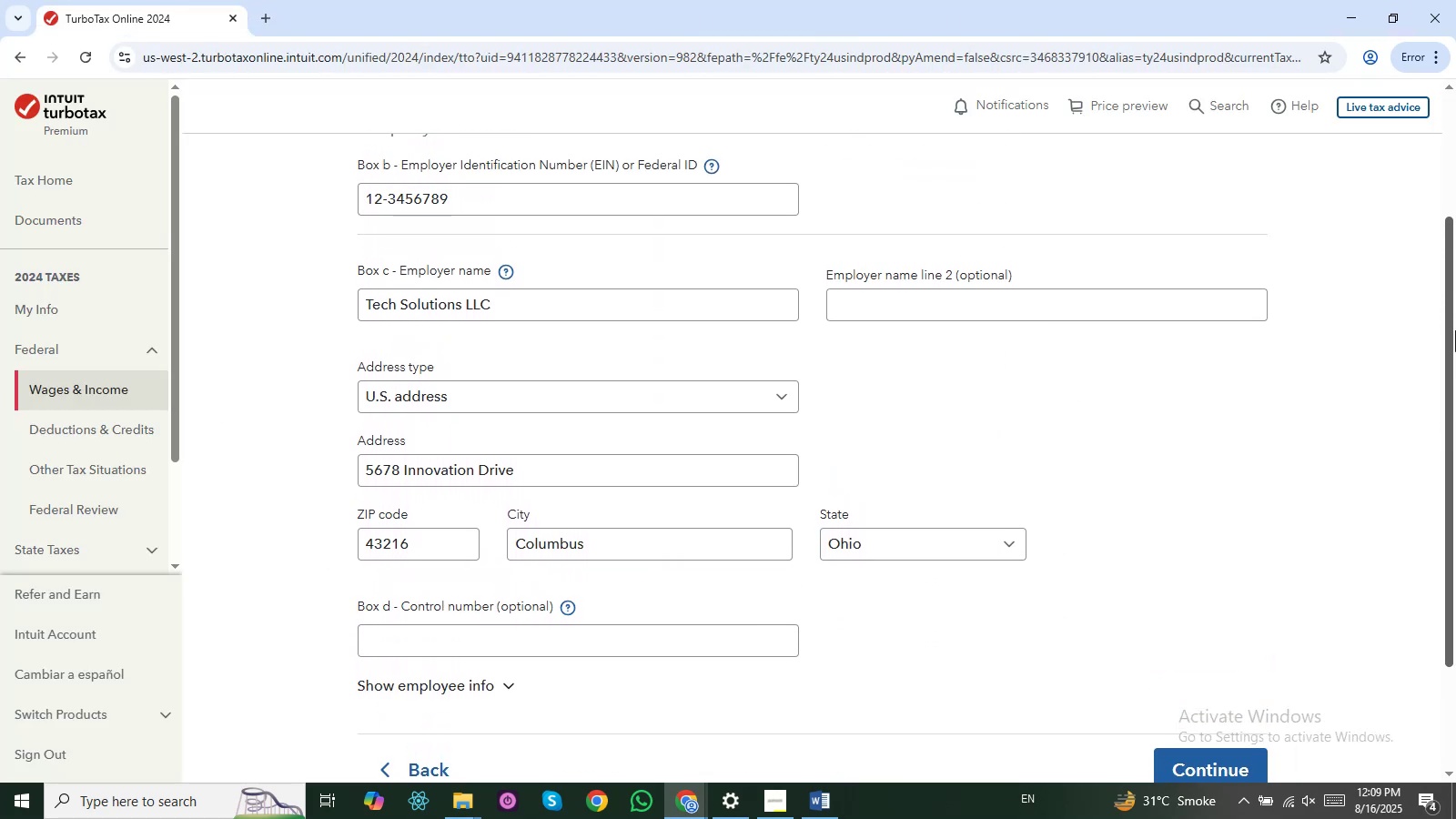 
left_click([1221, 646])
 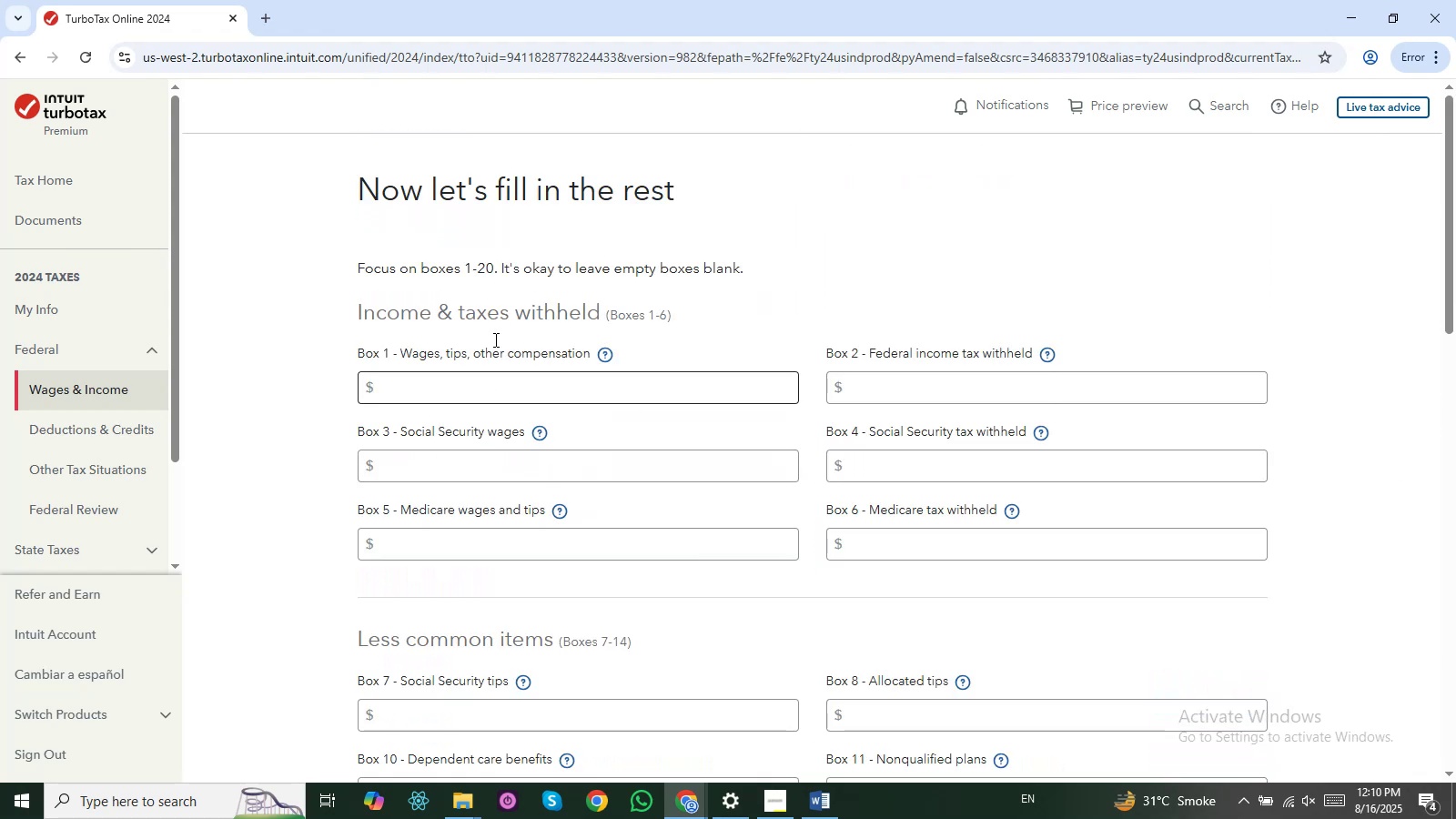 
left_click([457, 363])
 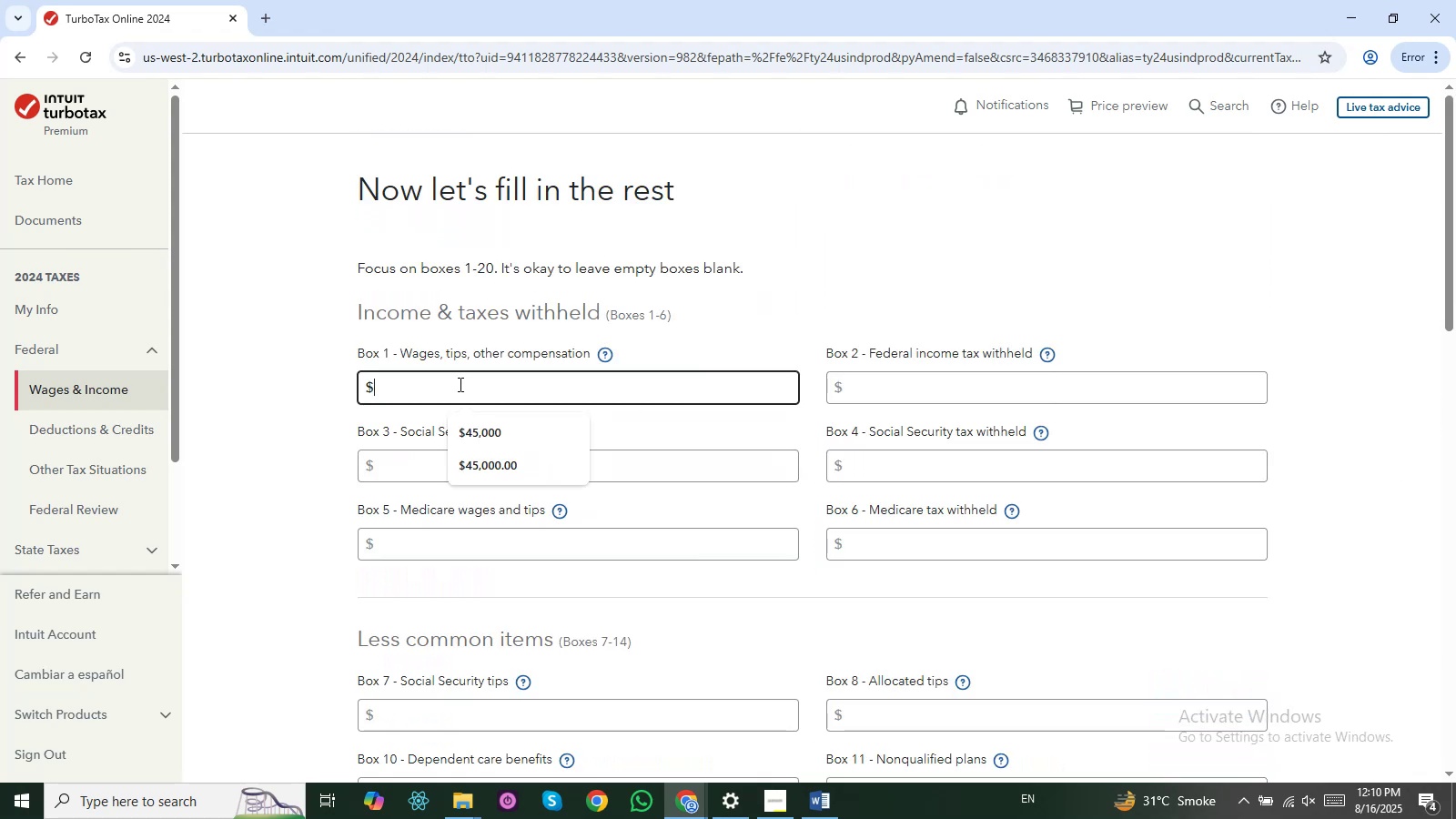 
key(Alt+AltLeft)
 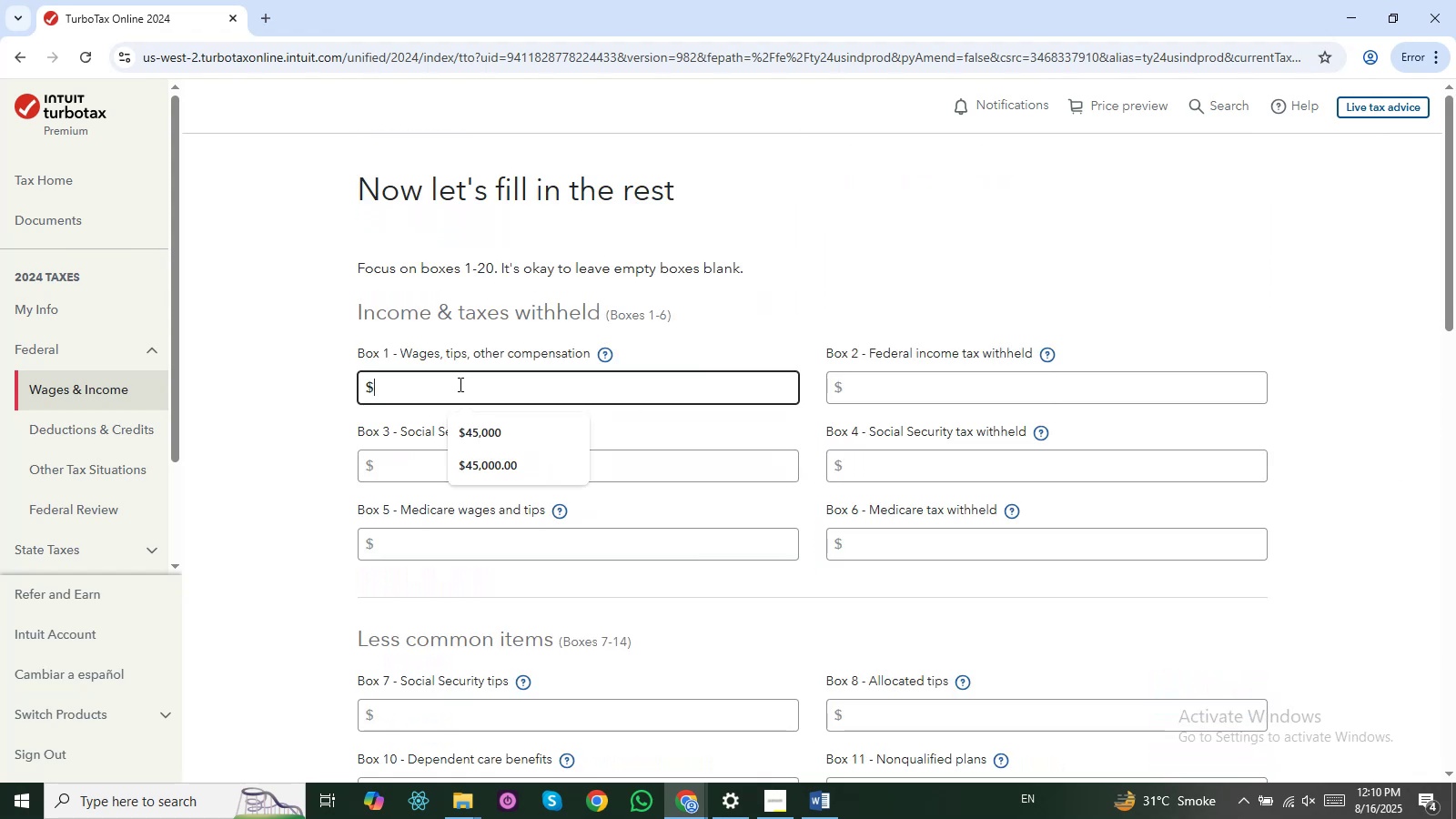 
key(Alt+Tab)
 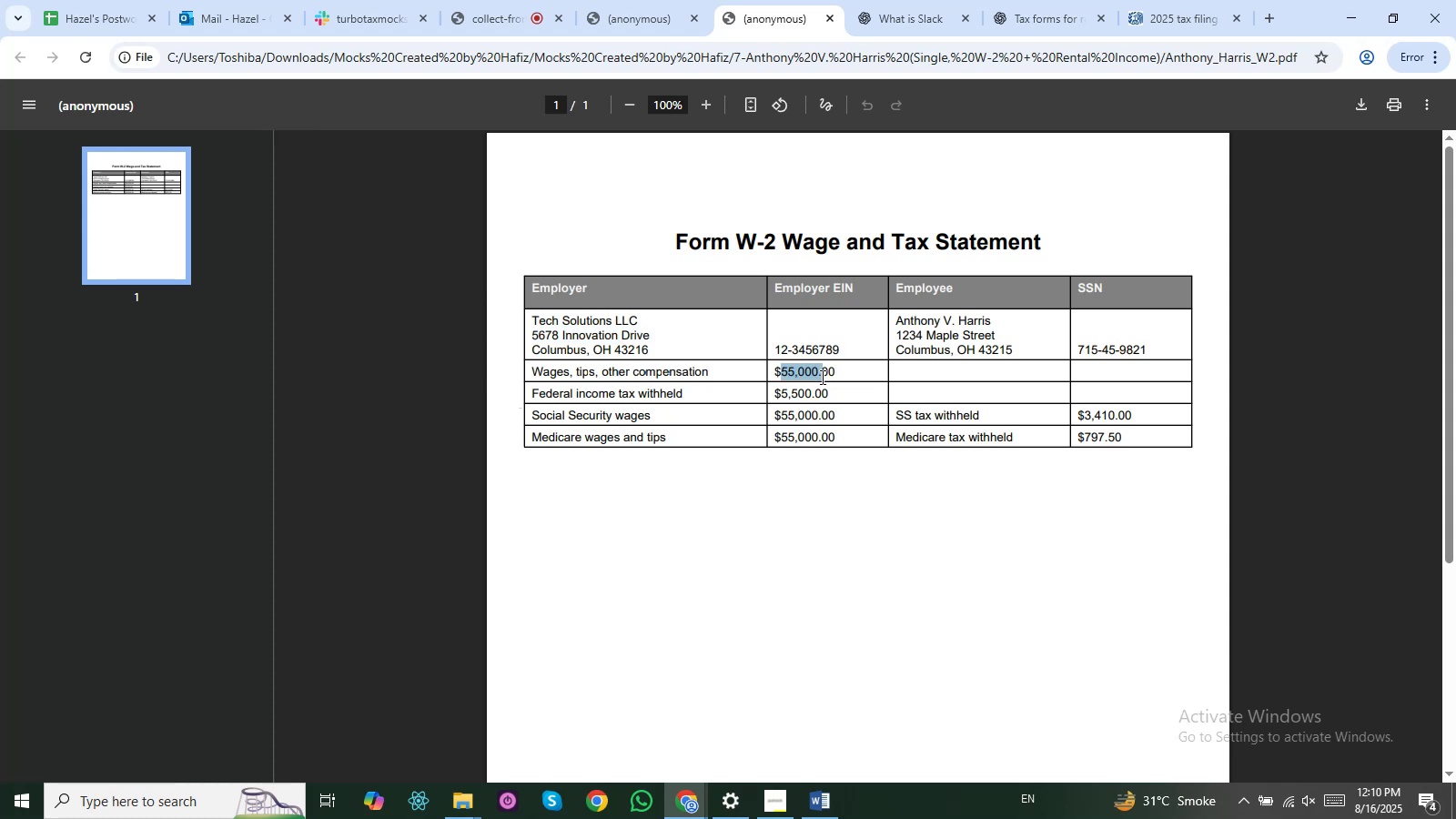 
key(Control+C)
 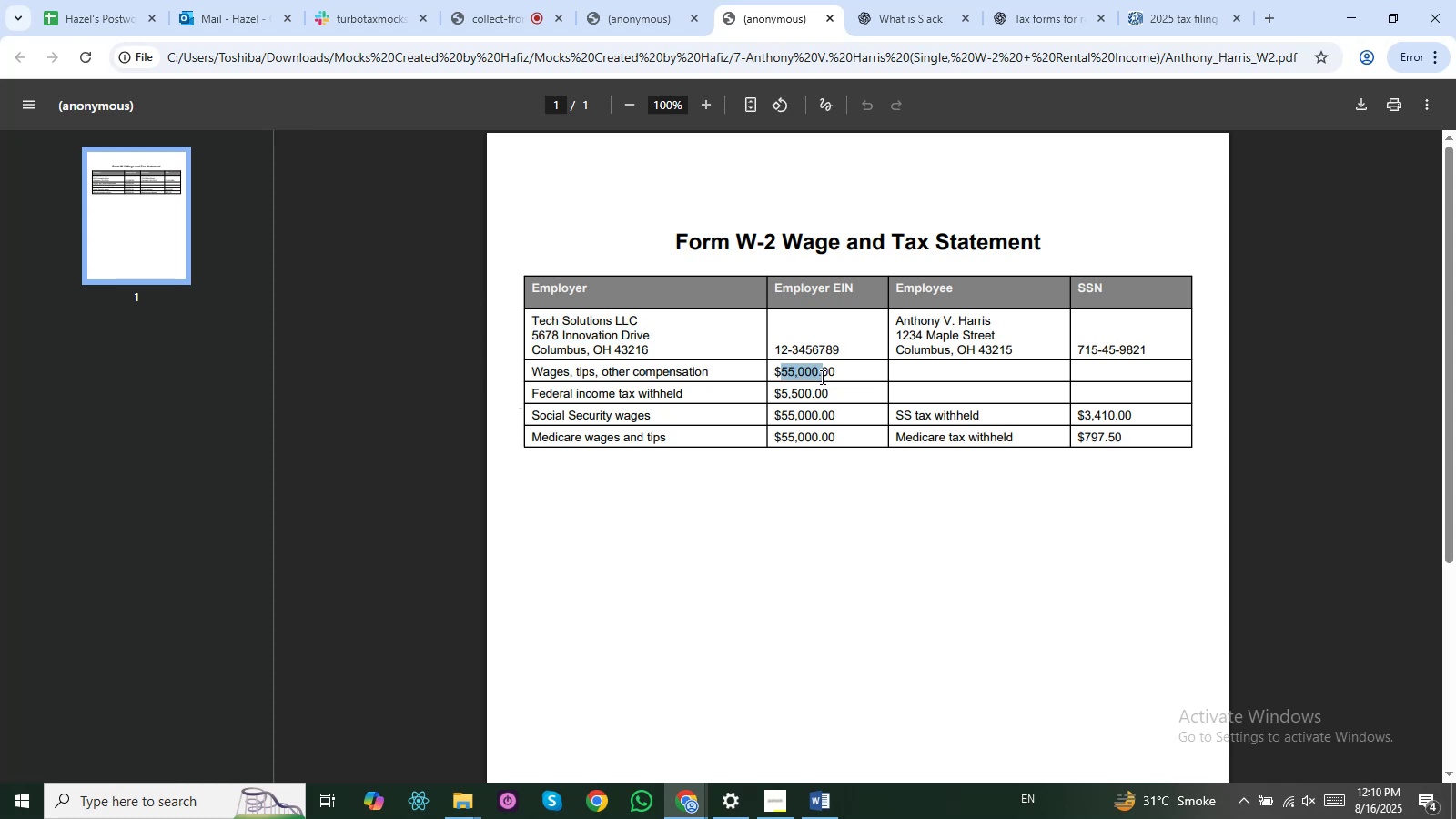 
key(Alt+AltLeft)
 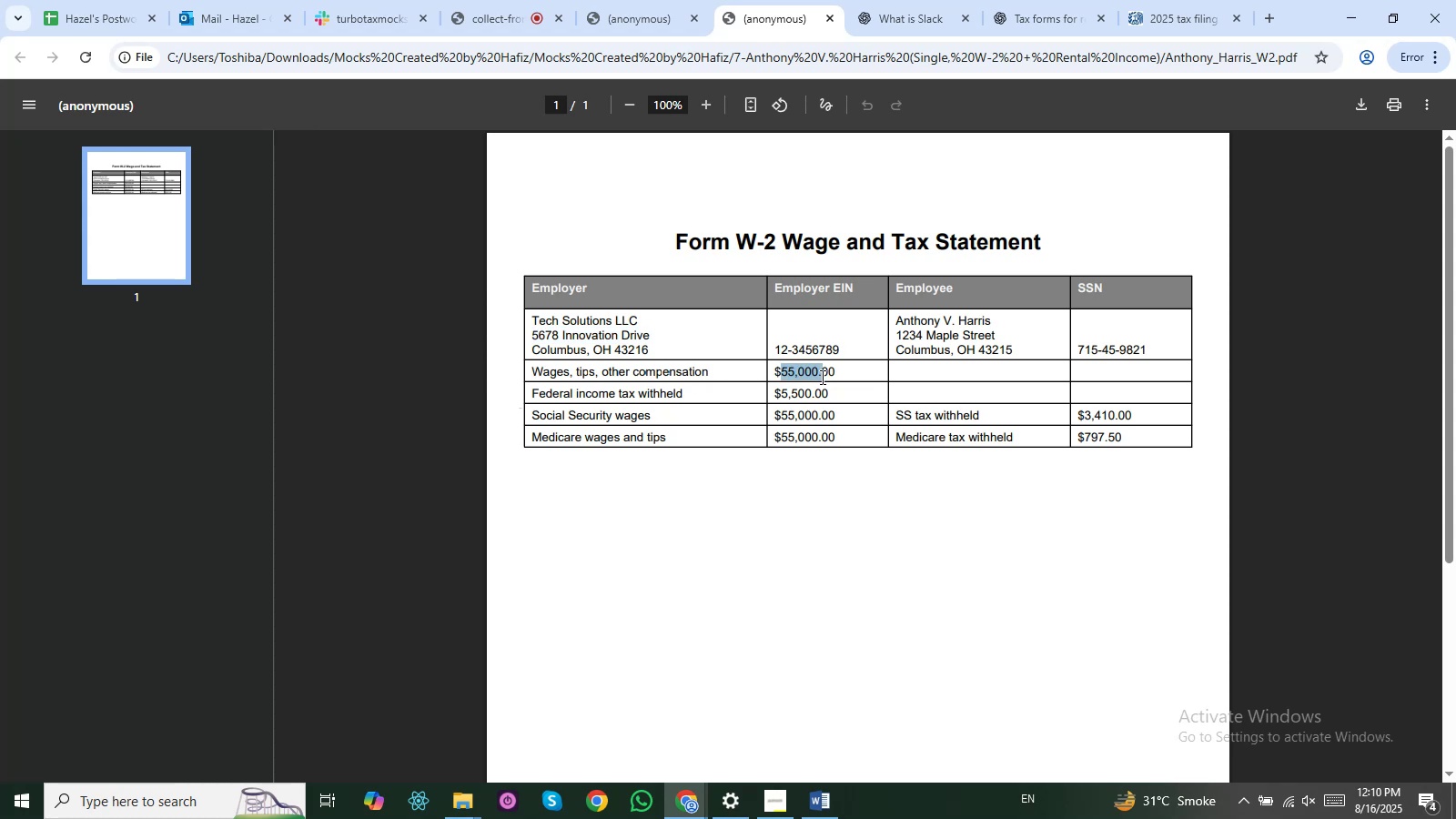 
key(Alt+Tab)
 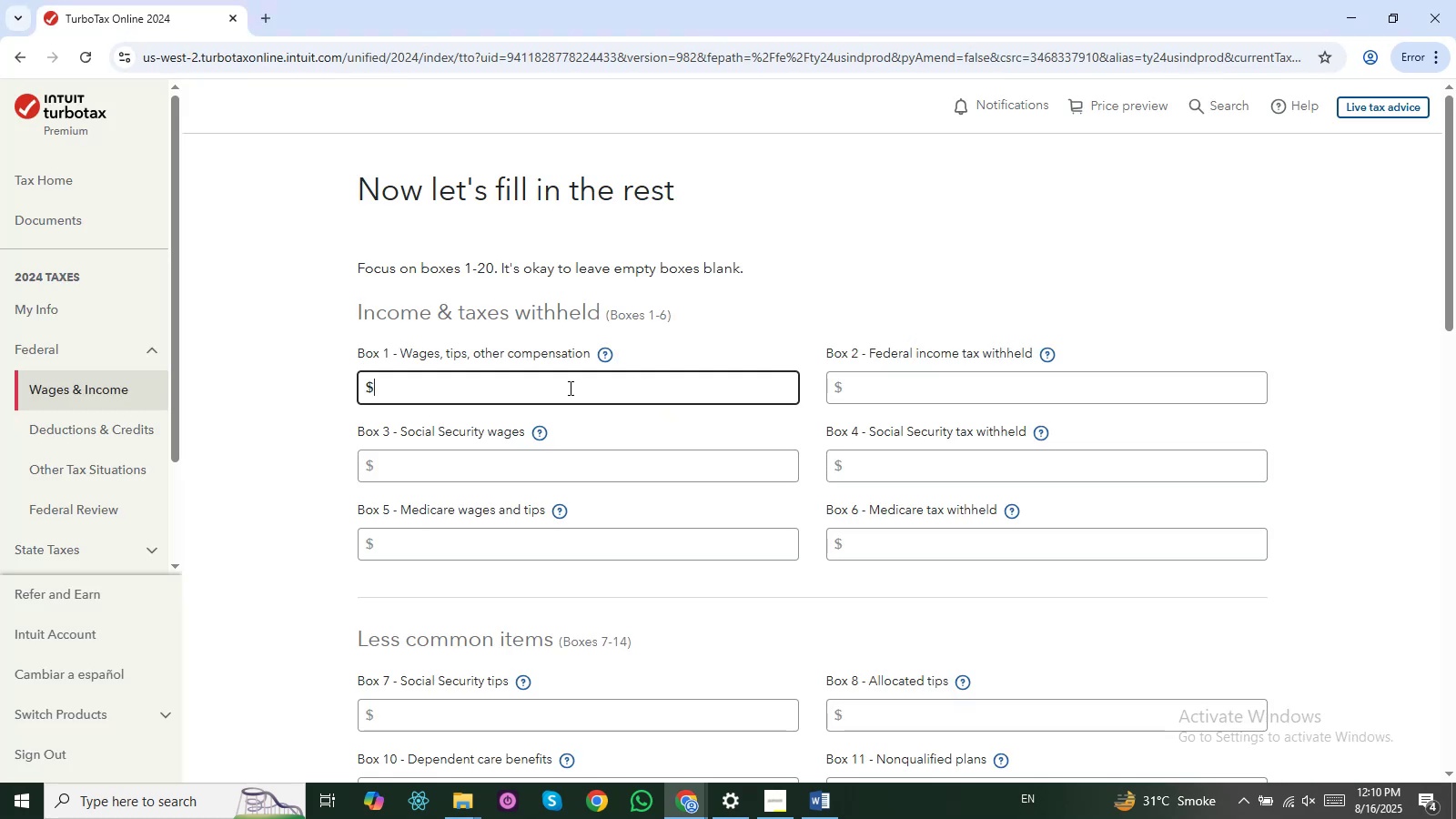 
key(Control+ControlLeft)
 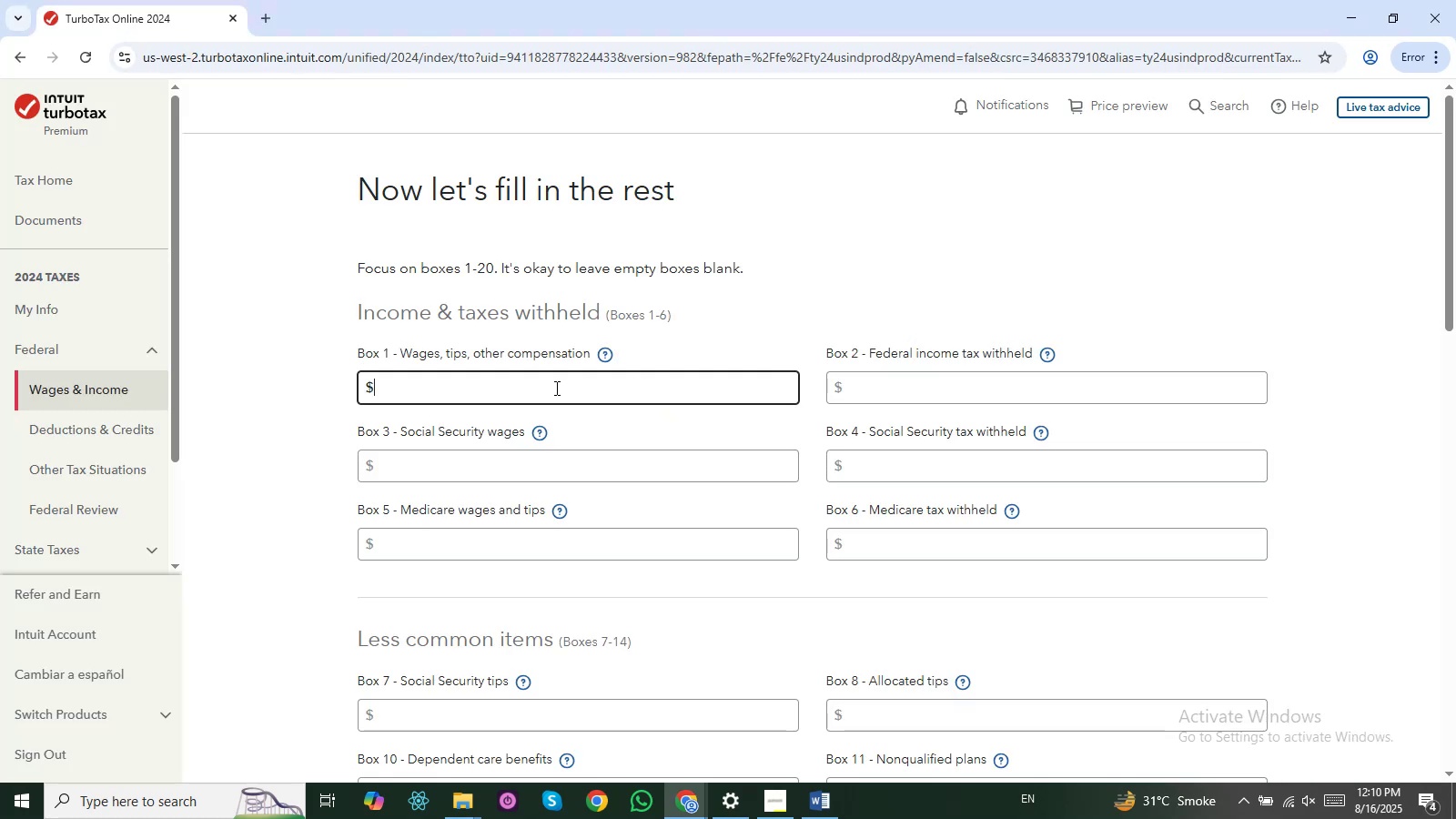 
key(Control+V)
 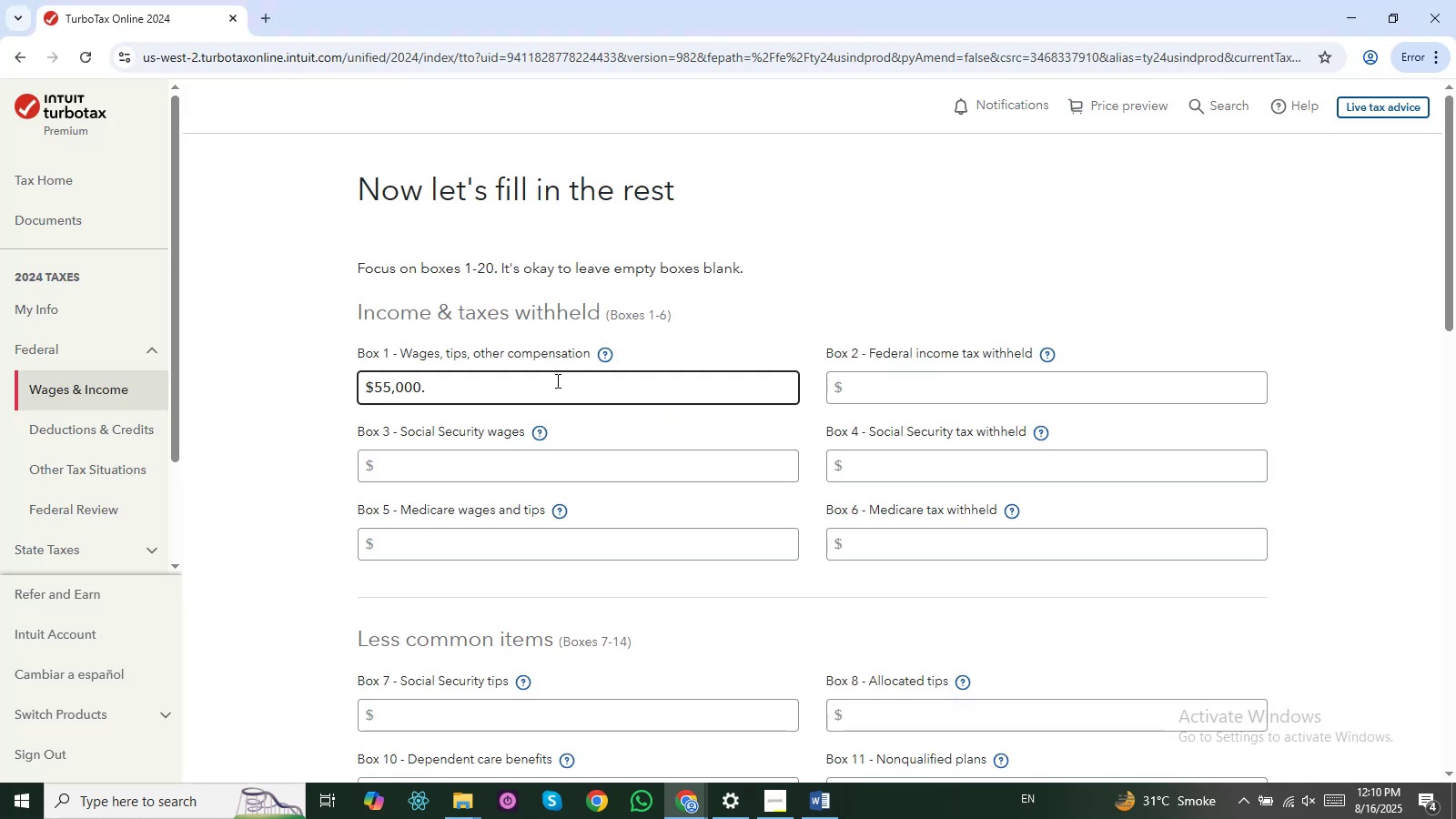 
key(Backspace)
 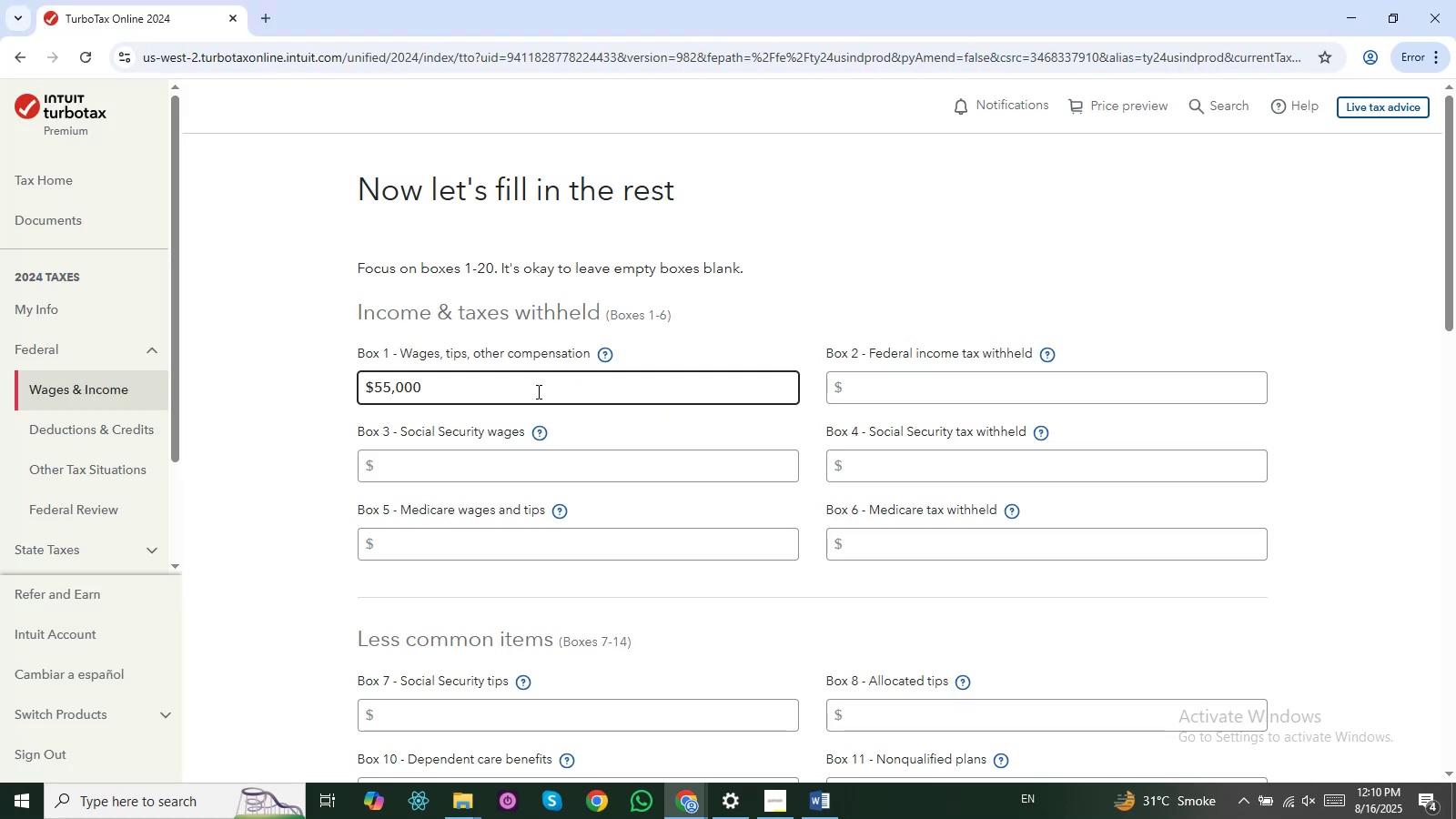 
key(Enter)
 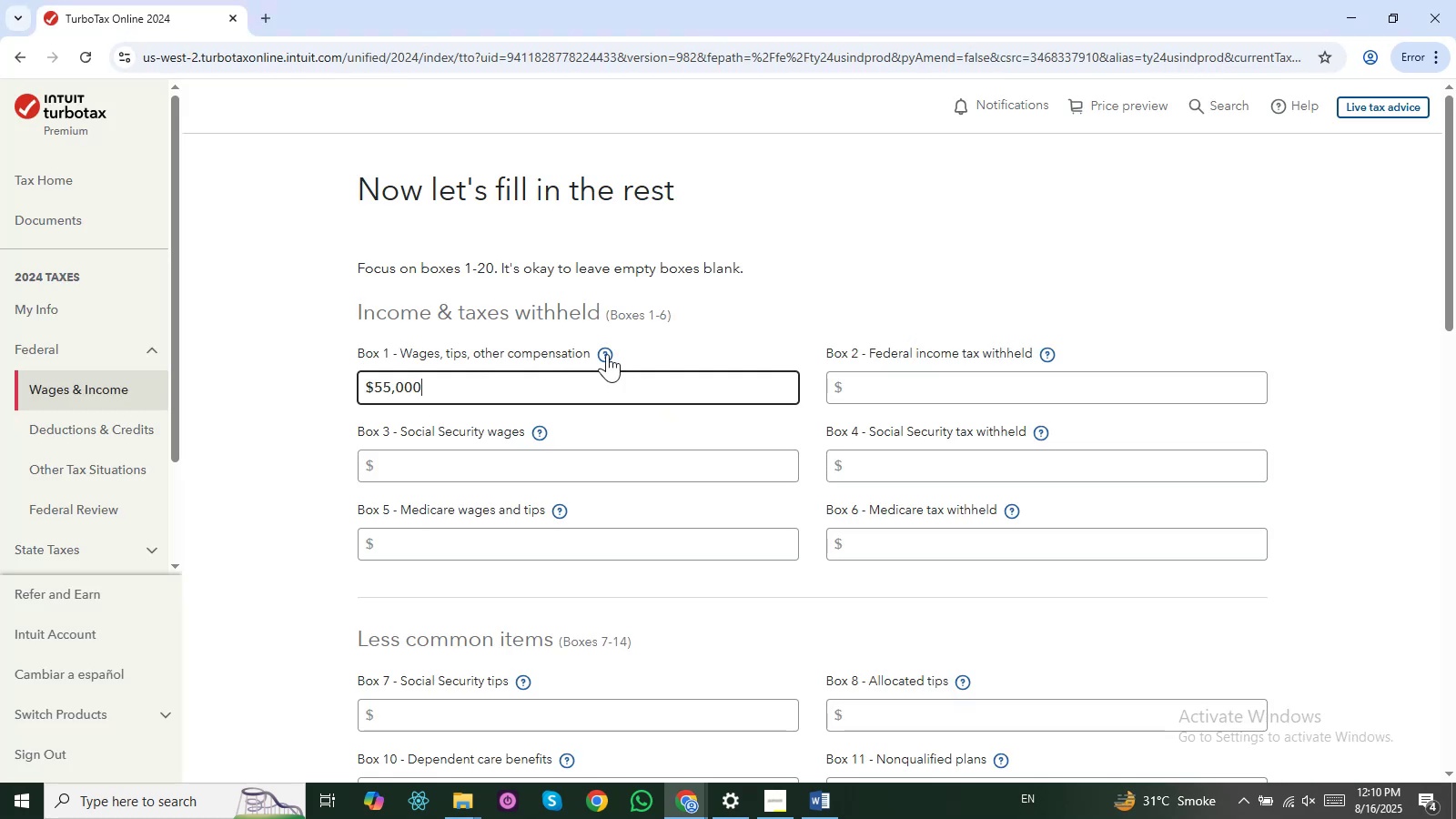 
left_click([720, 306])
 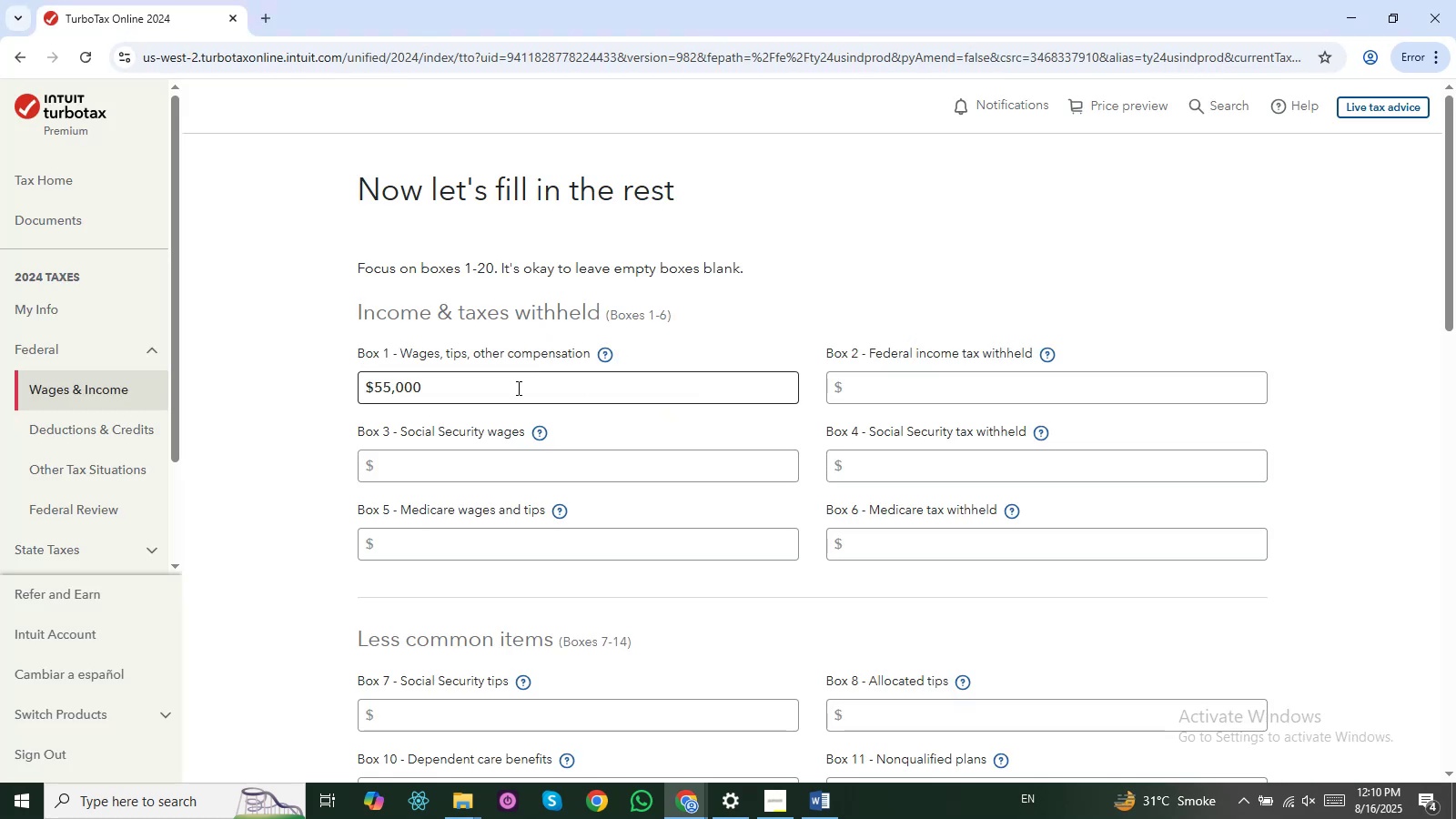 
scroll: coordinate [517, 388], scroll_direction: none, amount: 0.0
 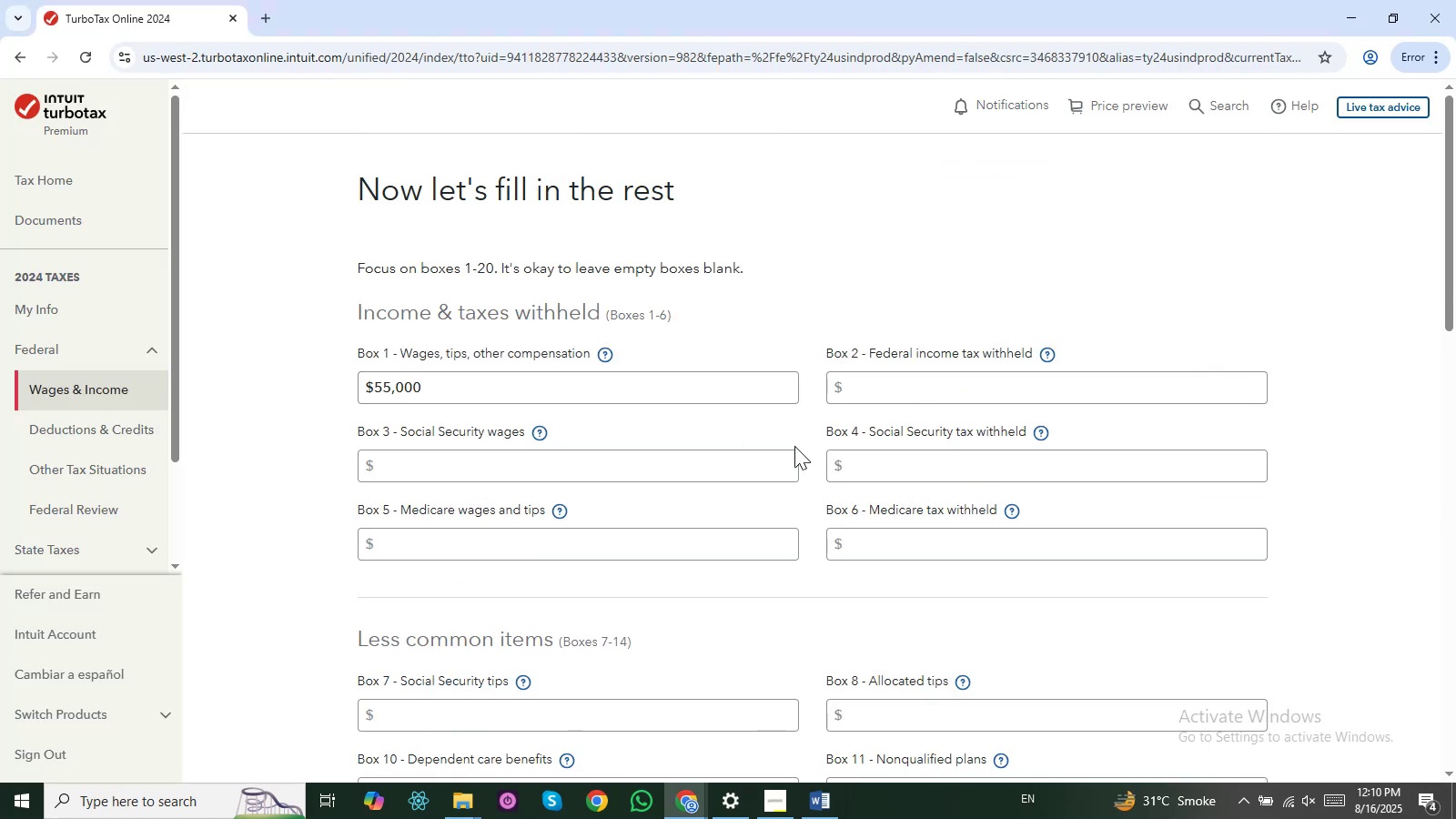 
key(Alt+AltLeft)
 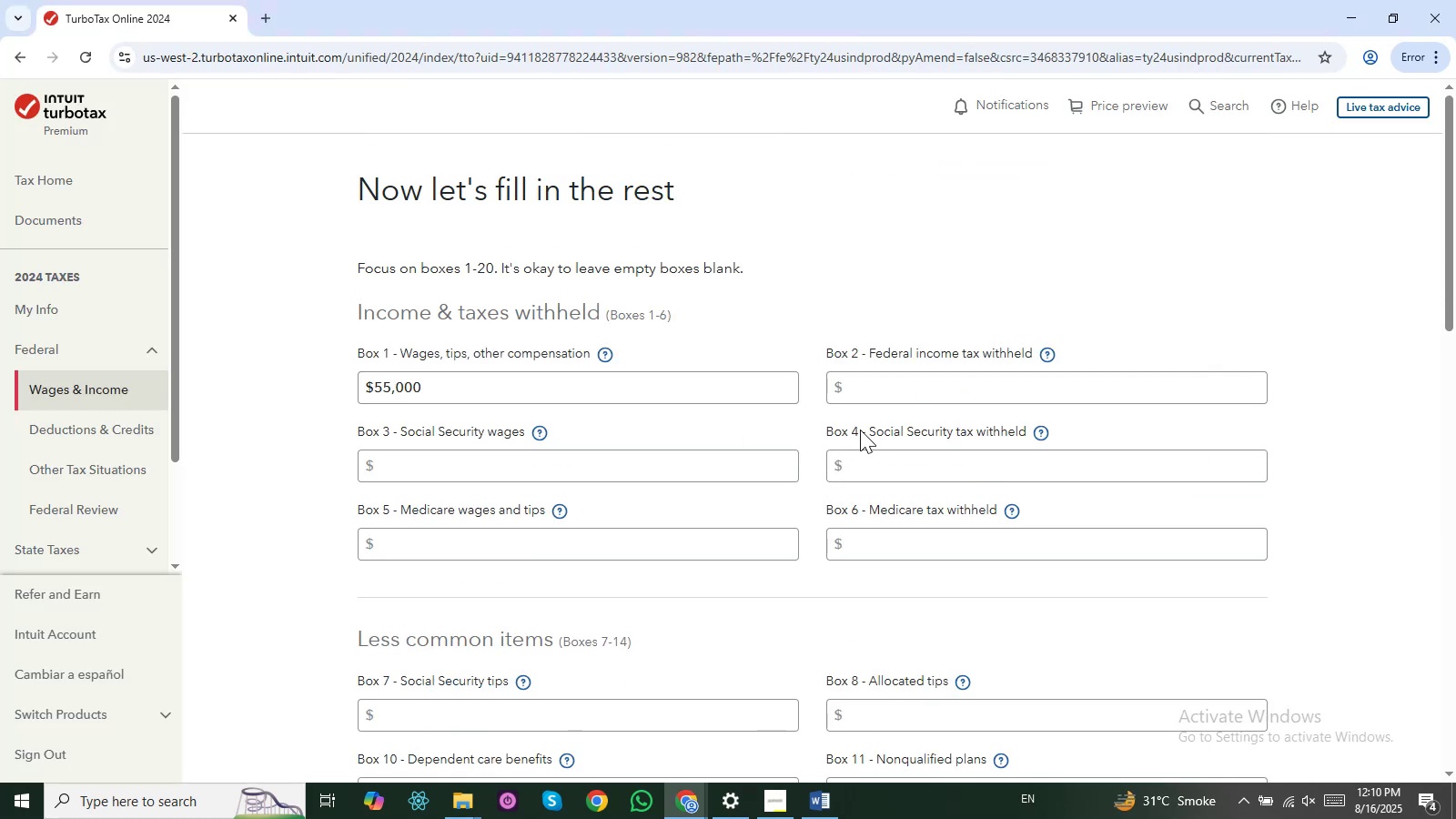 
key(Alt+Tab)
 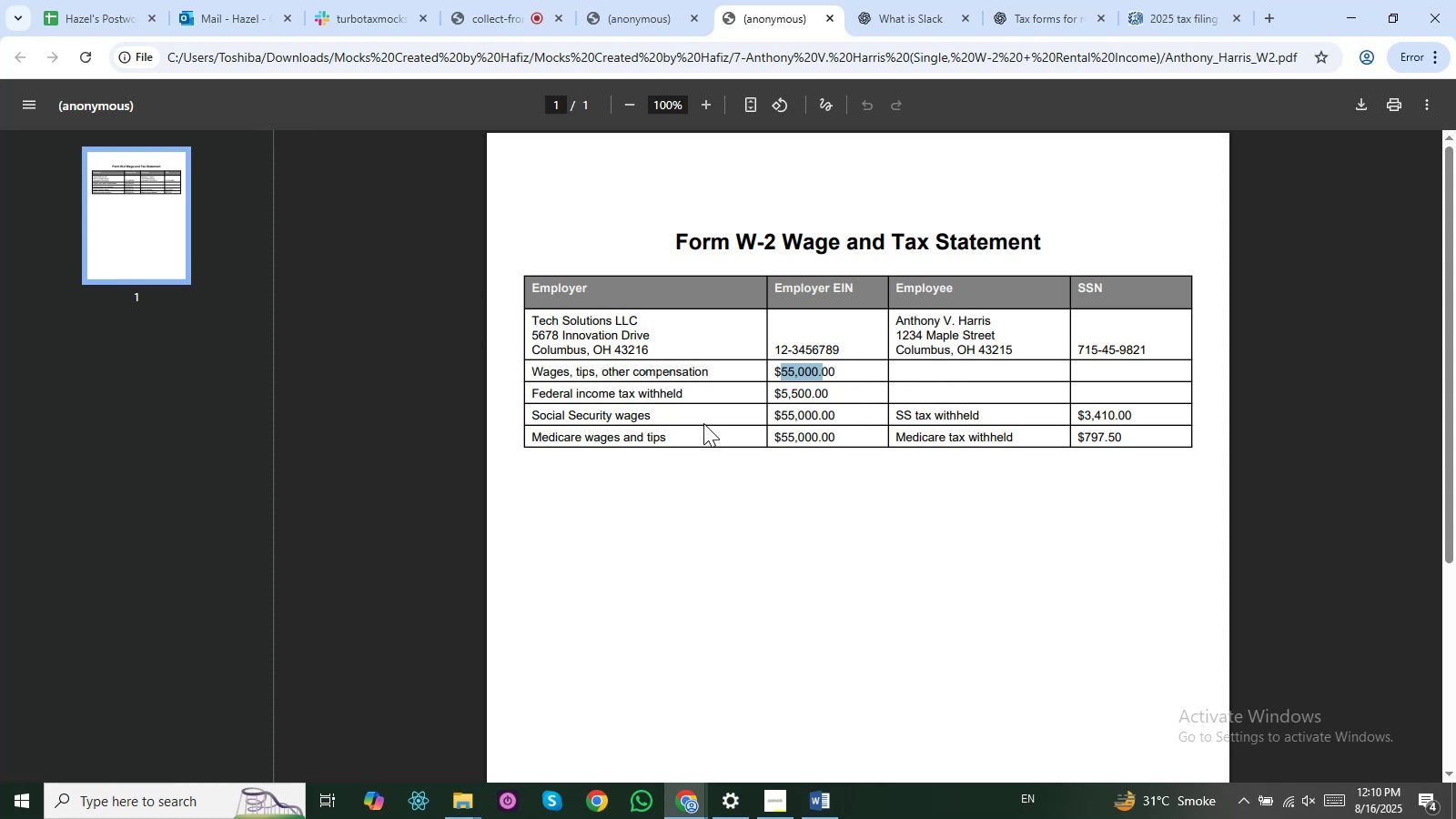 
wait(7.04)
 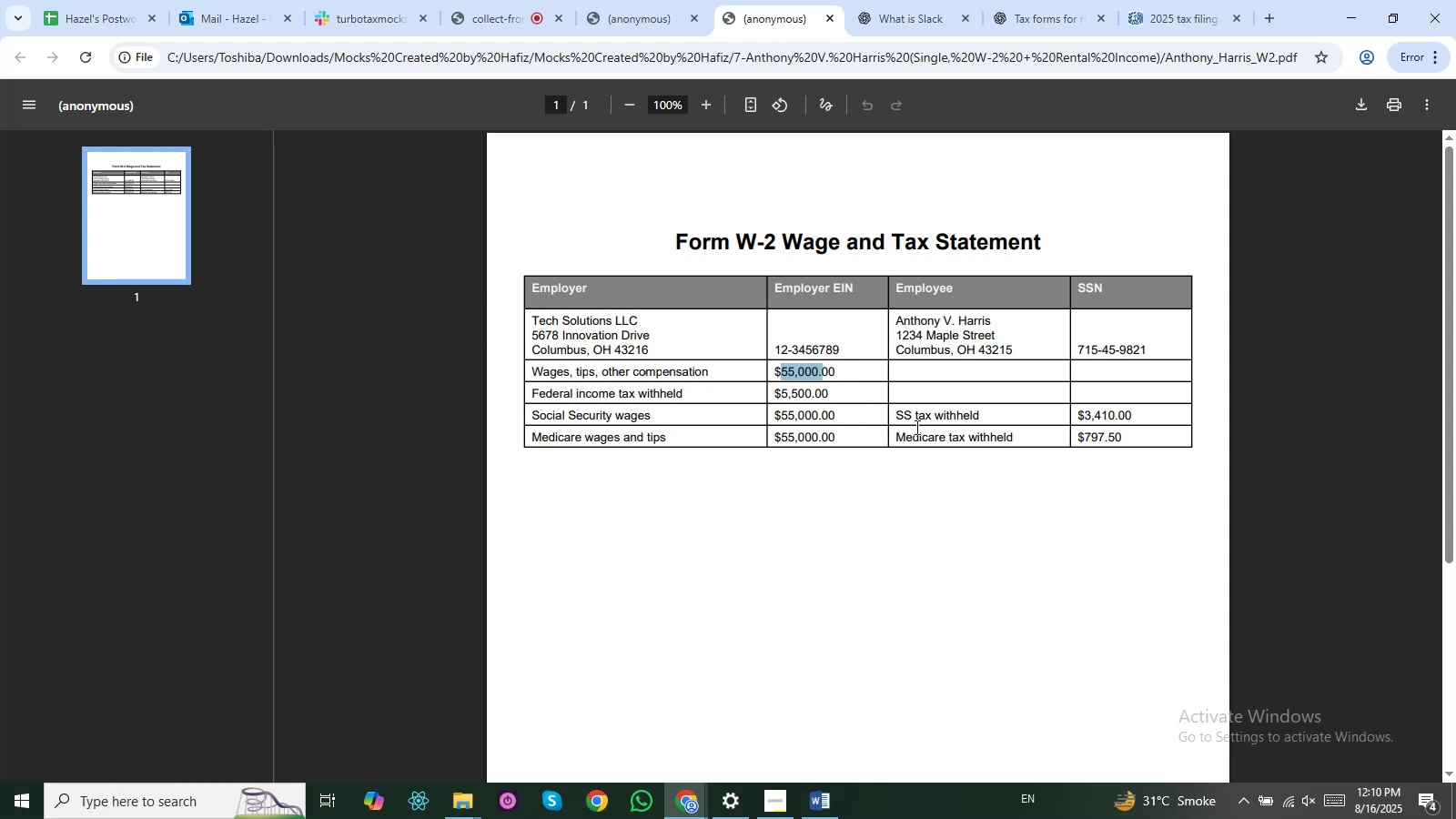 
left_click([778, 389])
 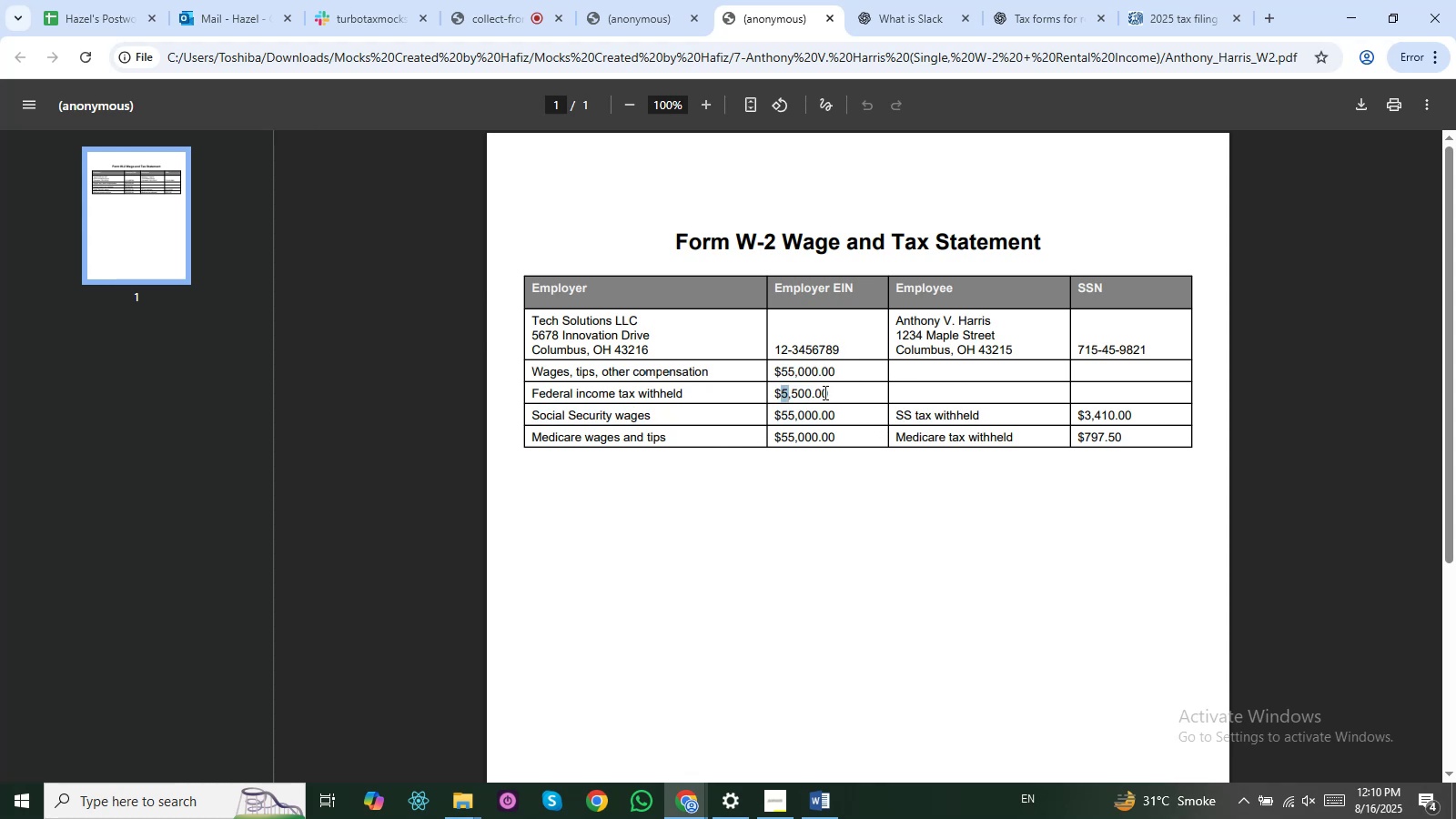 
left_click([826, 389])
 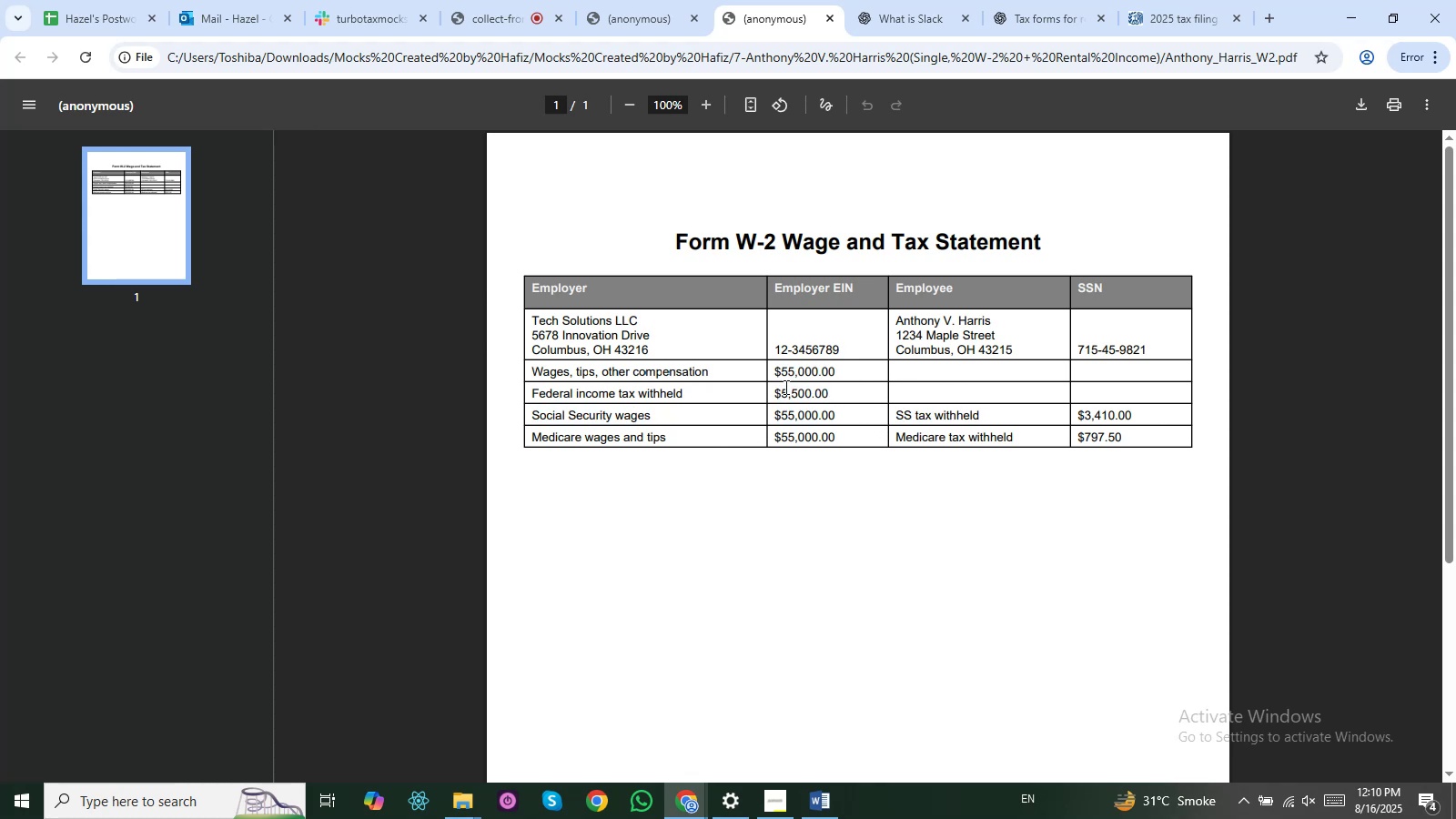 
double_click([784, 387])
 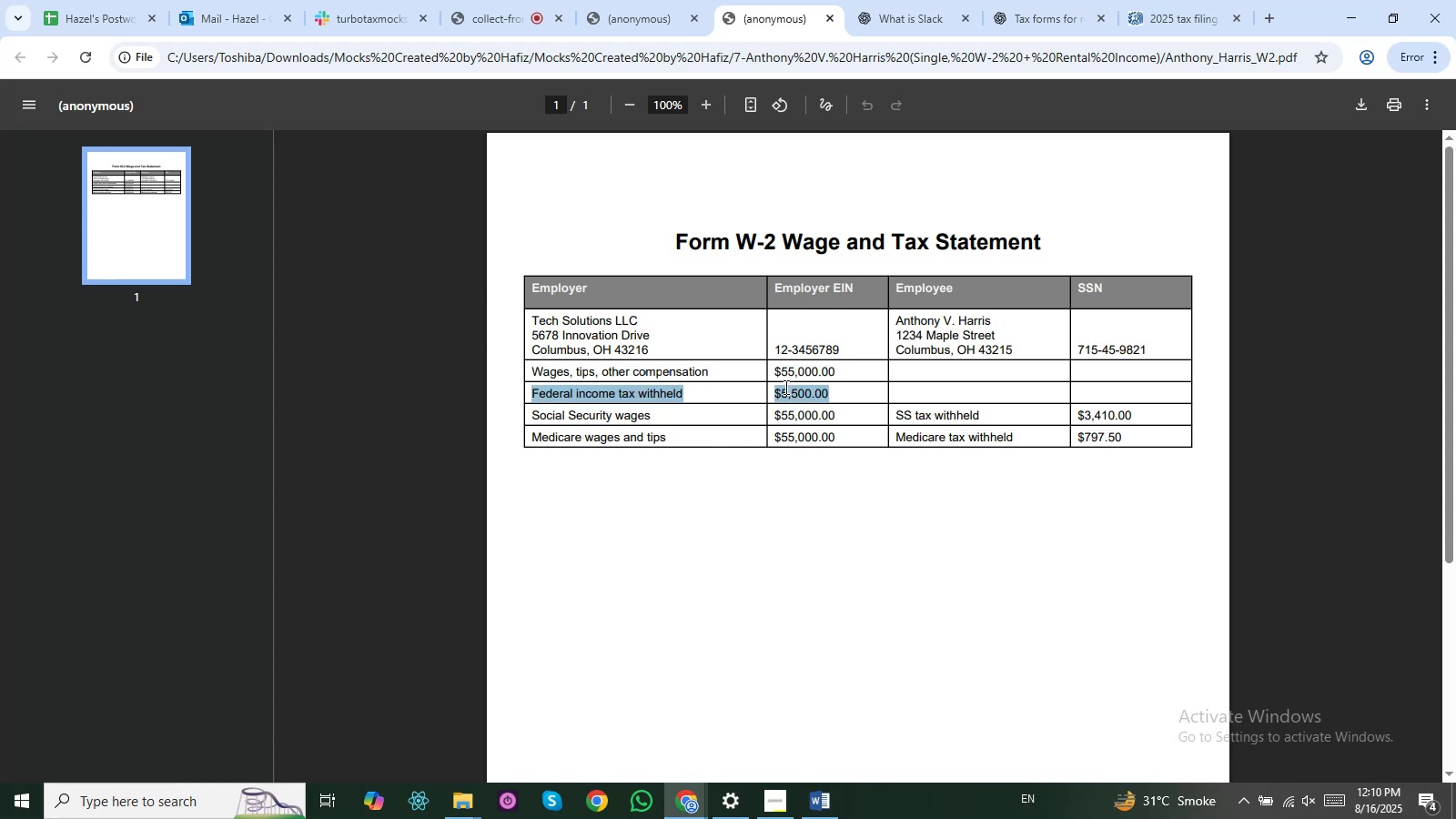 
triple_click([784, 387])
 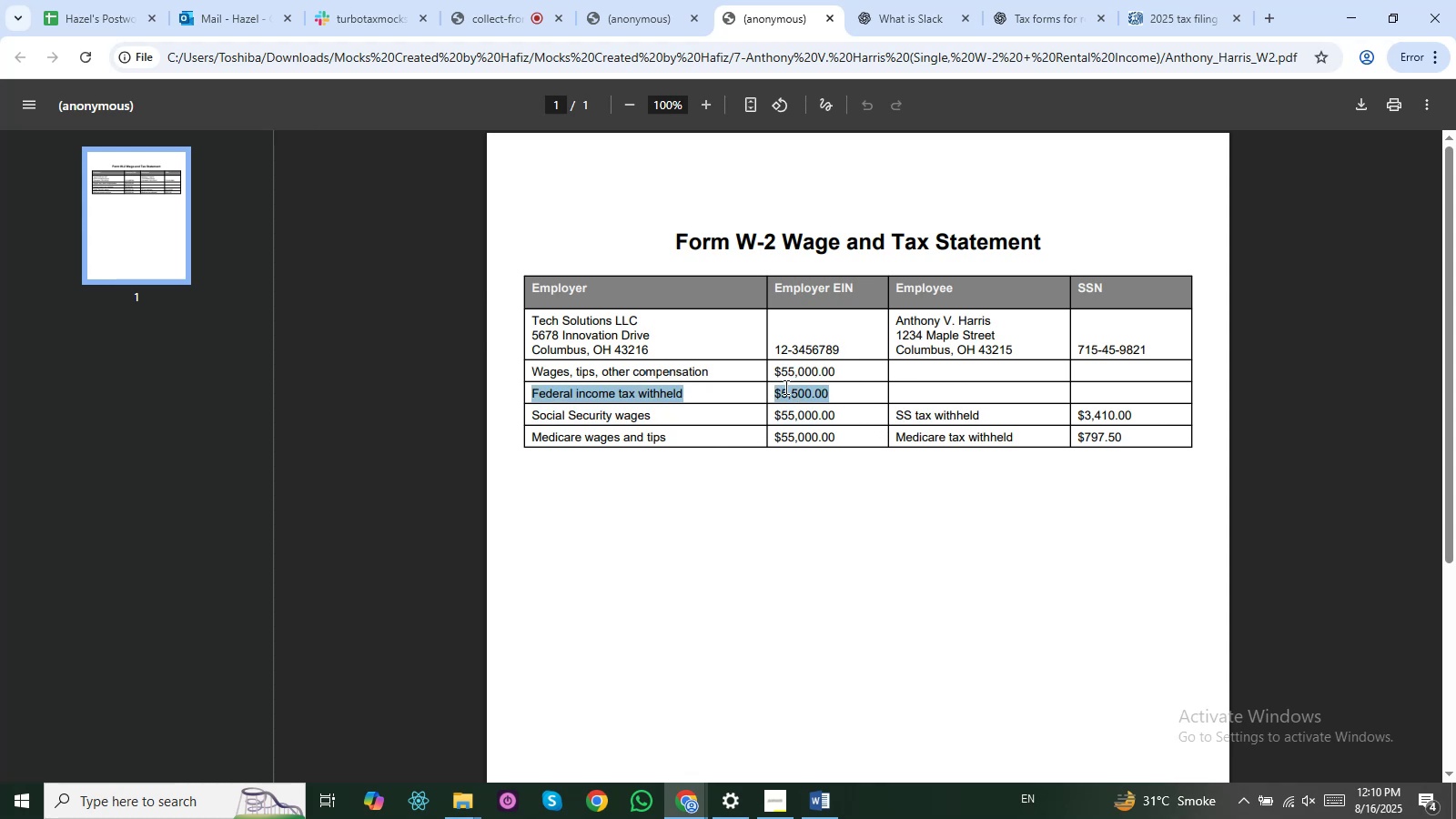 
left_click([784, 387])
 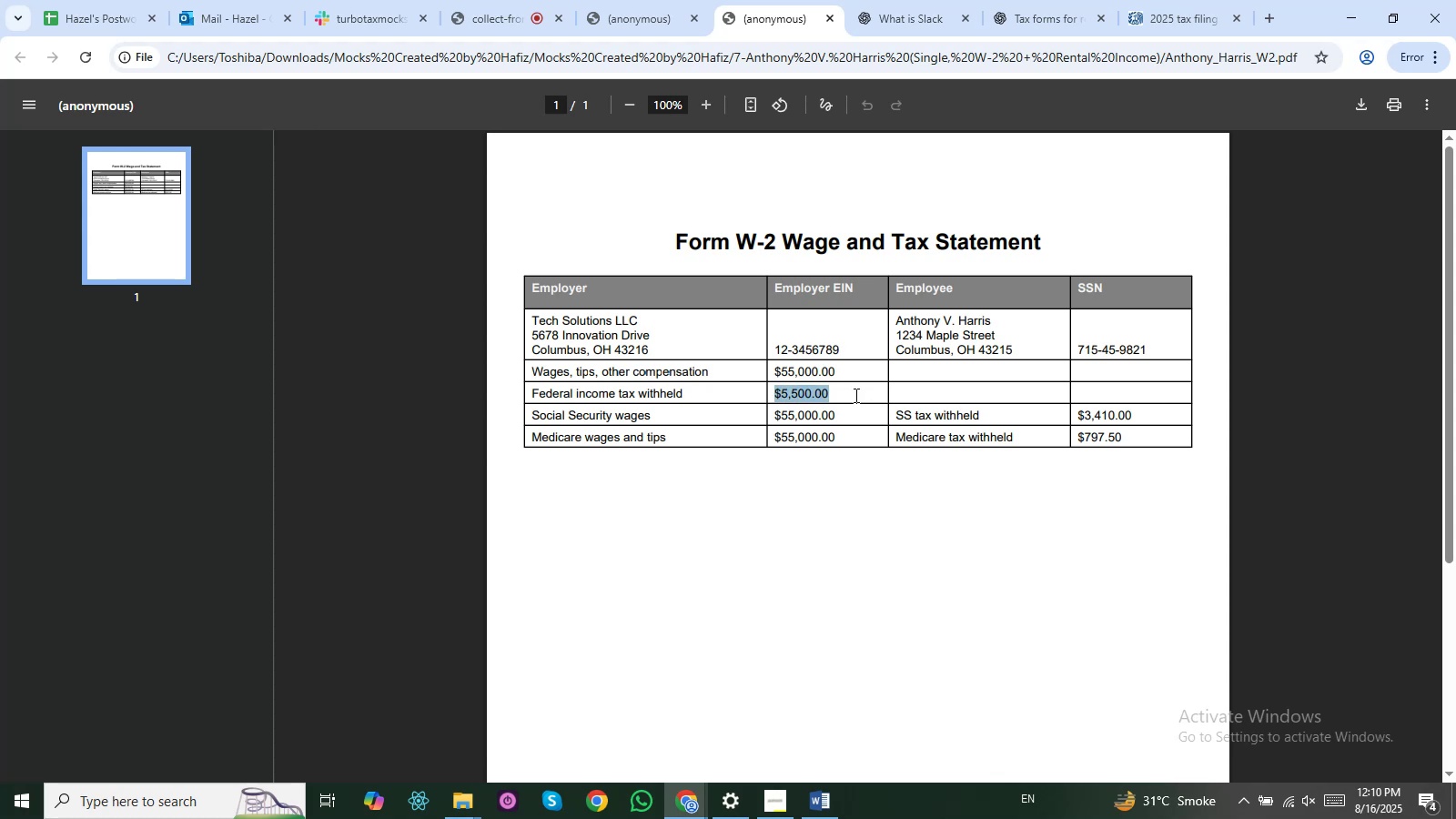 
key(Control+C)
 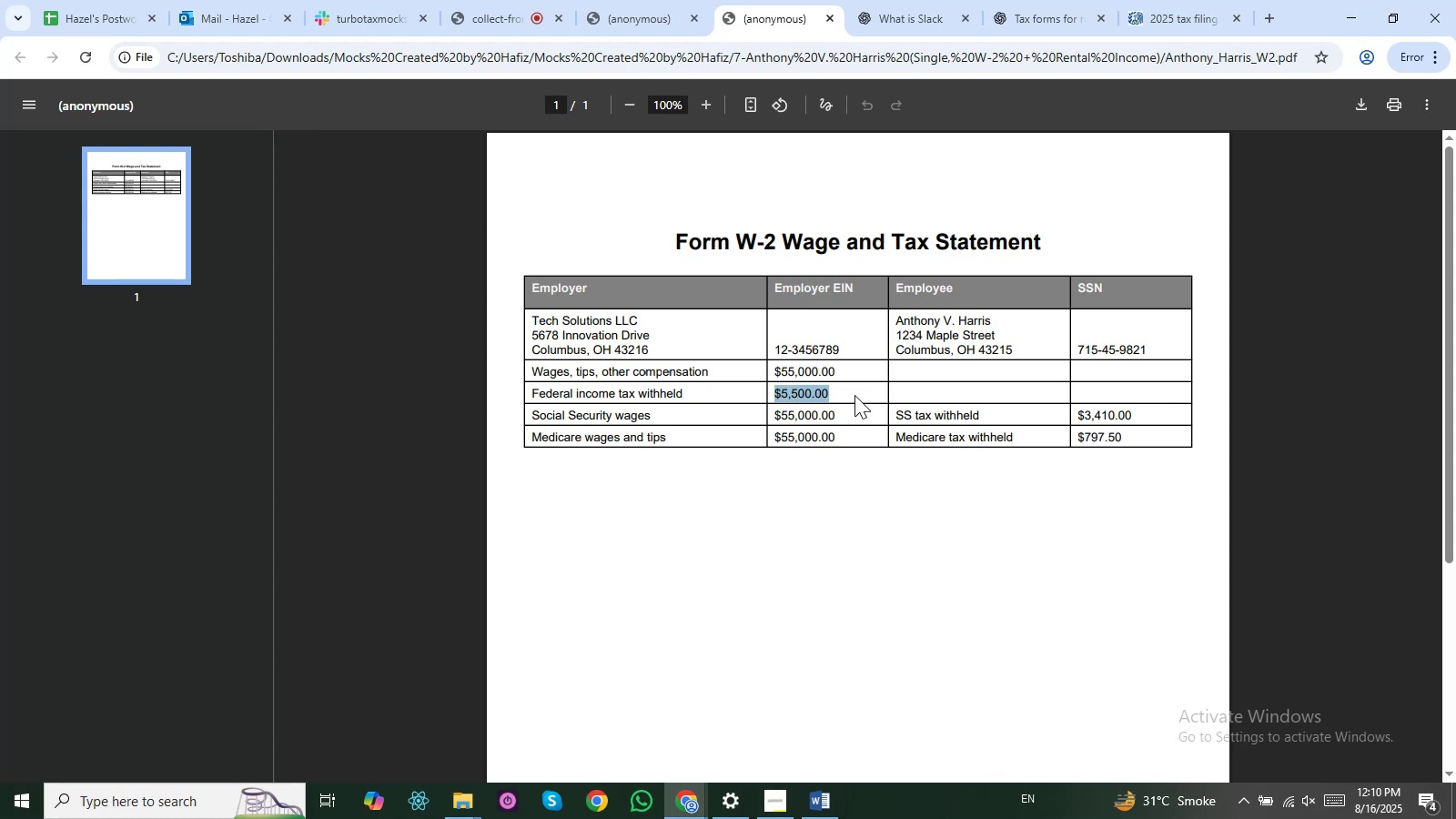 
key(Alt+AltLeft)
 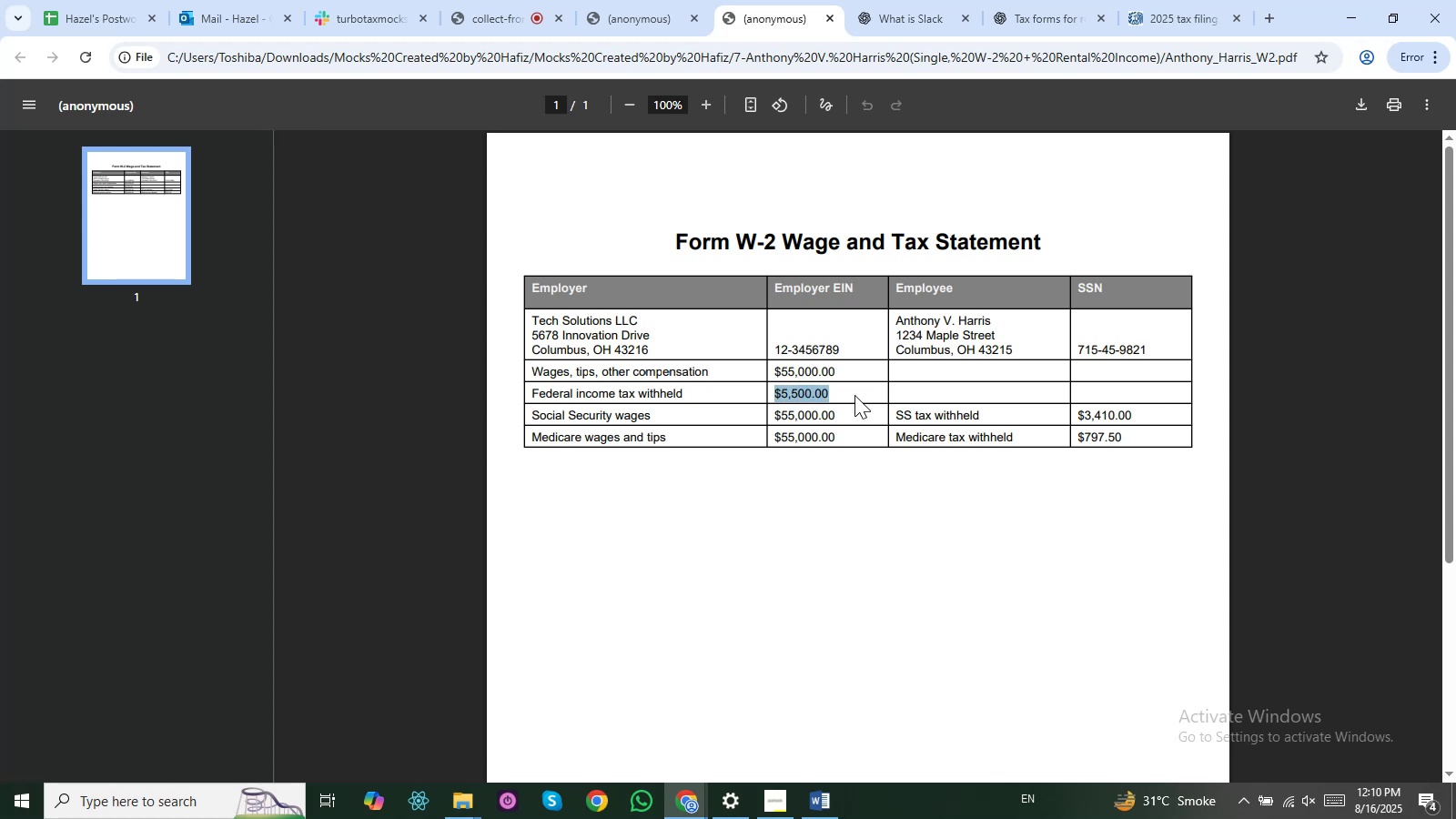 
key(Alt+Tab)
 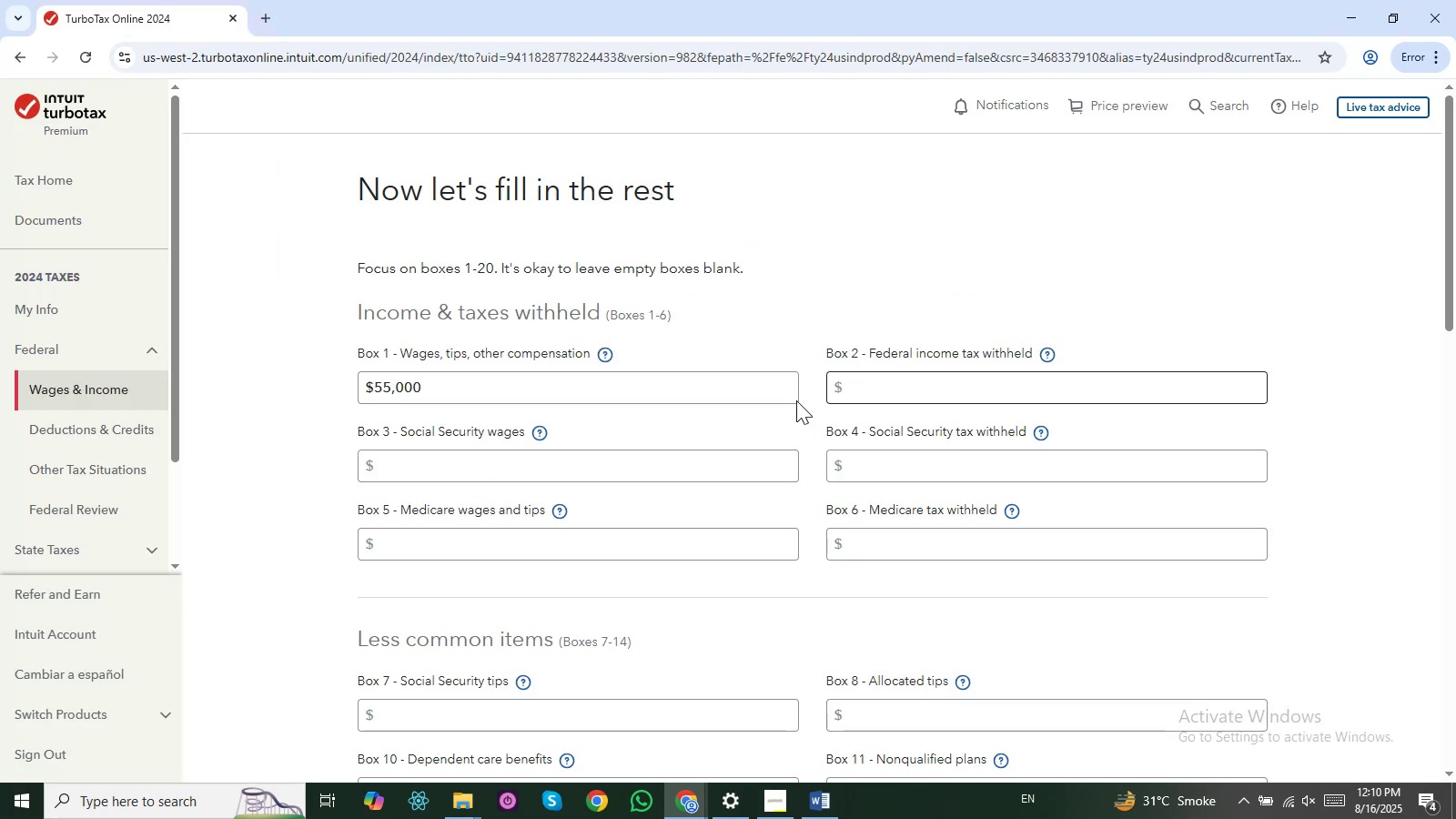 
hold_key(key=ControlLeft, duration=0.37)
 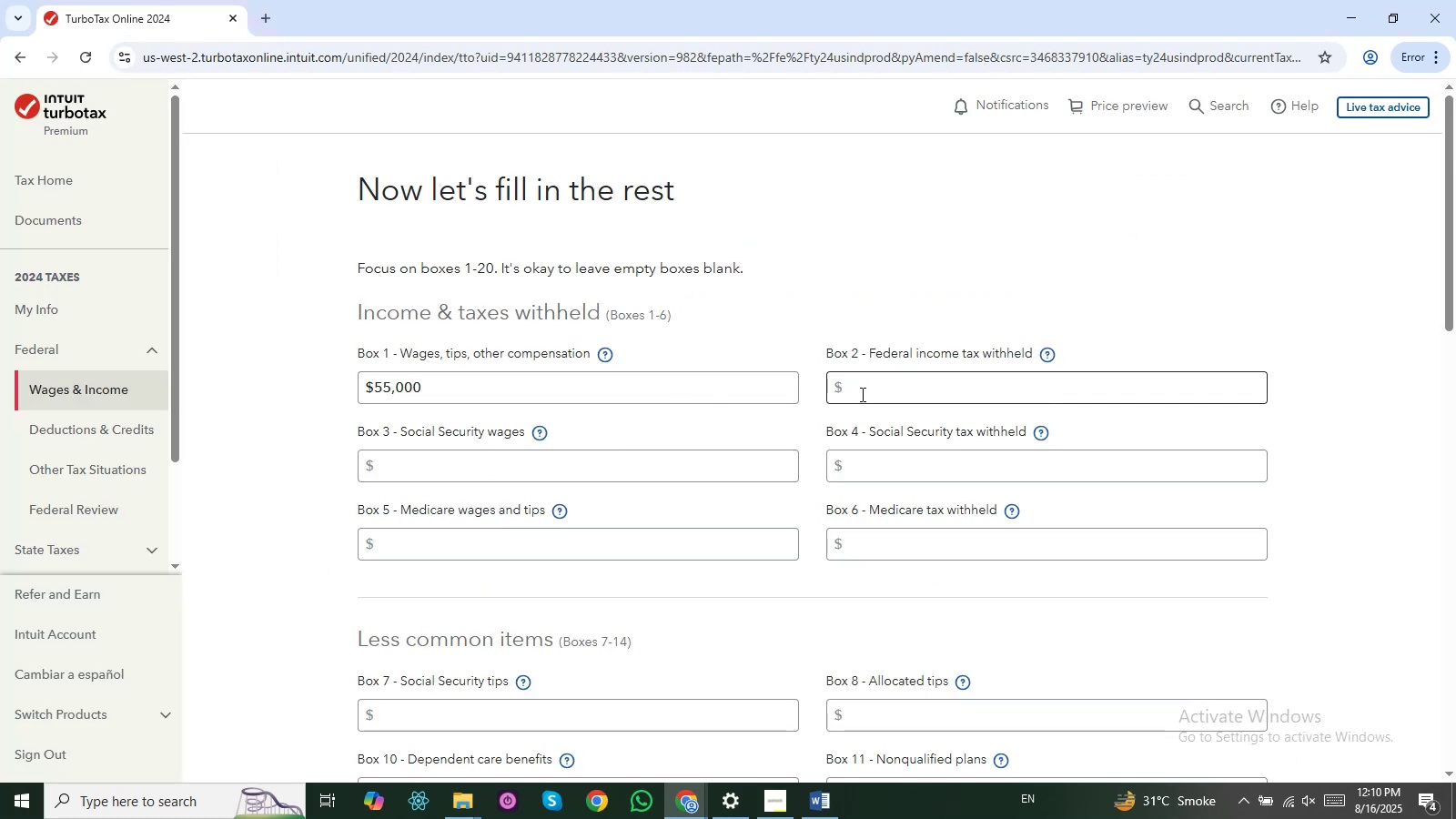 
left_click([861, 394])
 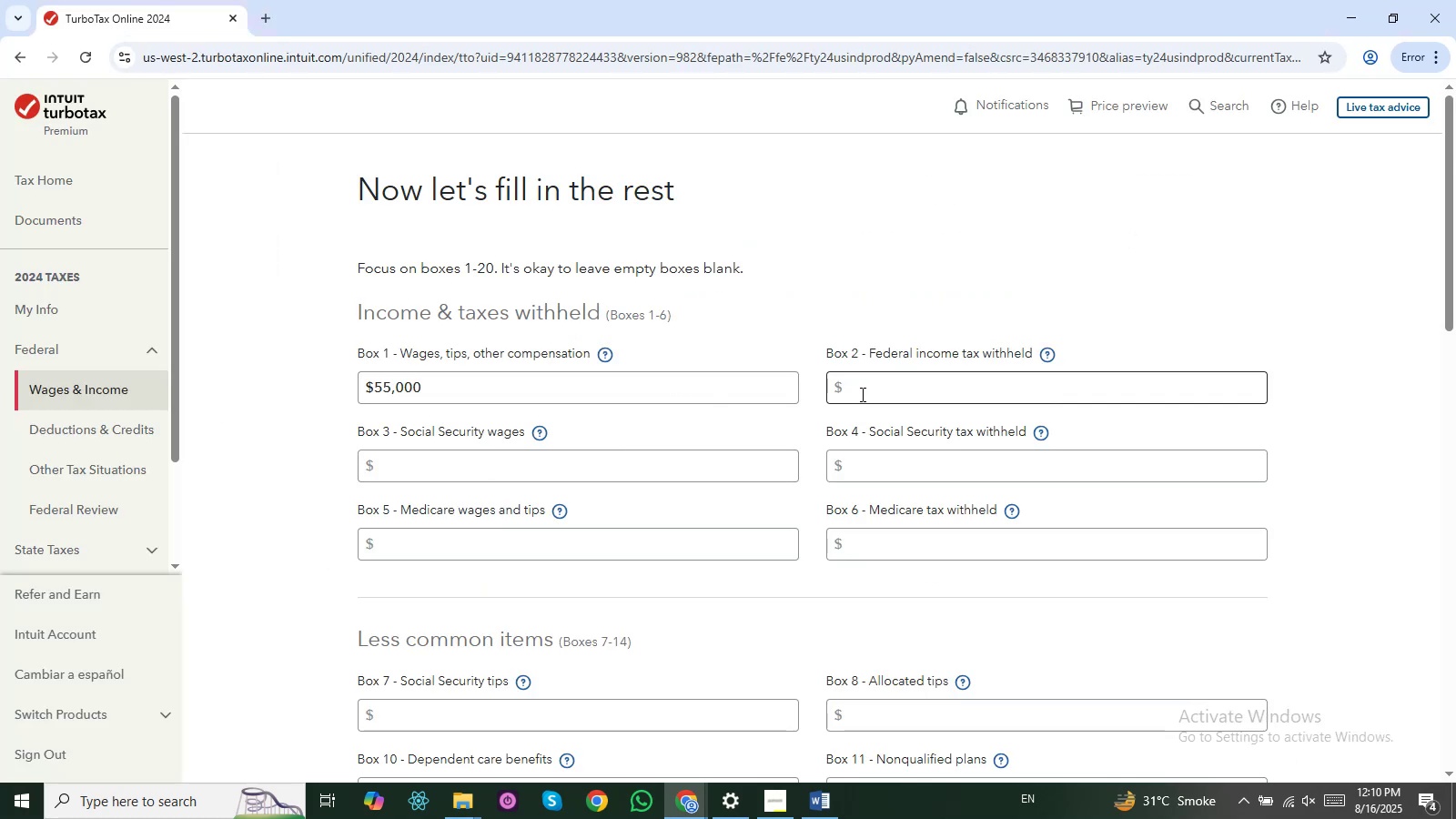 
key(Control+ControlLeft)
 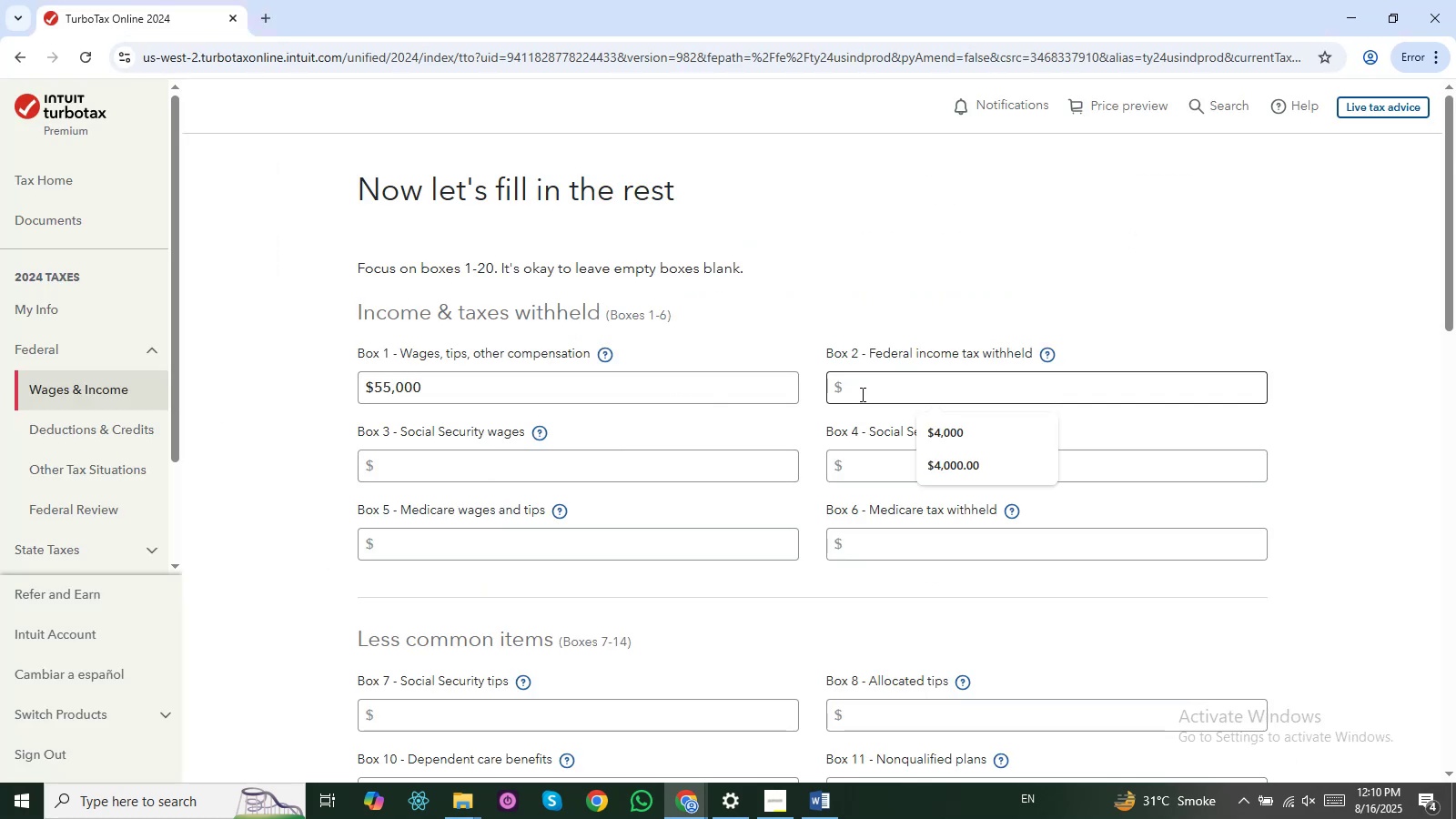 
key(Control+V)
 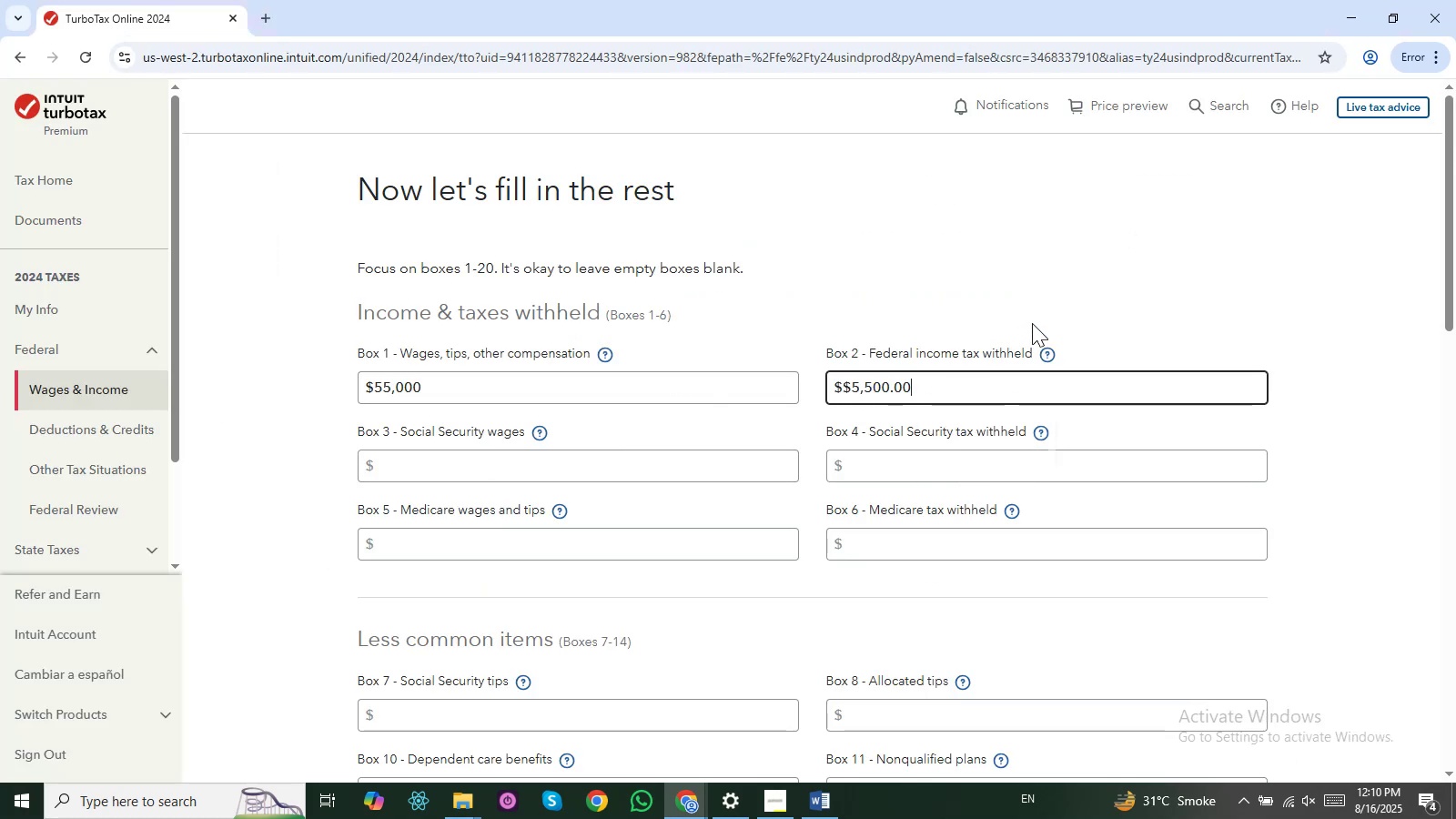 
left_click([1031, 323])
 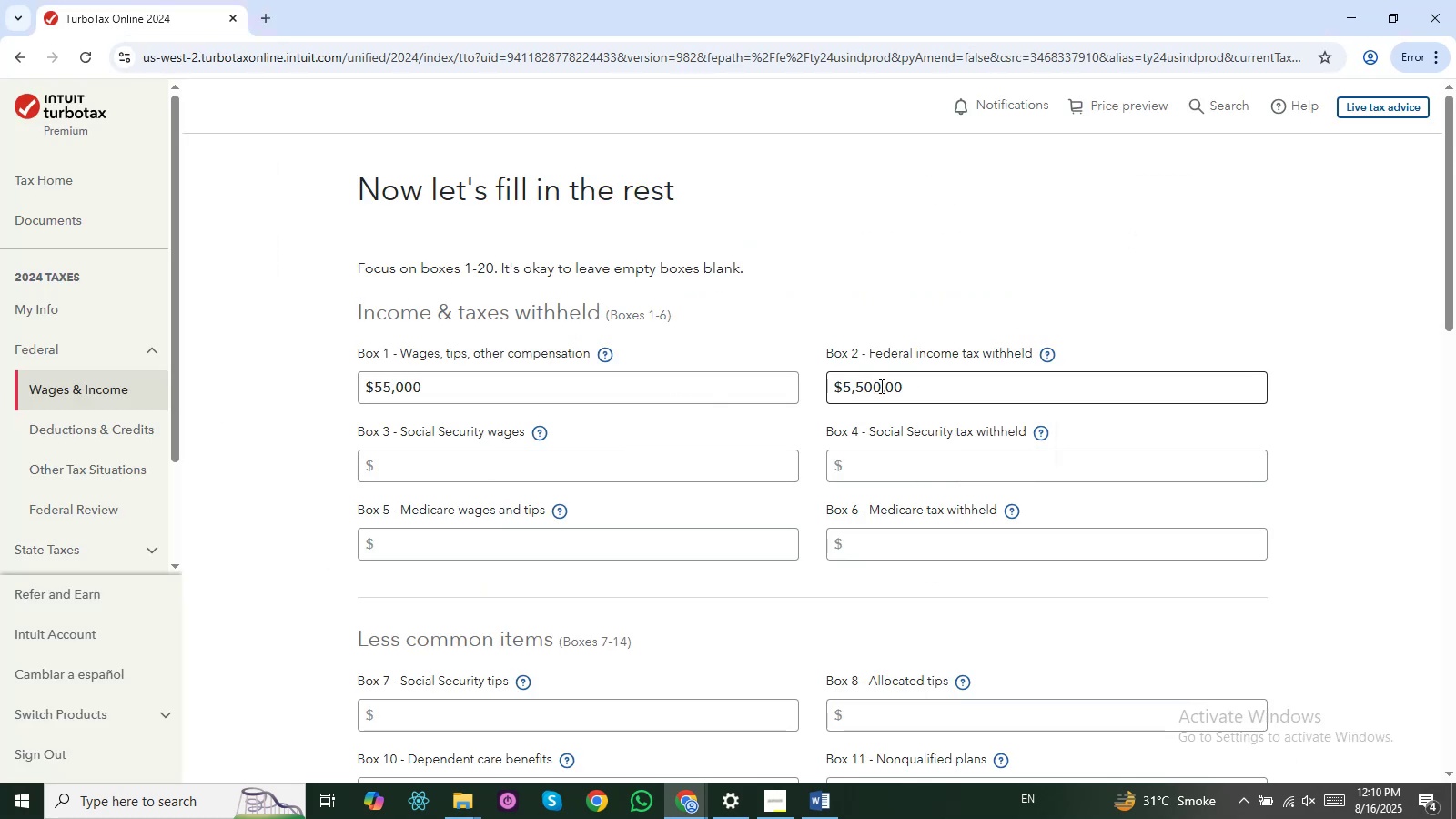 
left_click([983, 320])
 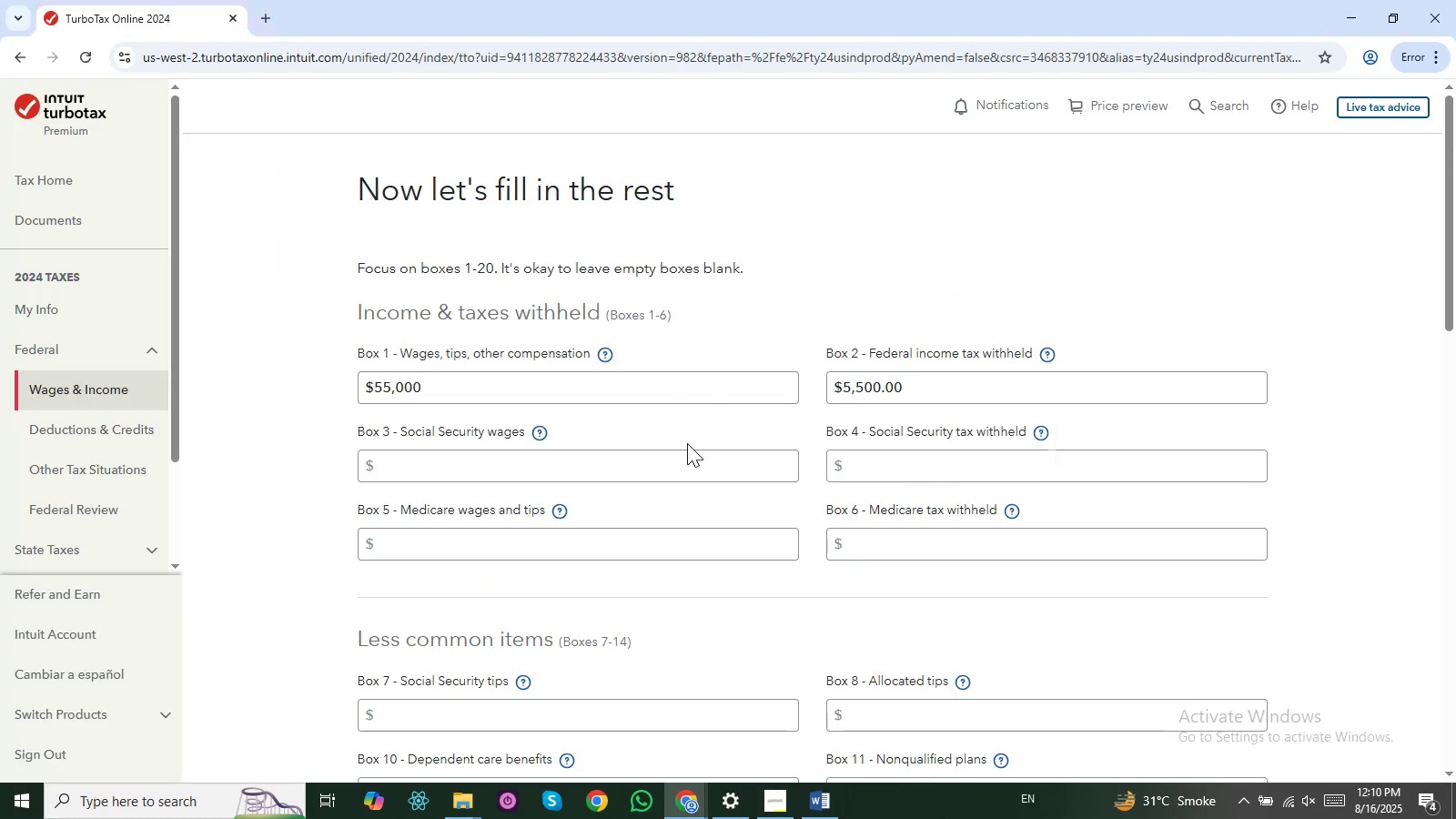 
double_click([645, 453])
 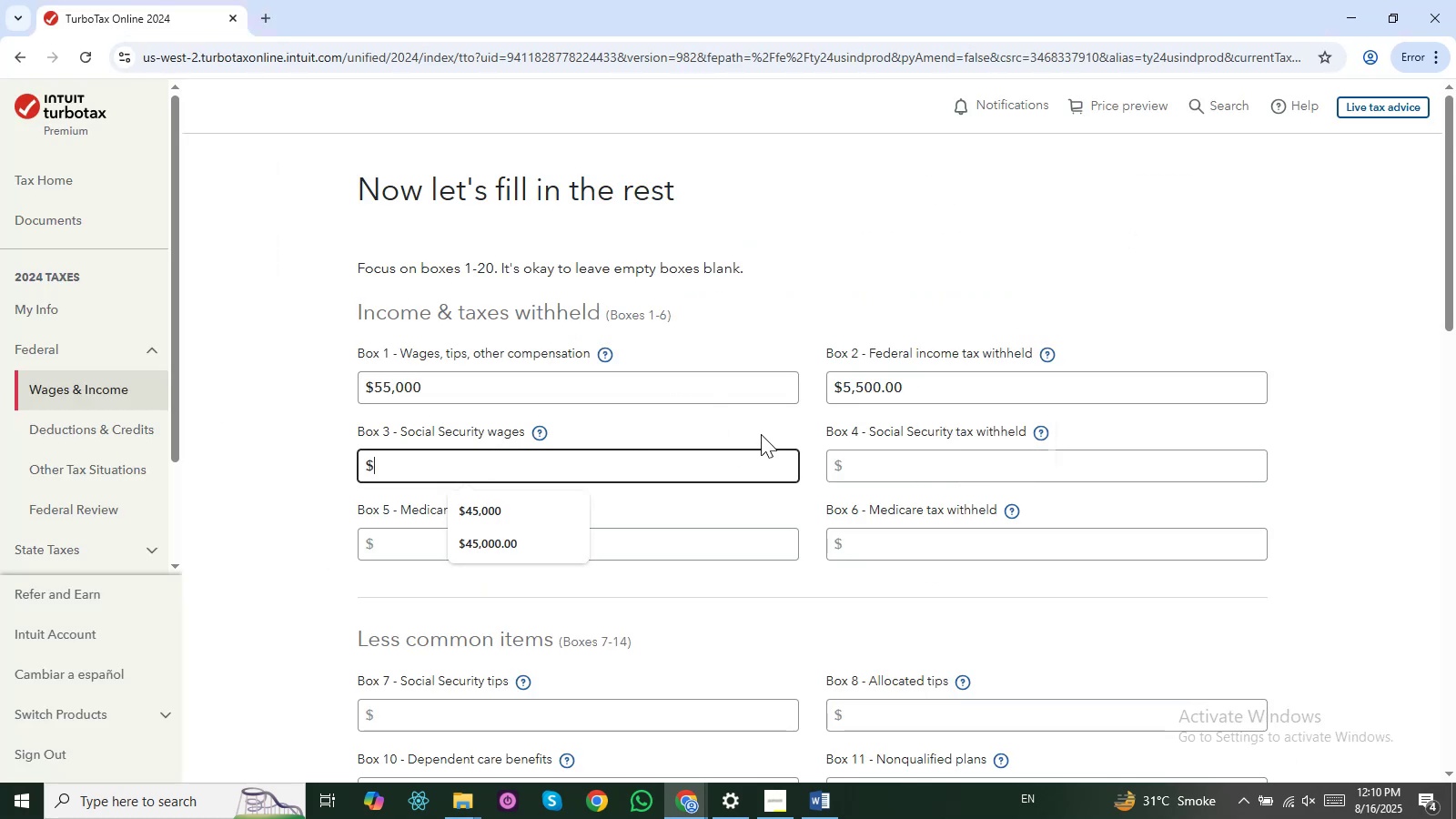 
key(Alt+AltLeft)
 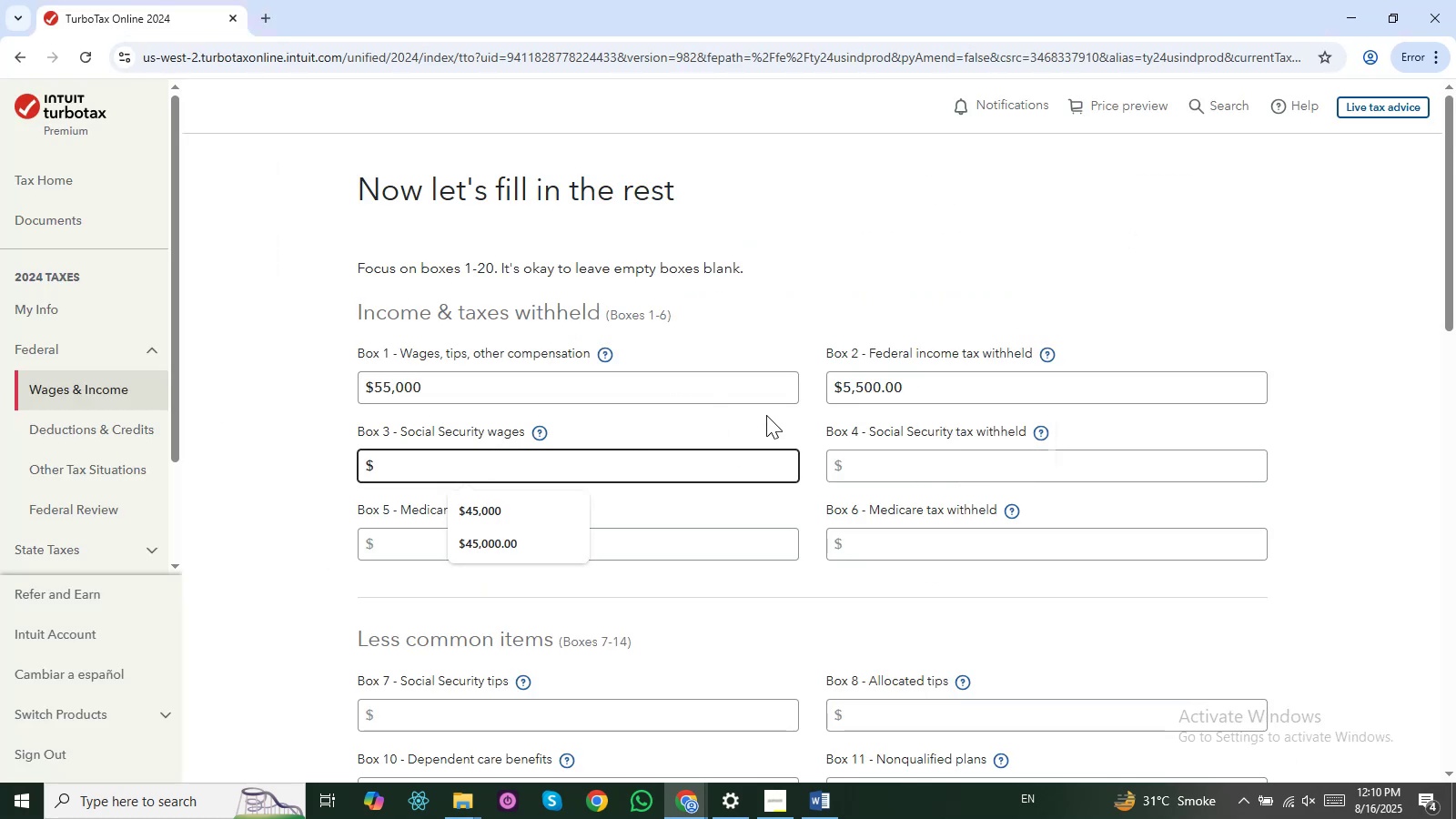 
key(Alt+Tab)
 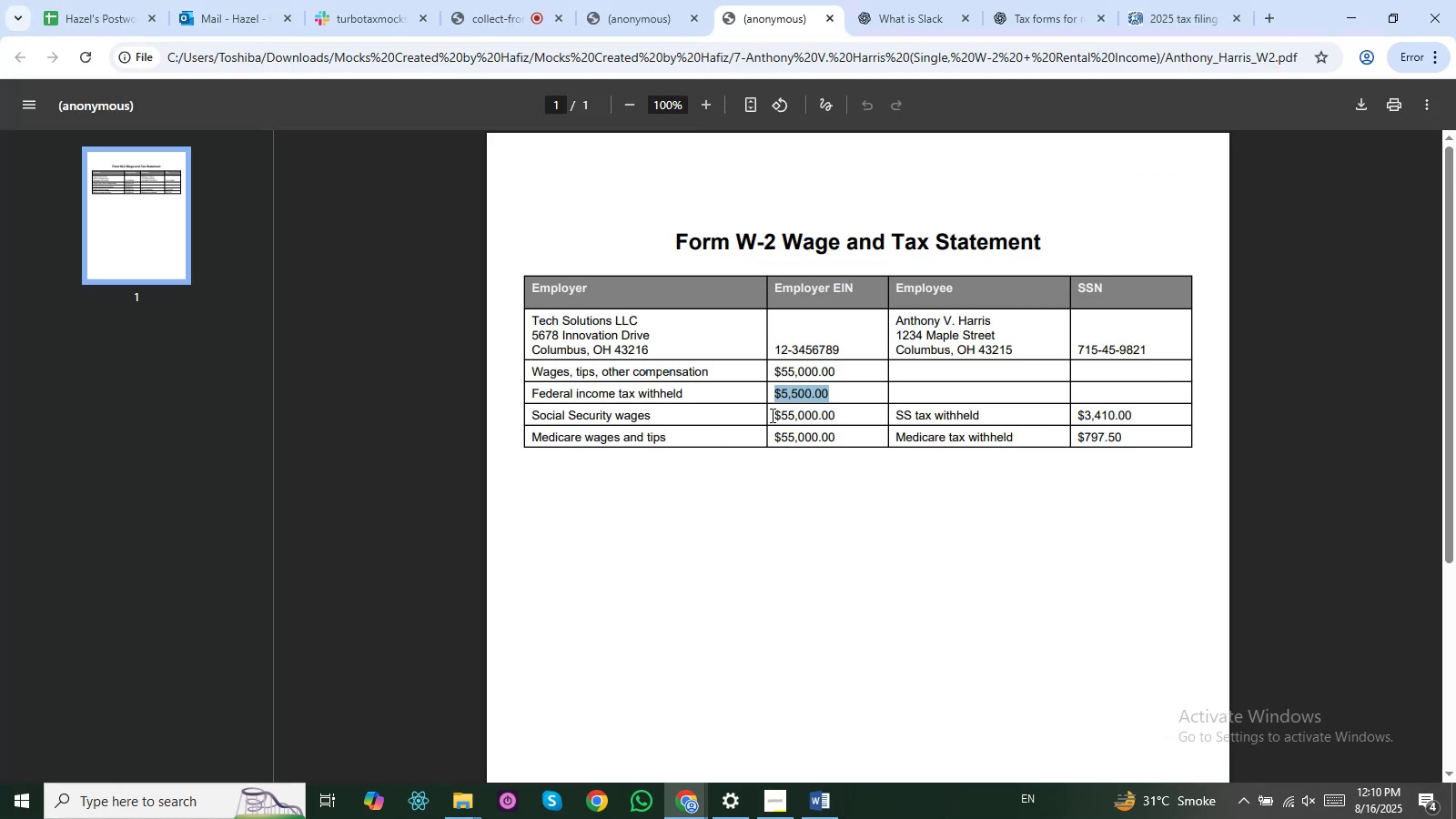 
key(Alt+AltLeft)
 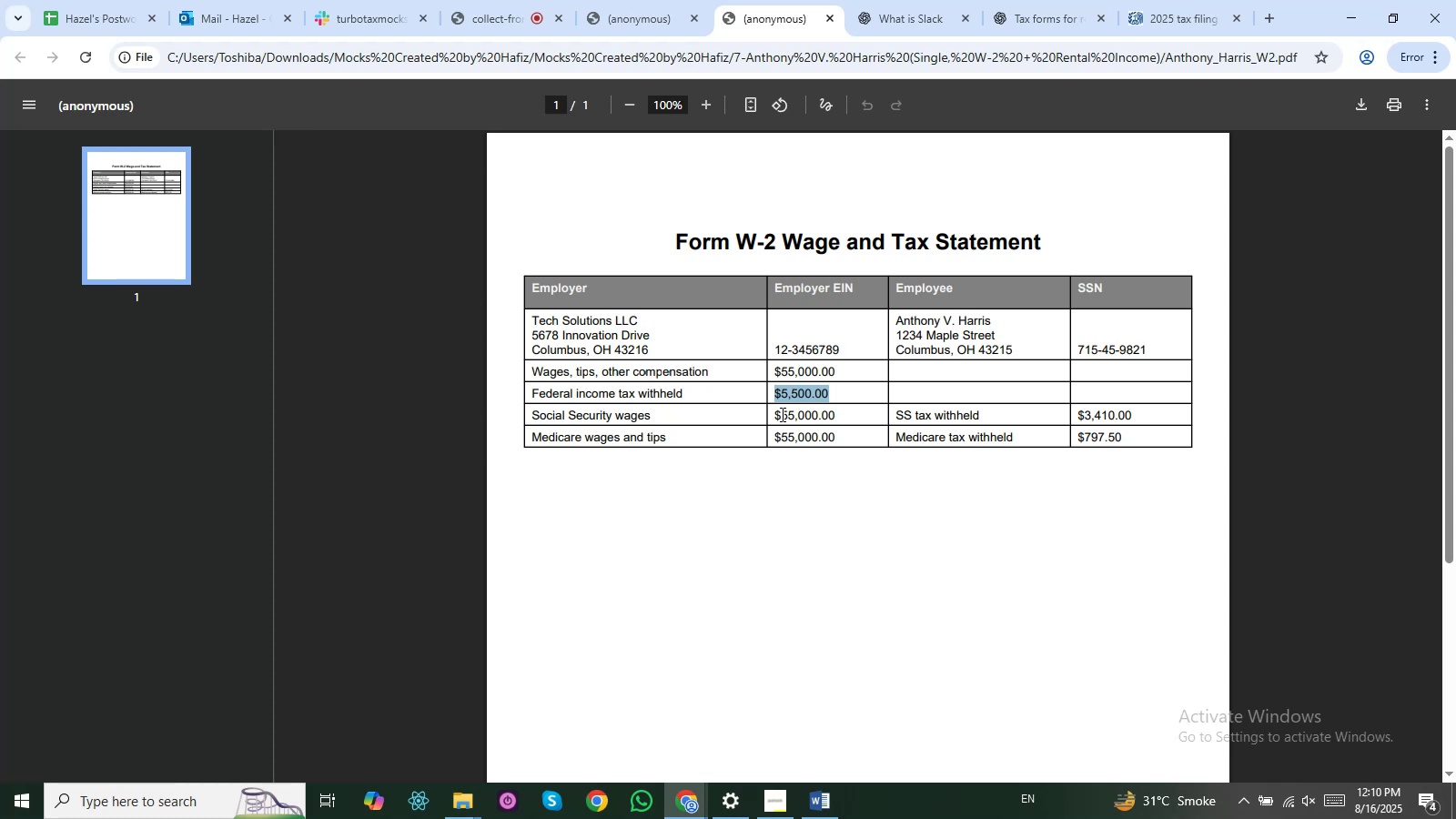 
key(Alt+Tab)
 